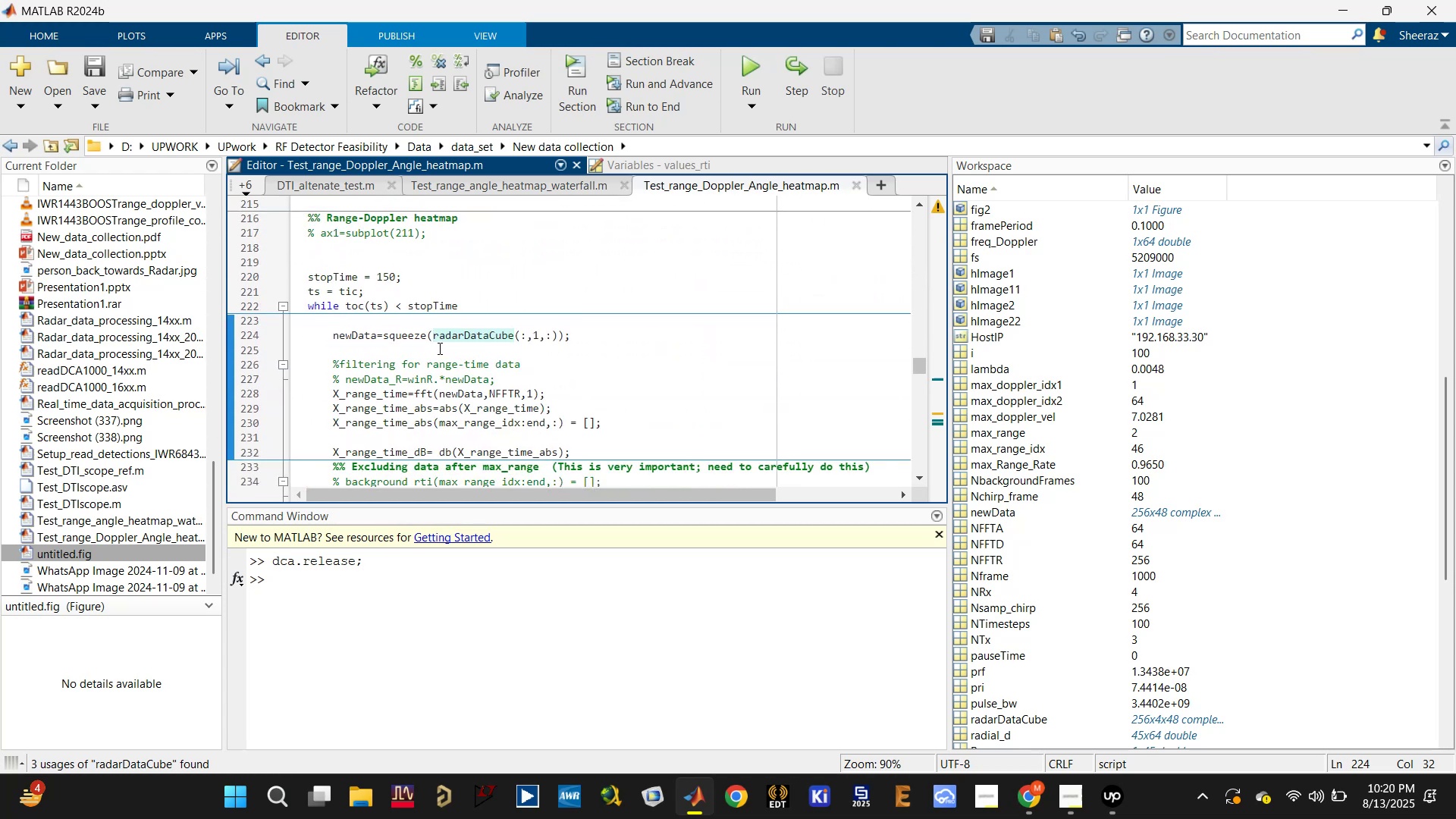 
left_click([483, 187])
 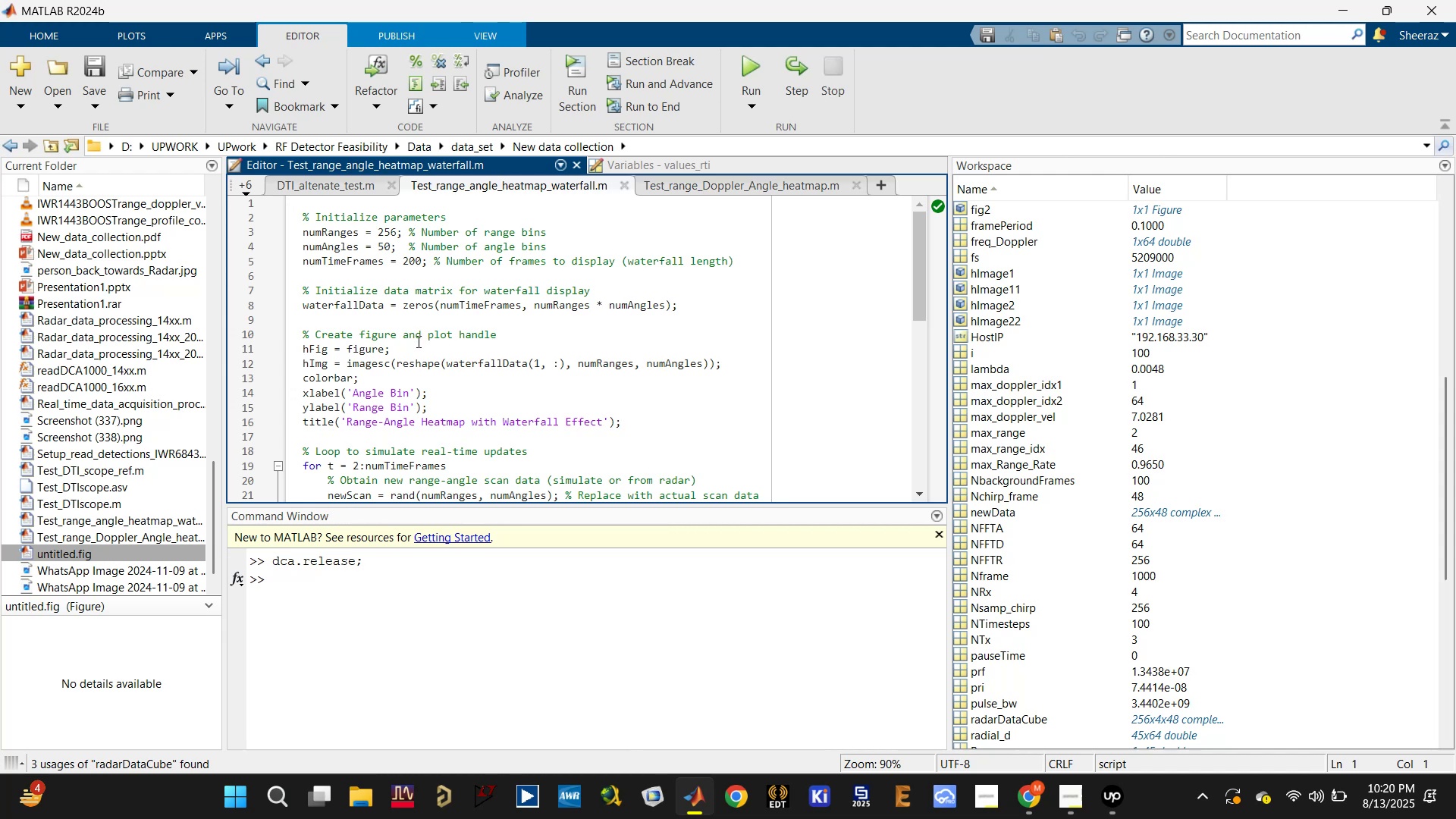 
wait(6.11)
 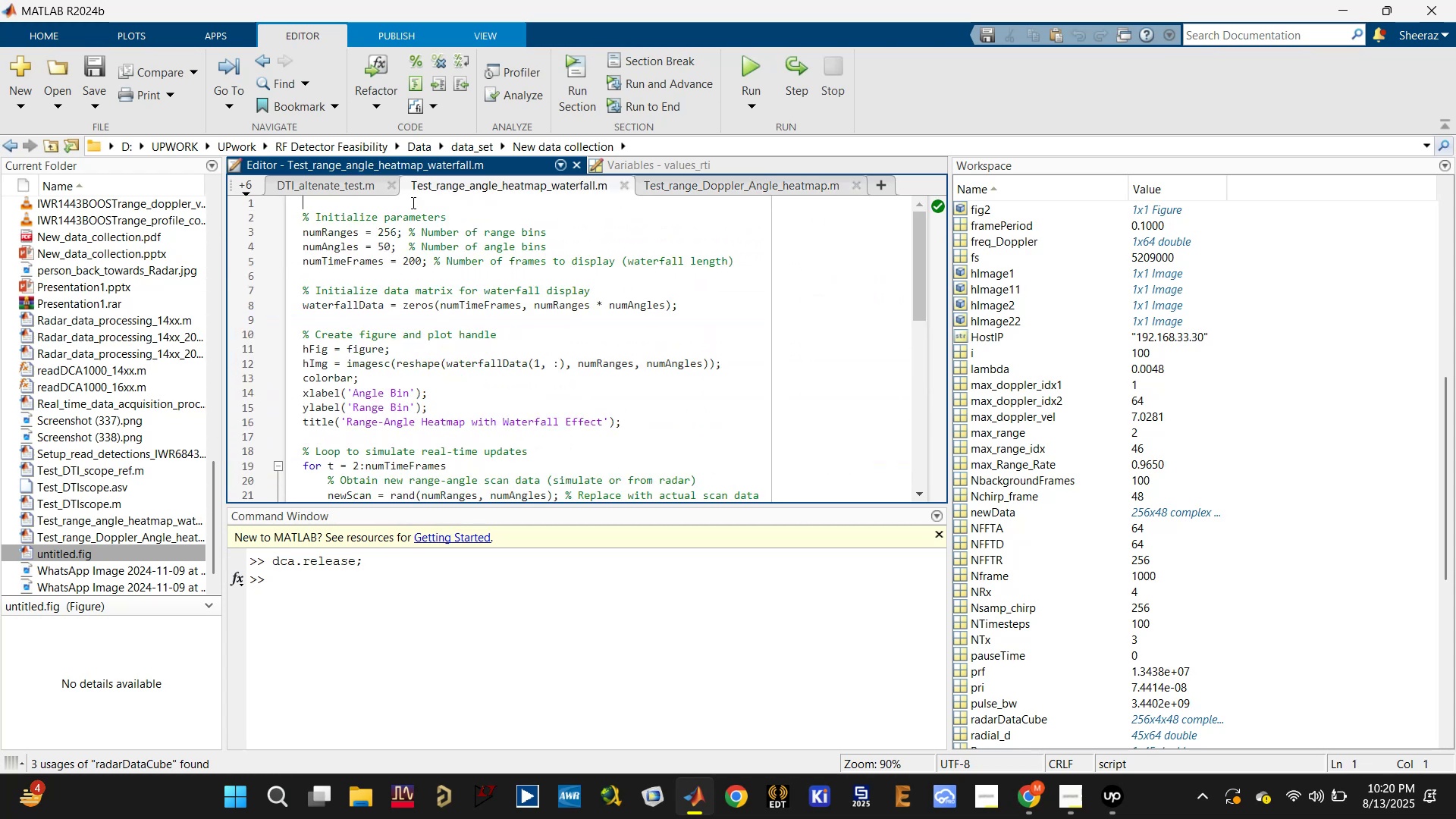 
left_click([322, 188])
 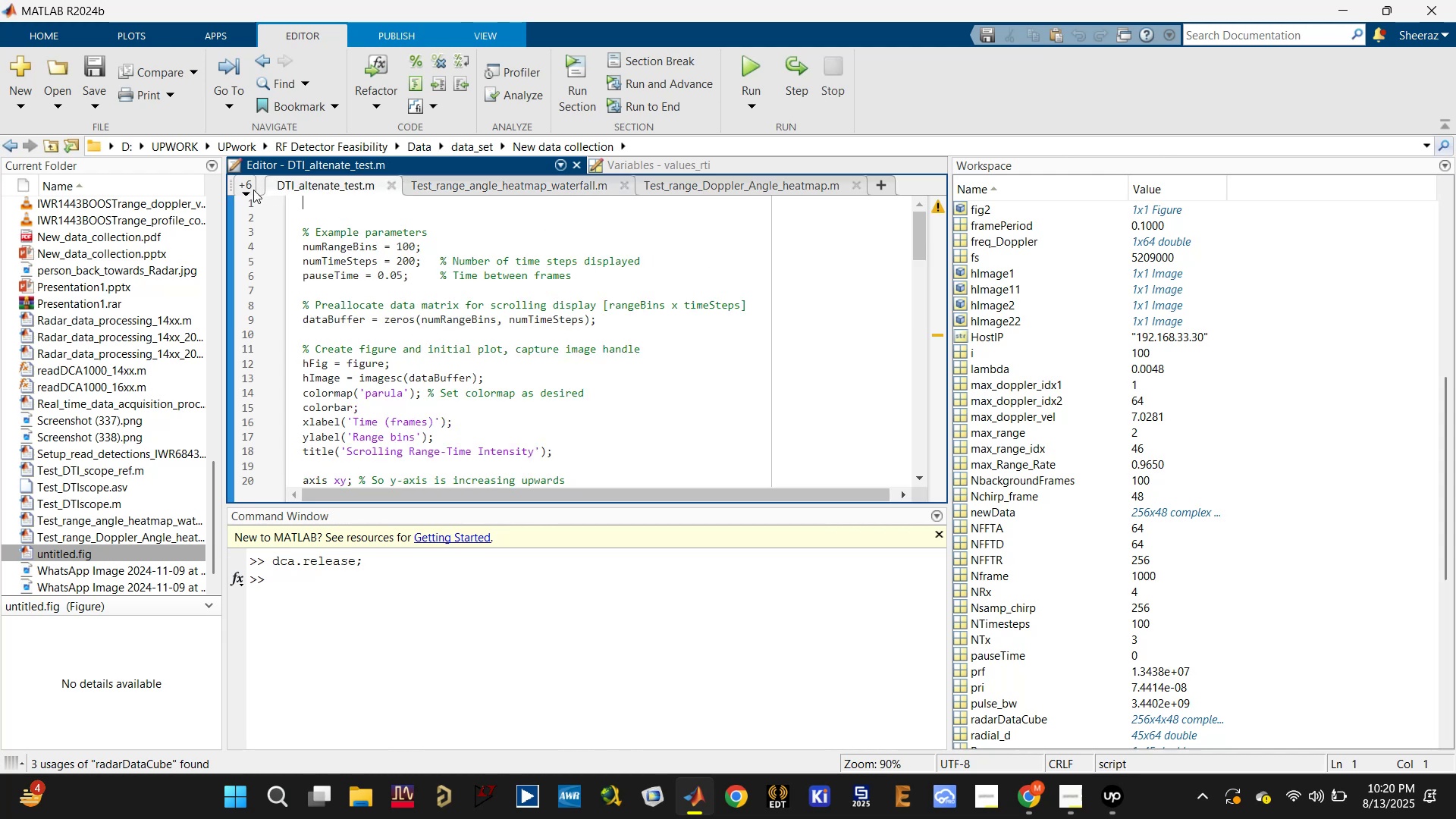 
left_click([242, 192])
 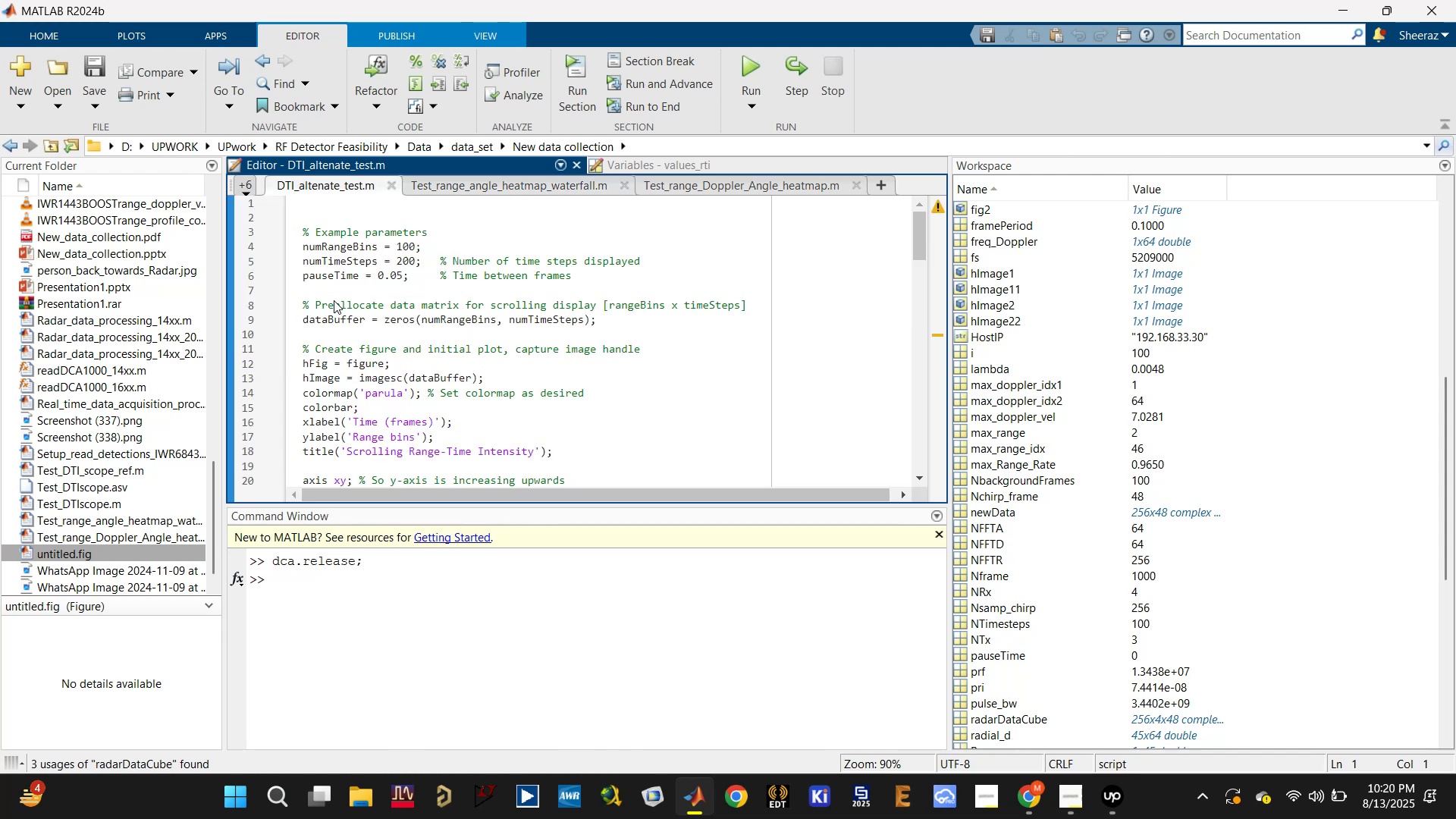 
scroll: coordinate [446, 359], scroll_direction: up, amount: 11.0
 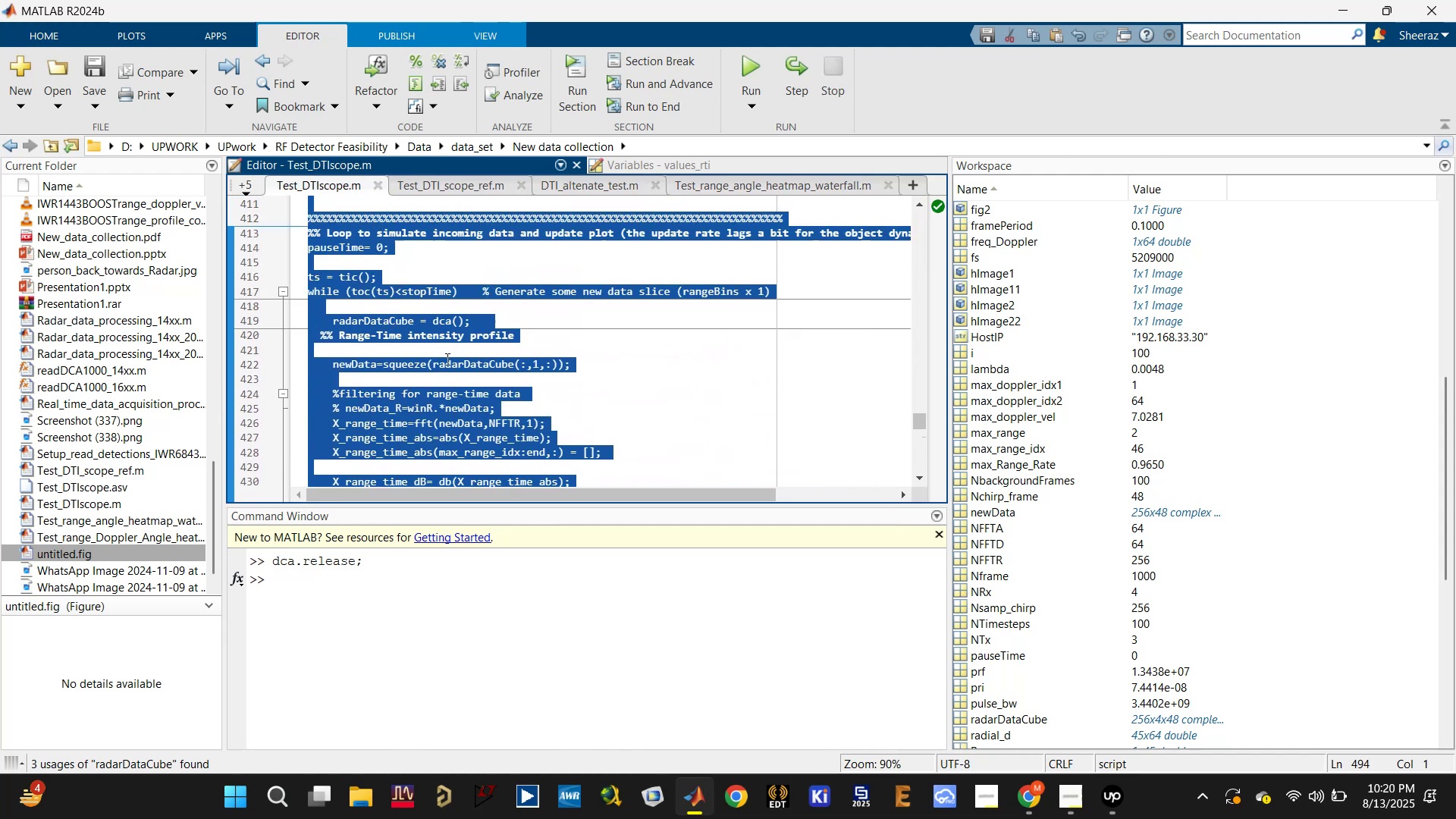 
left_click([446, 359])
 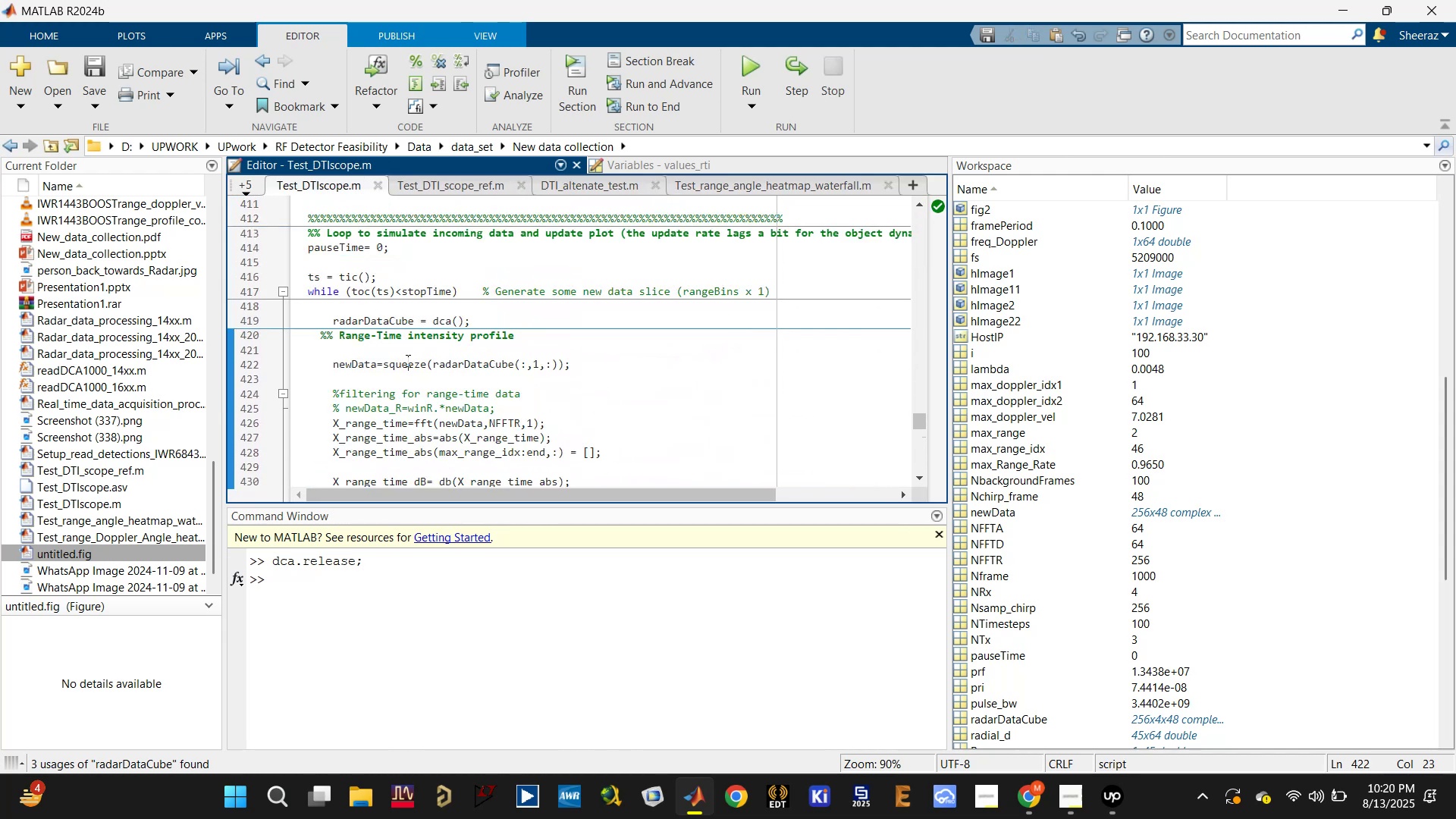 
double_click([488, 364])
 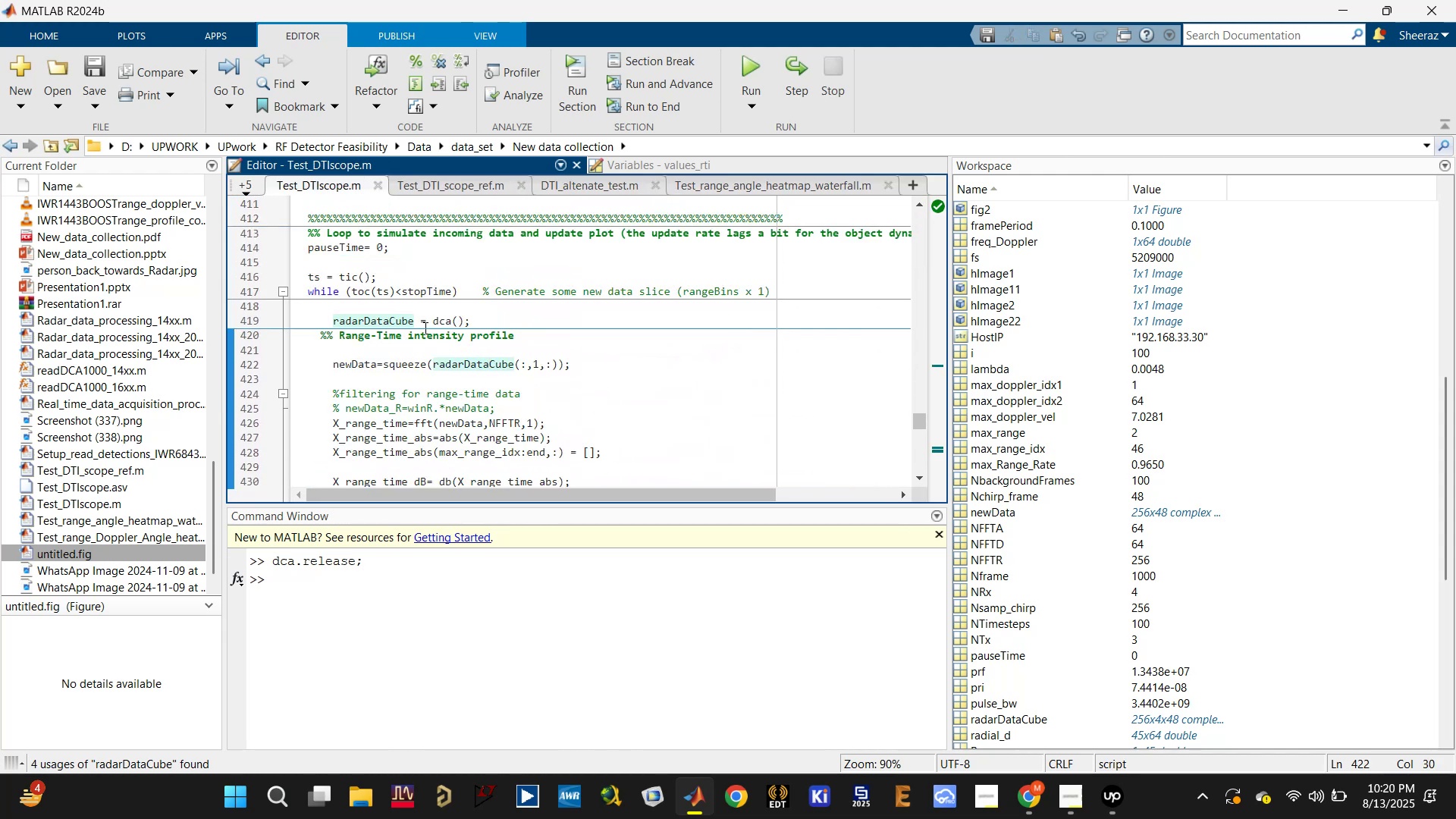 
double_click([426, 323])
 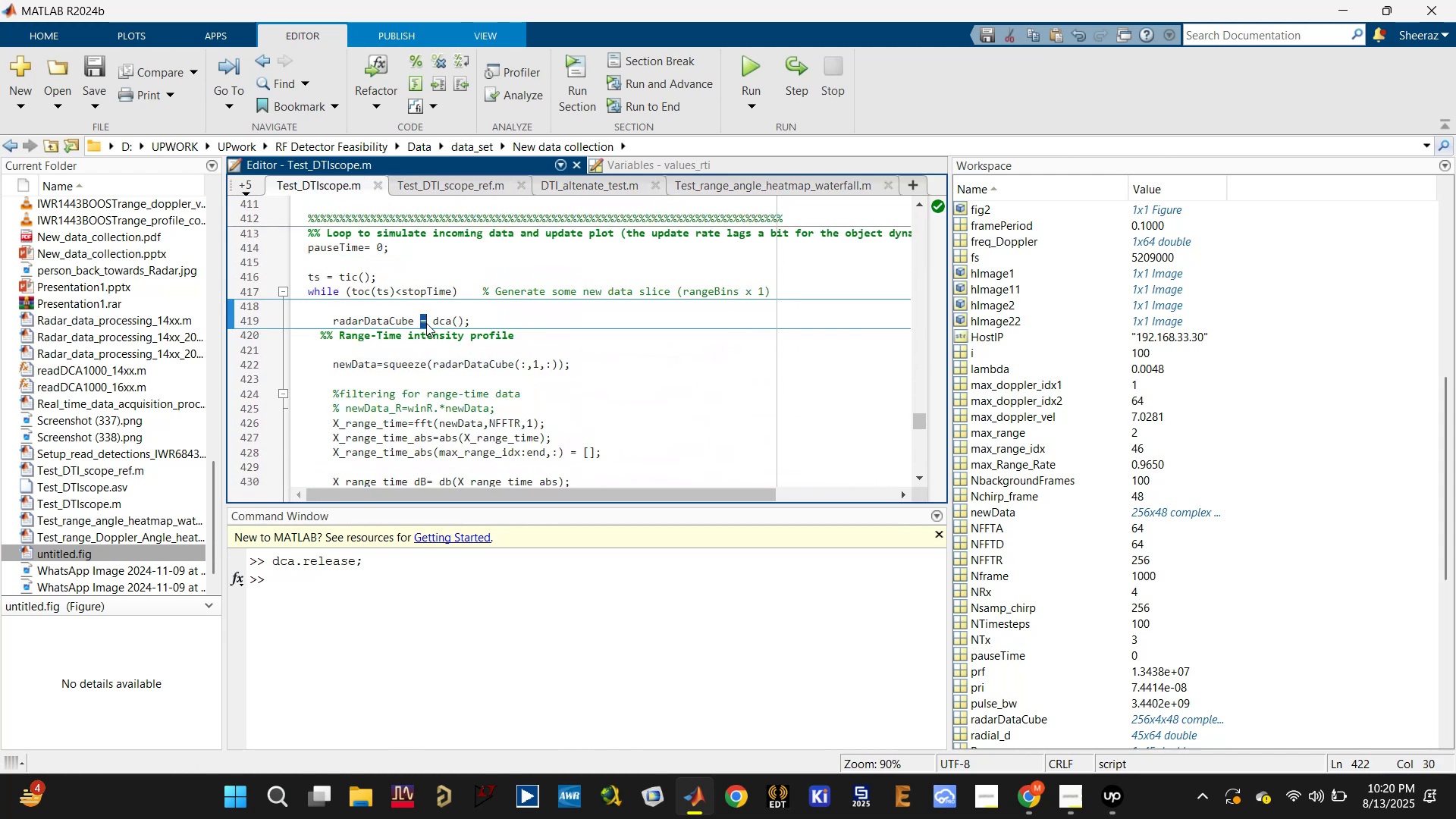 
triple_click([426, 323])
 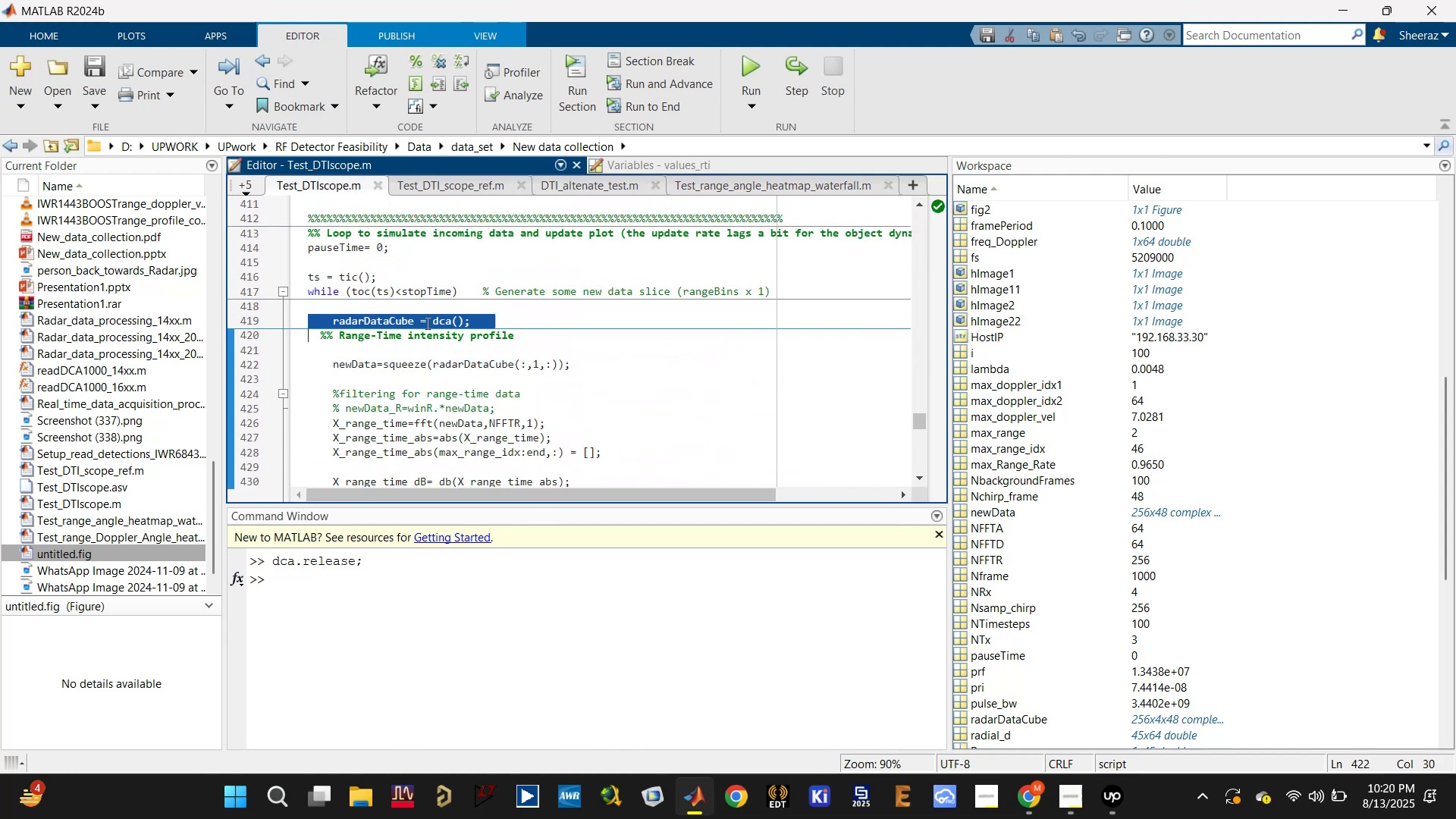 
key(Control+C)
 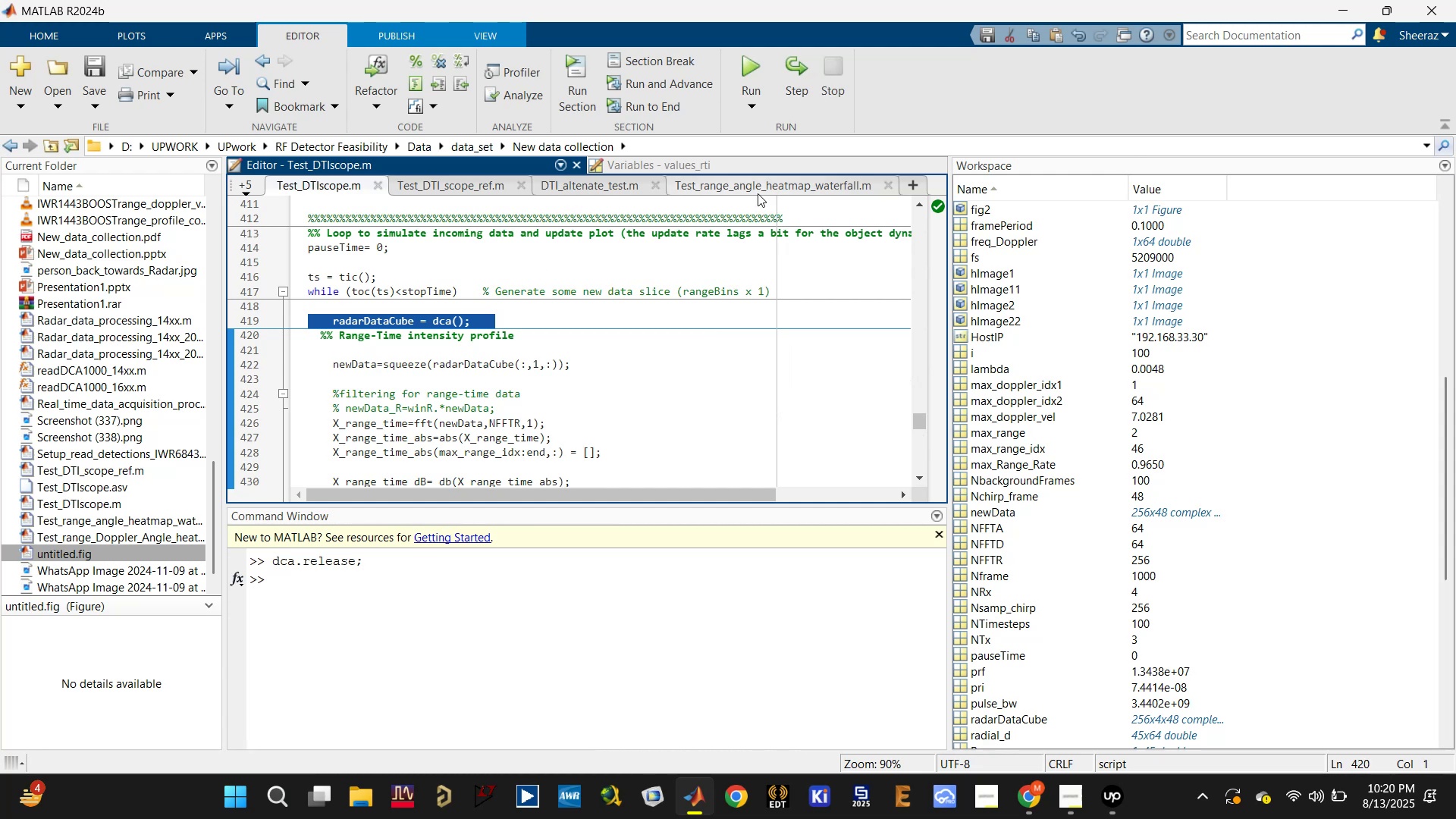 
left_click([759, 185])
 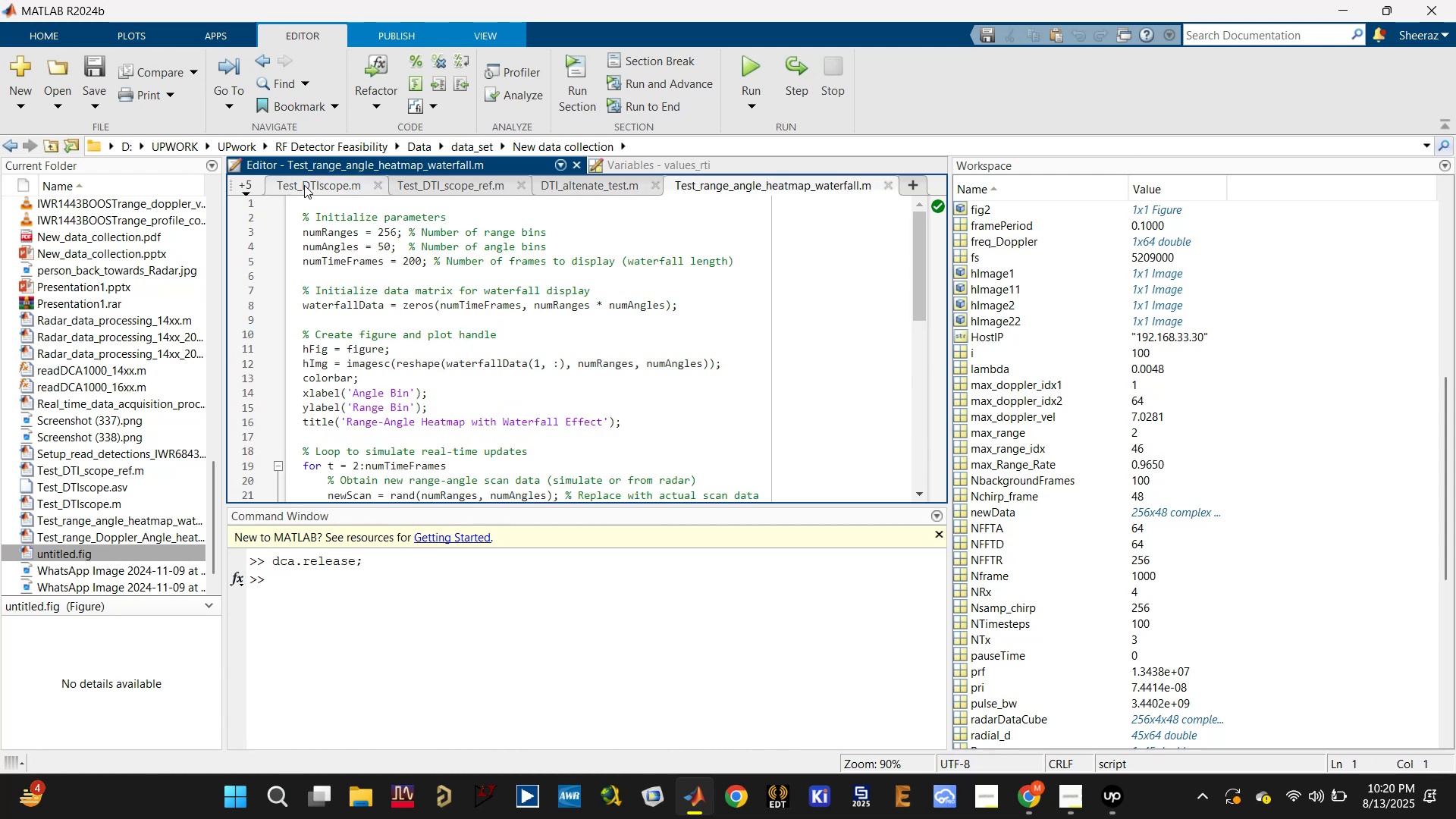 
left_click([246, 179])
 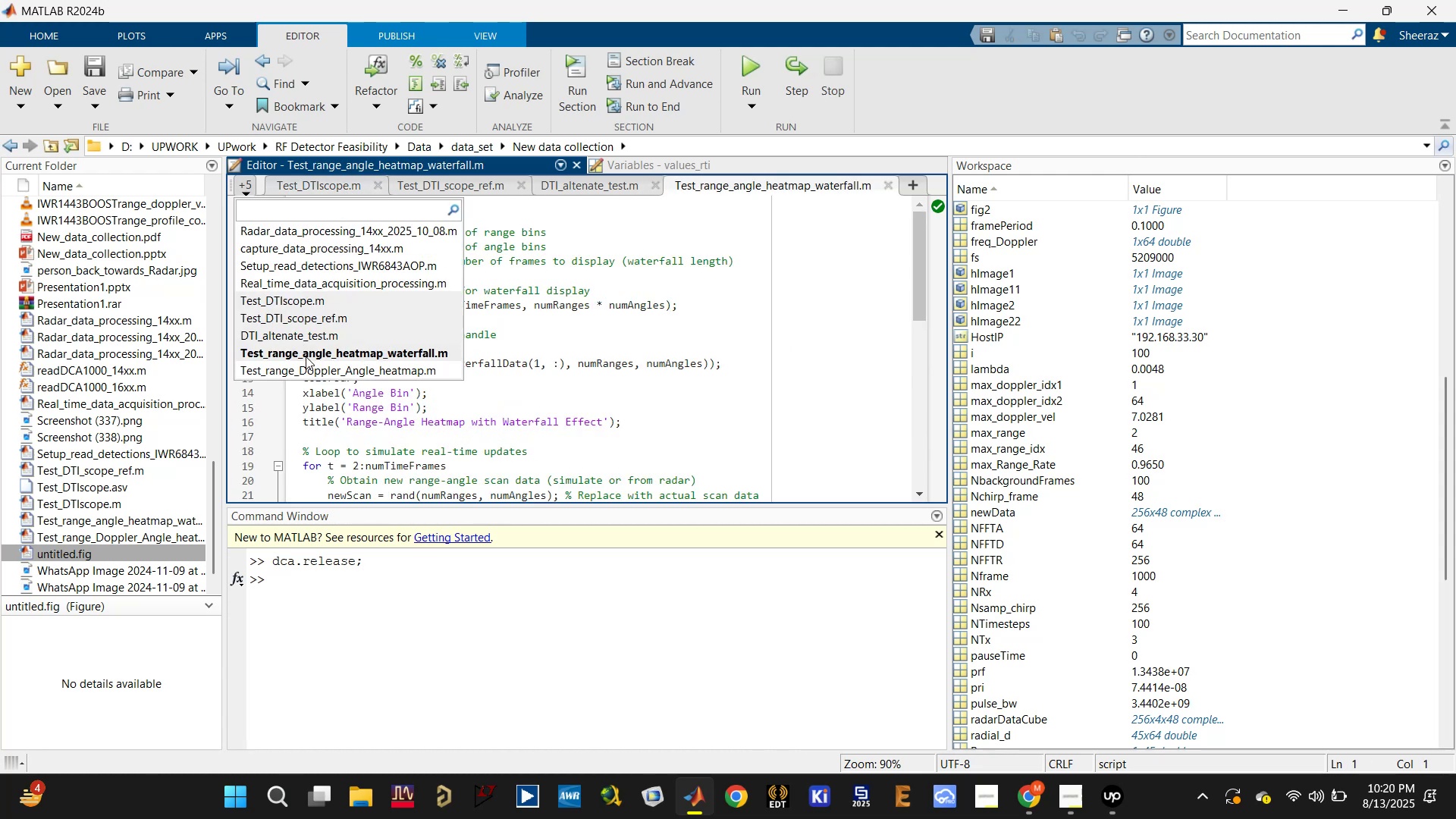 
left_click([310, 369])
 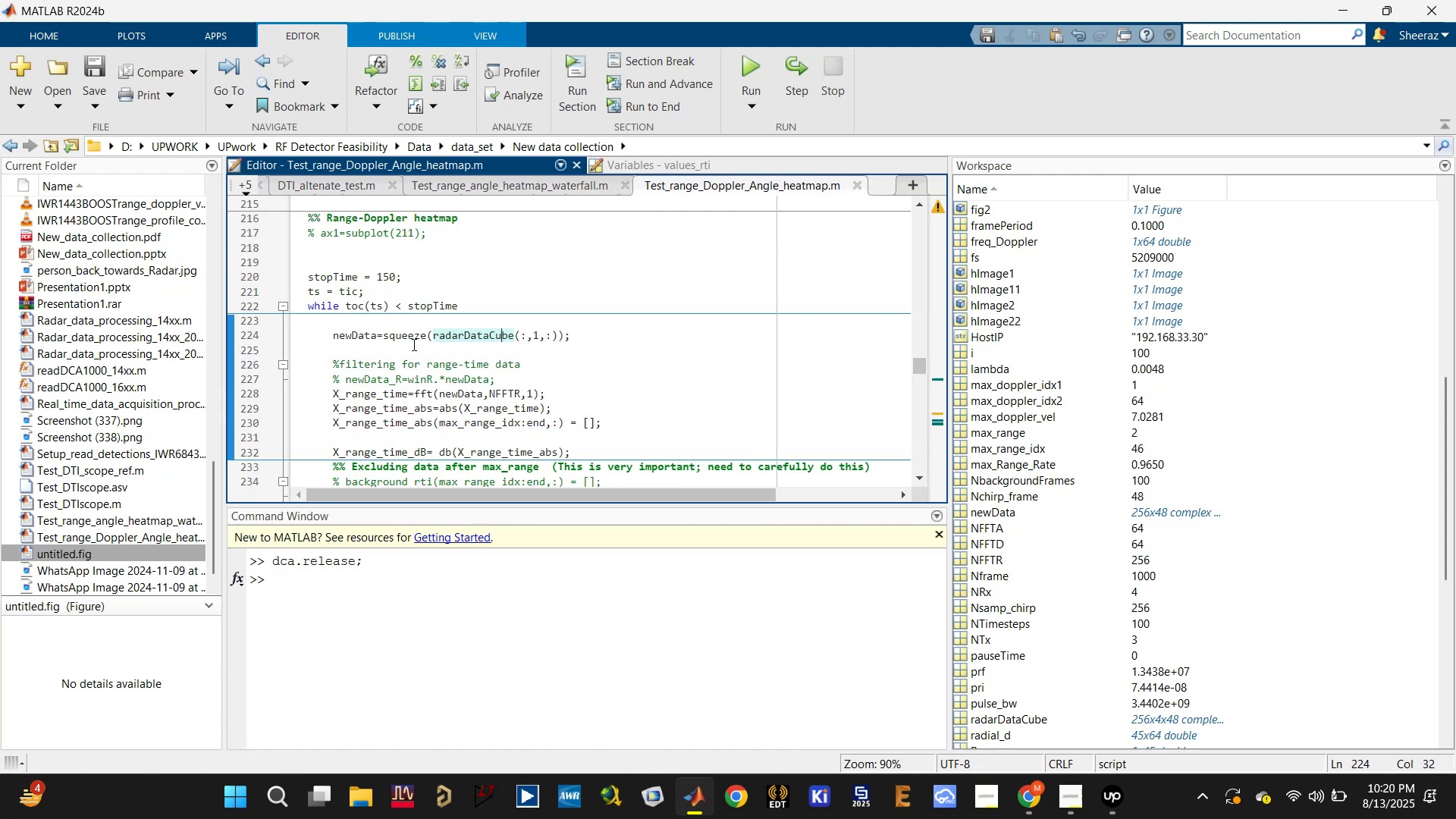 
left_click([425, 320])
 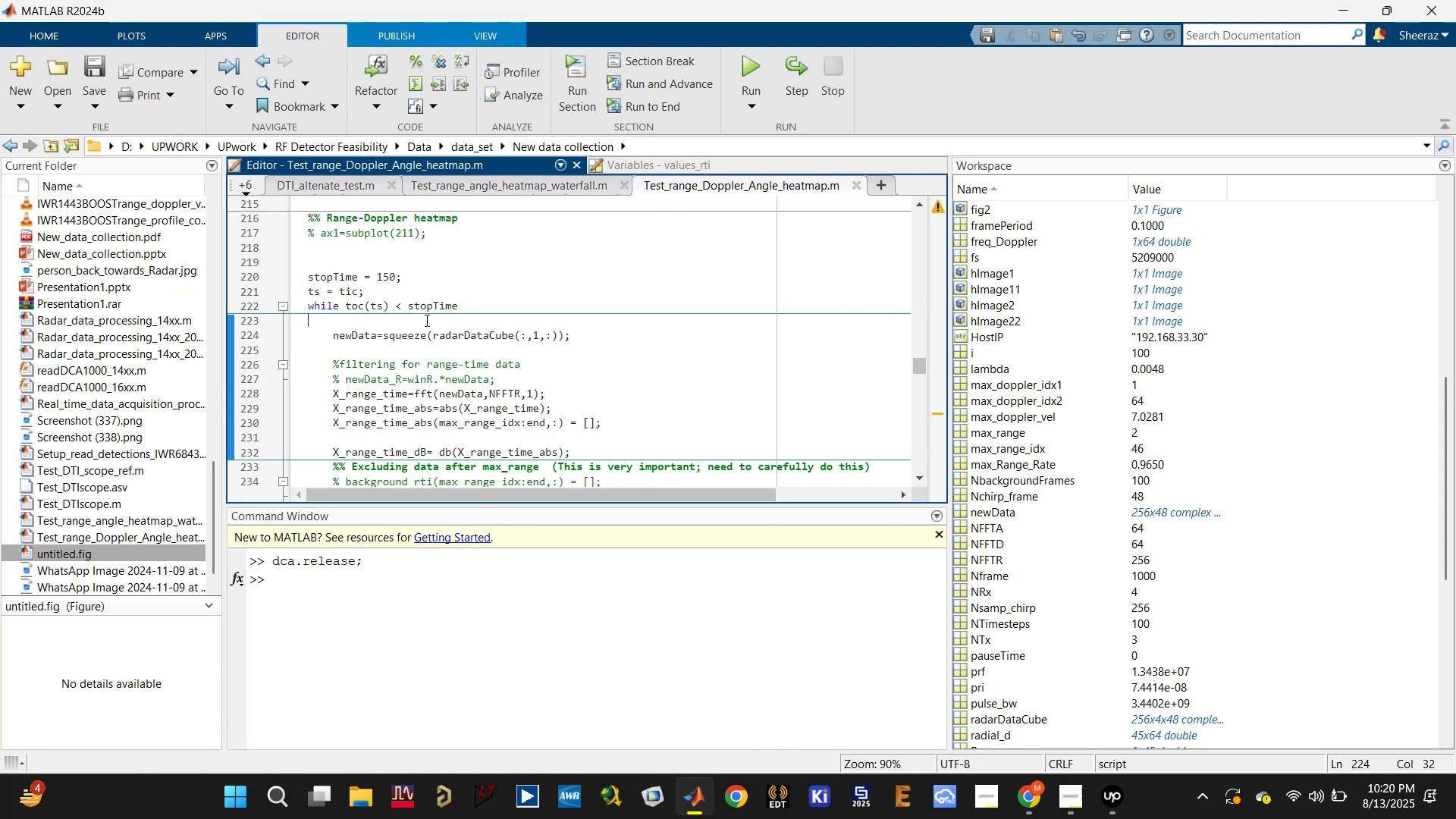 
key(Control+V)
 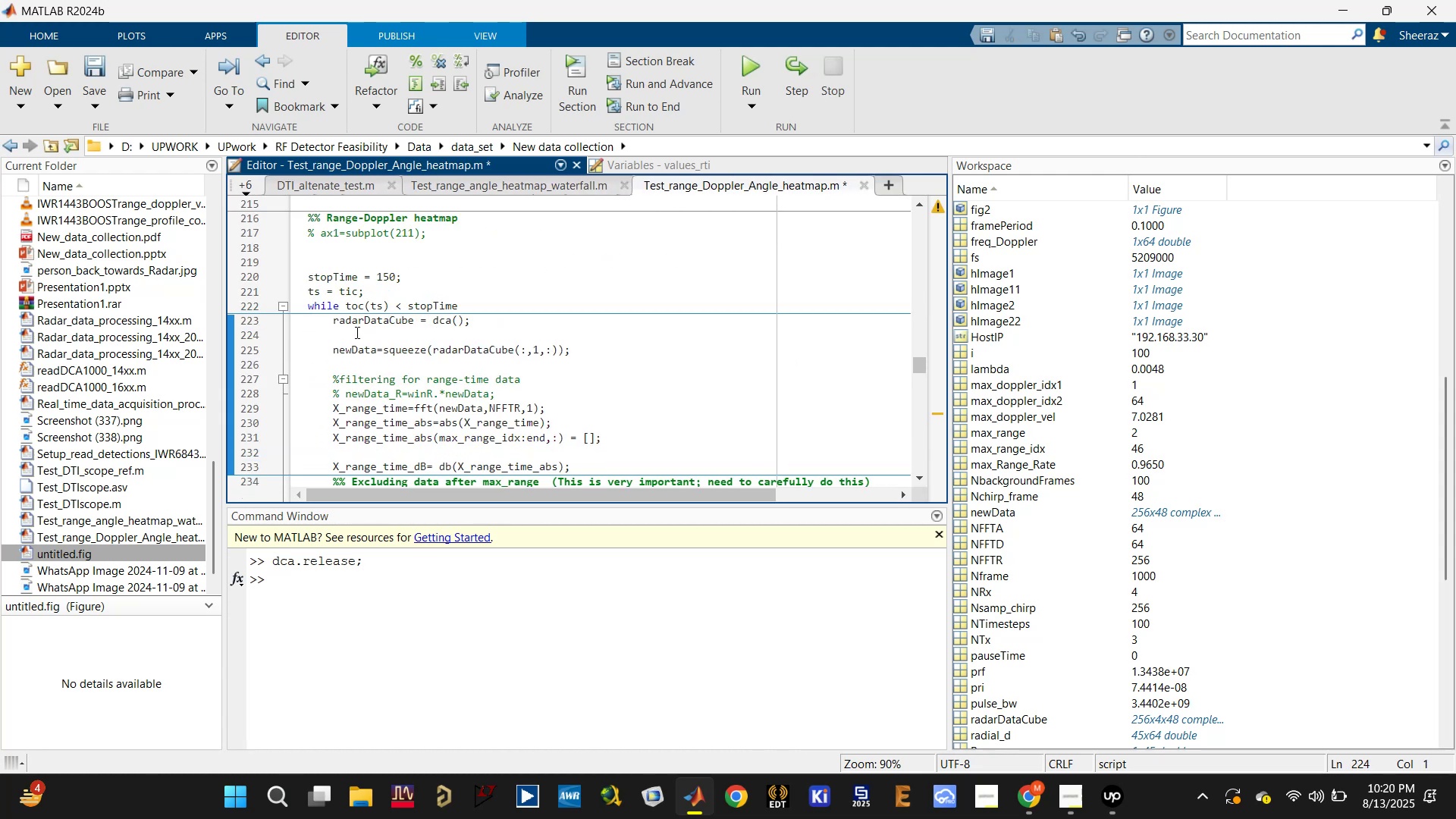 
left_click([350, 337])
 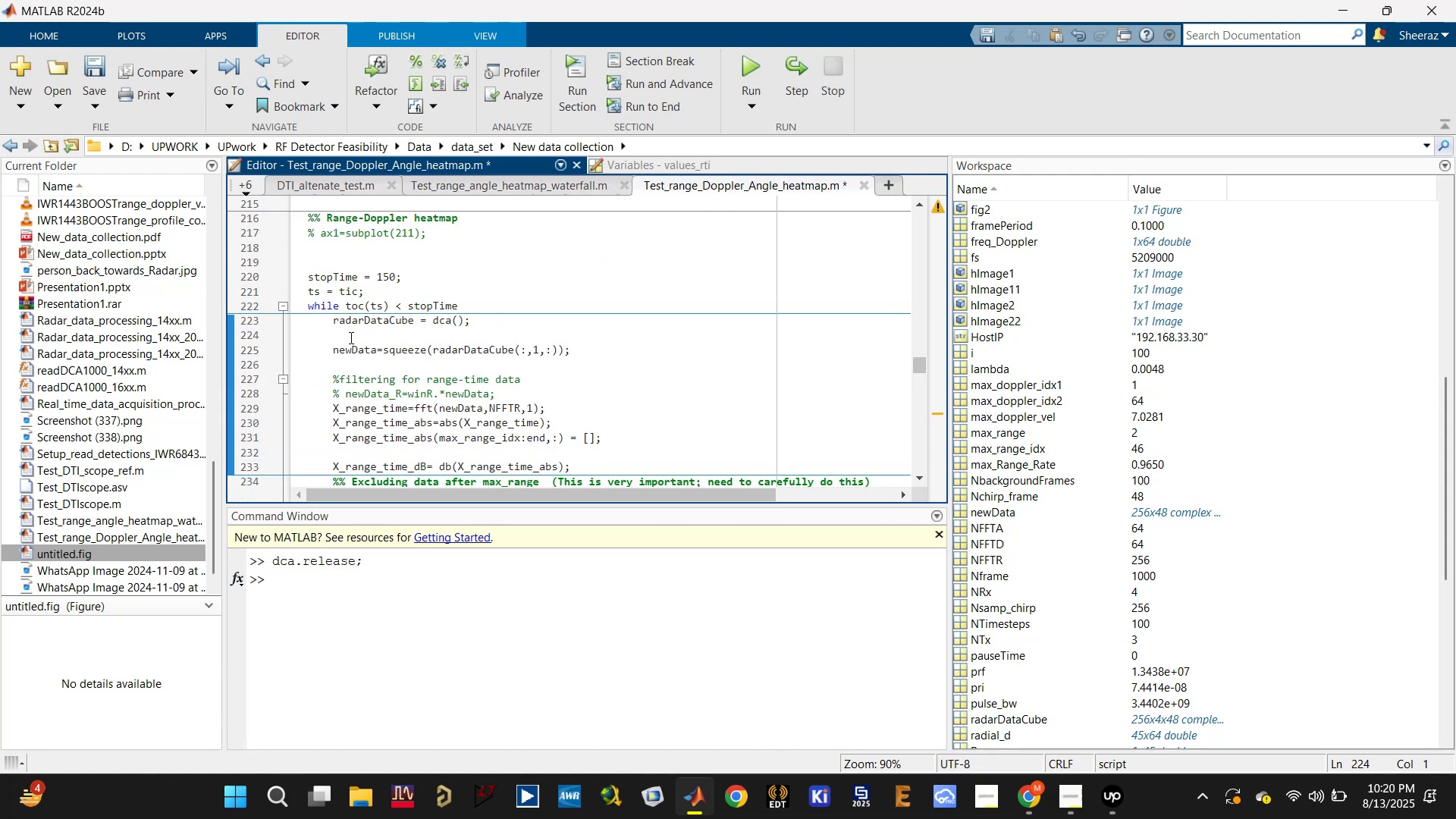 
key(Backspace)
 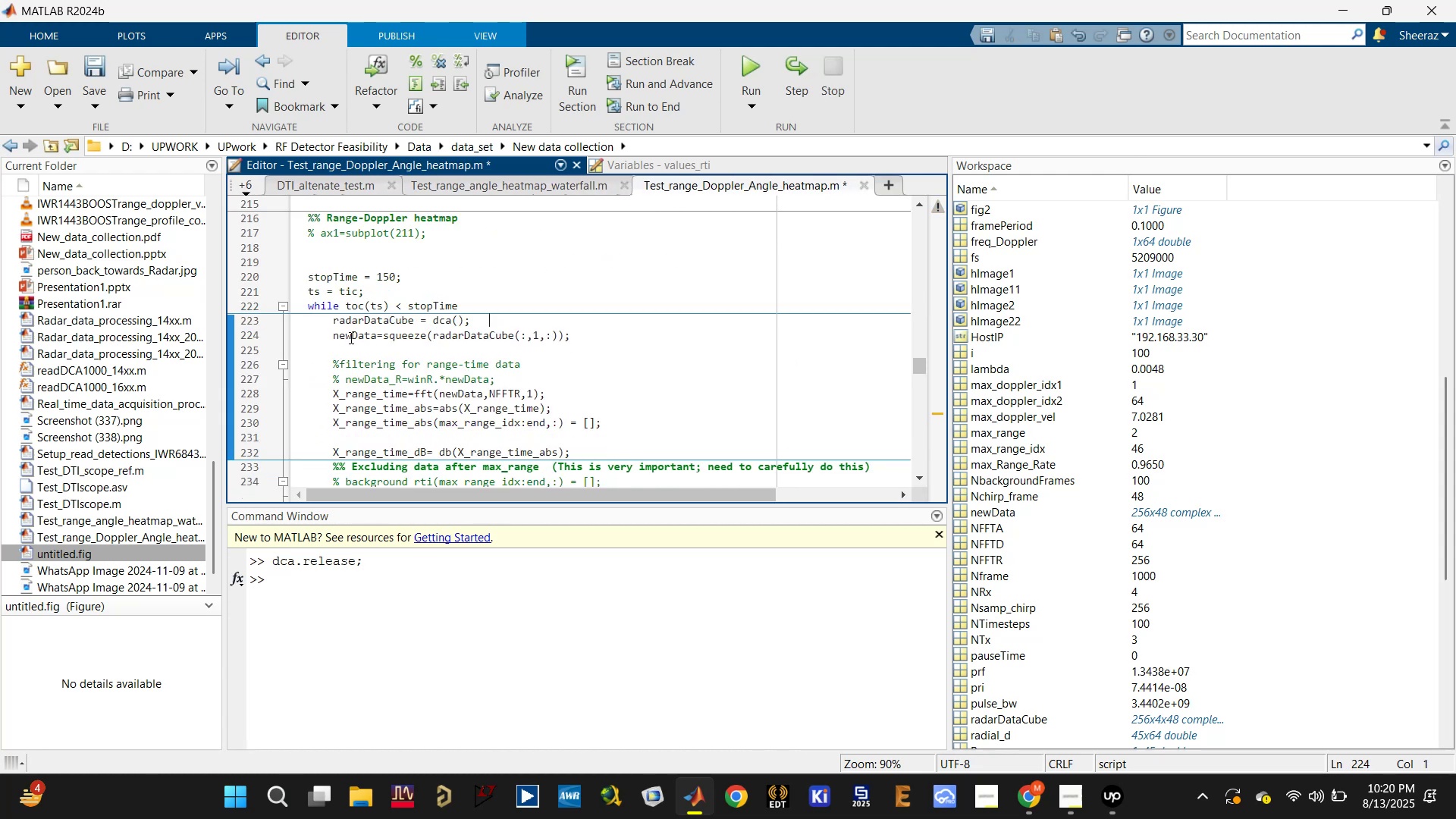 
key(Control+S)
 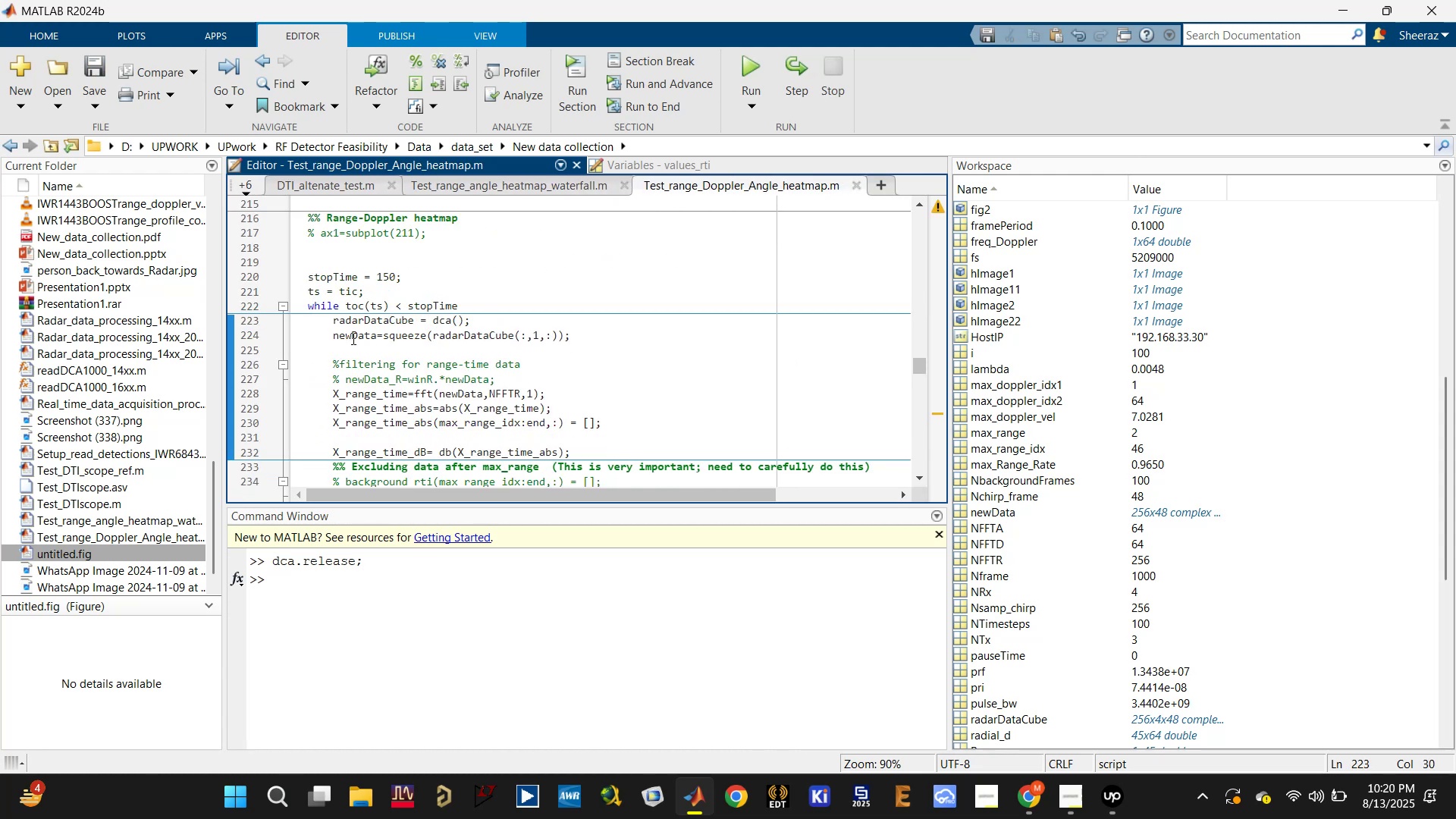 
left_click([376, 322])
 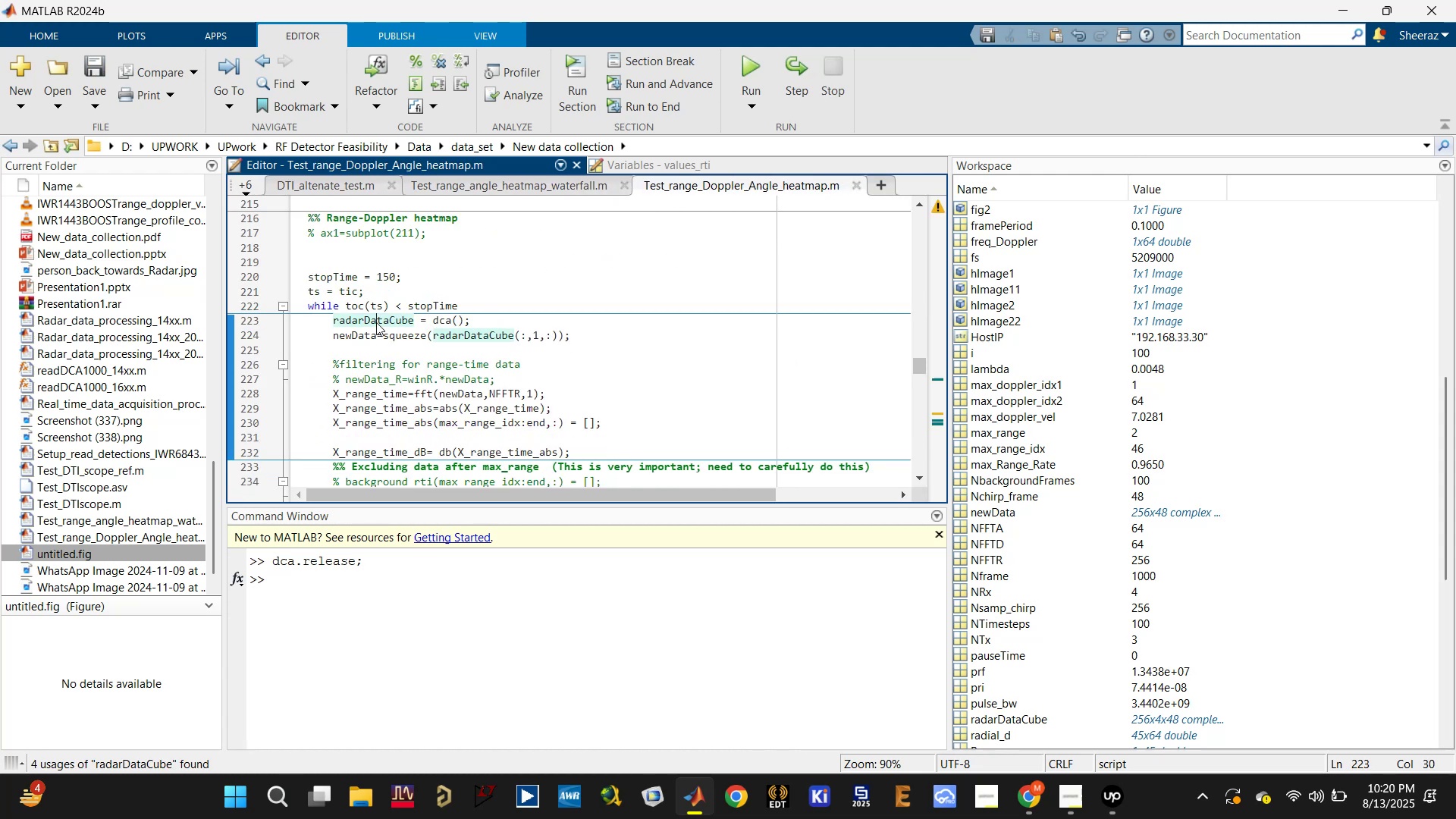 
key(Control+ControlLeft)
 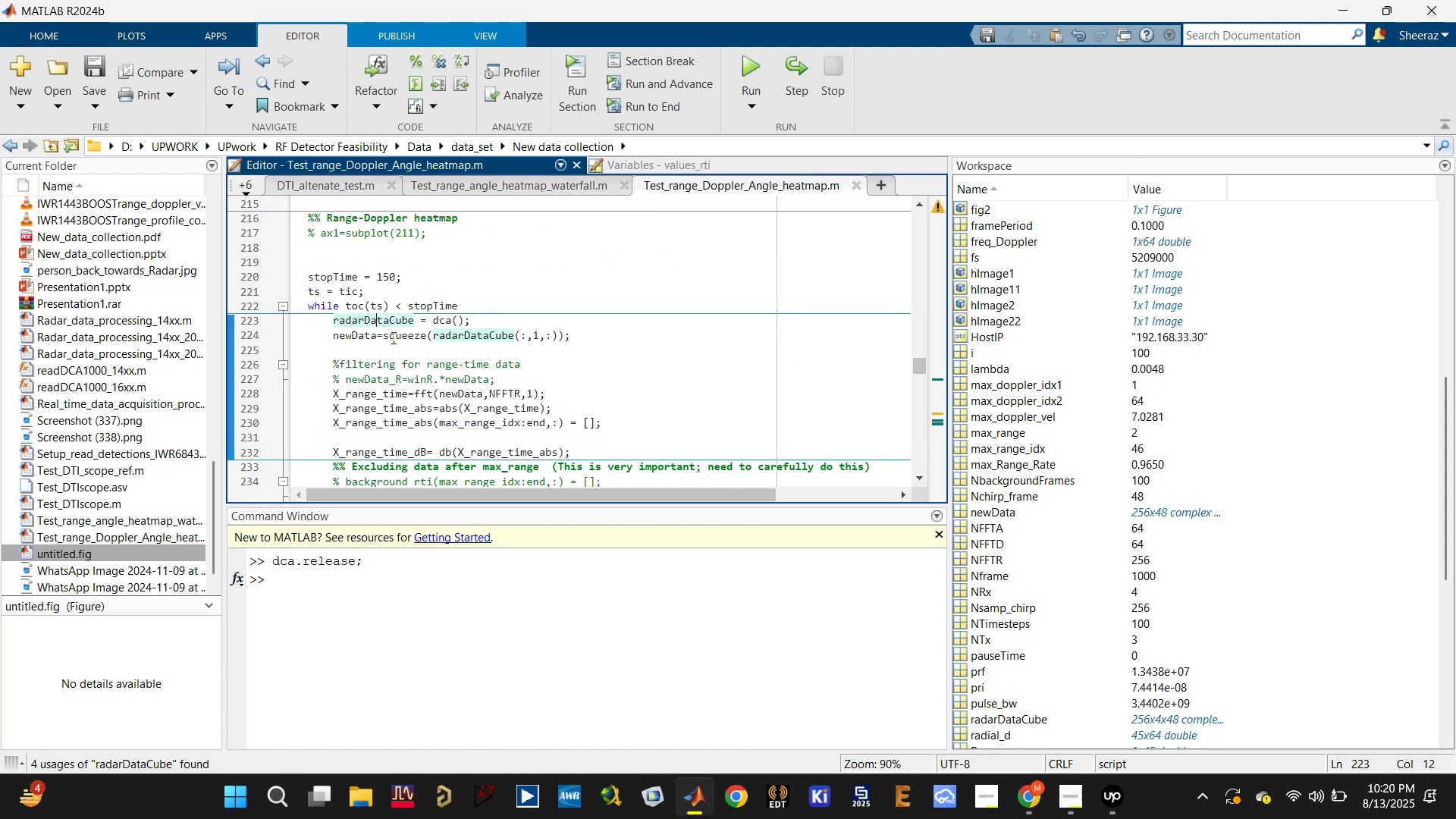 
key(Control+S)
 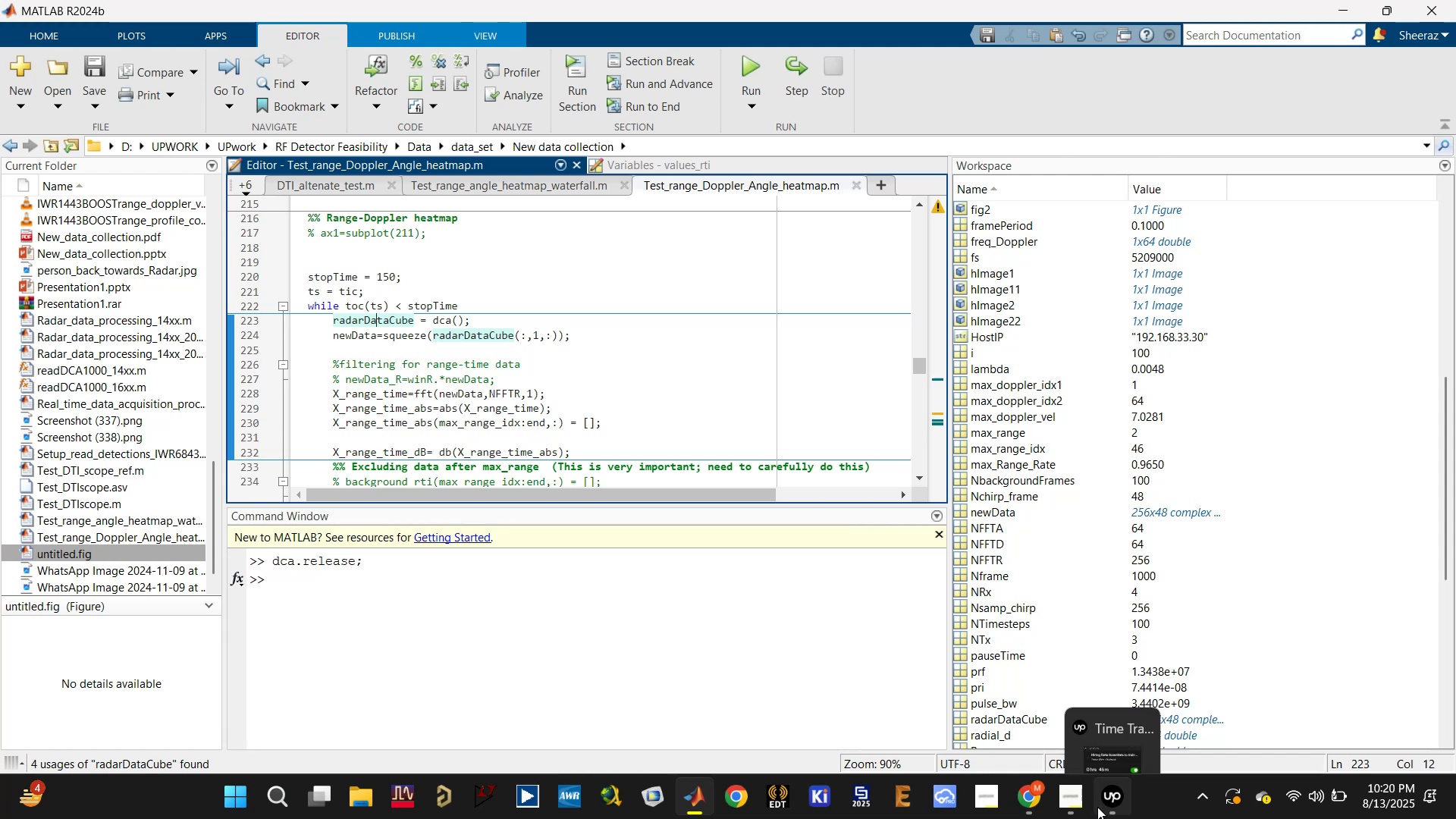 
left_click([1108, 809])
 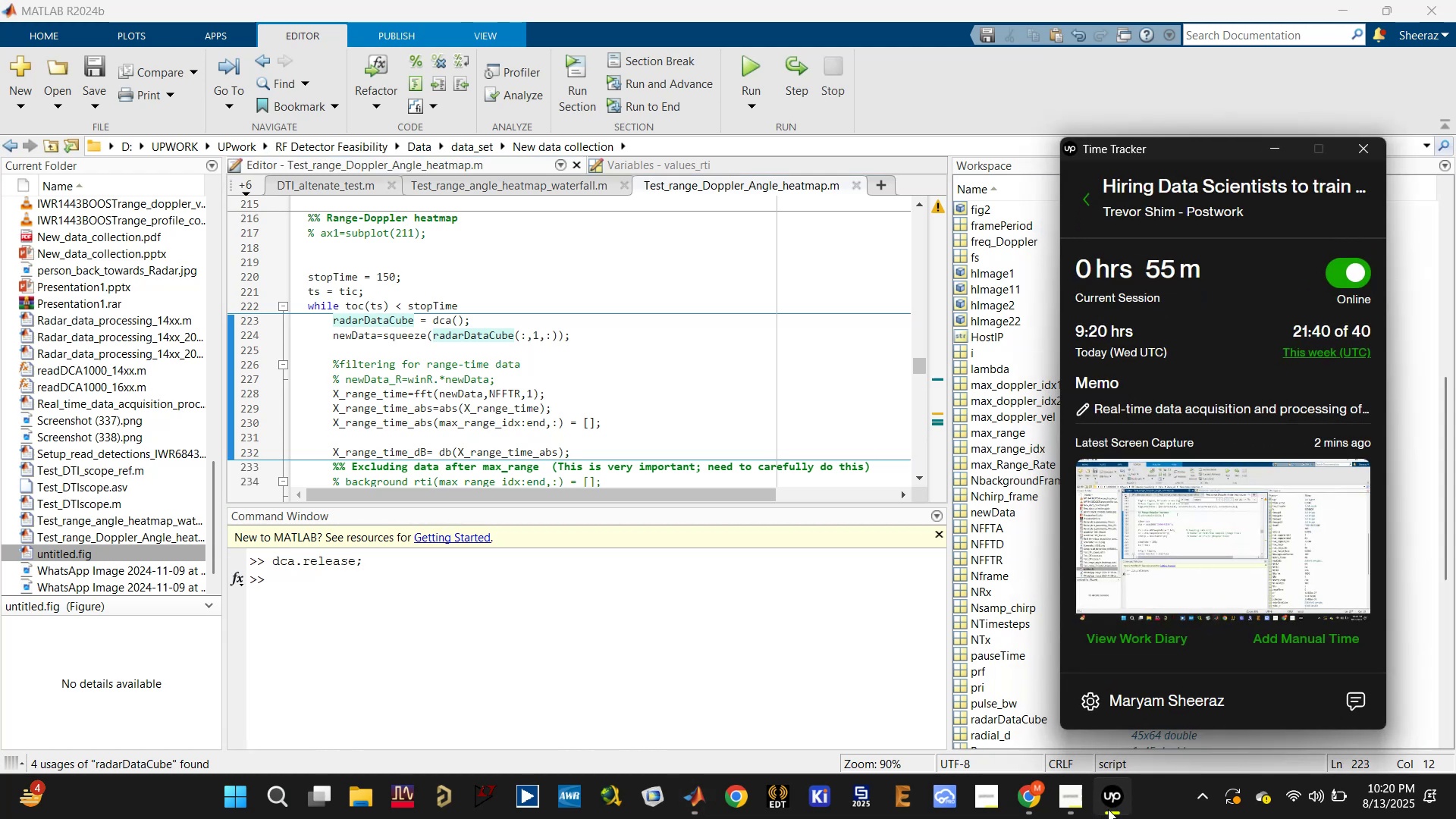 
left_click([1108, 809])
 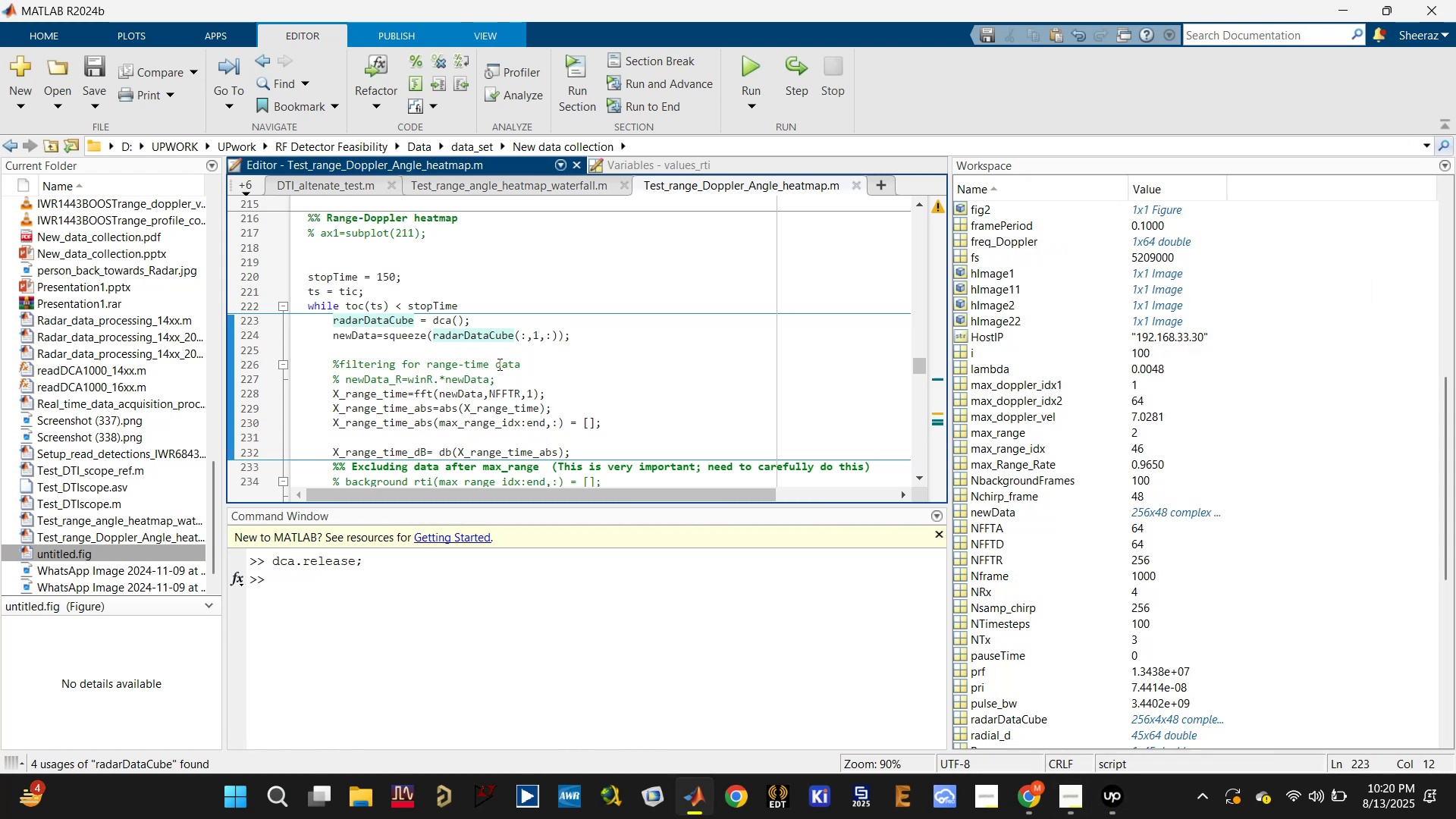 
left_click([467, 350])
 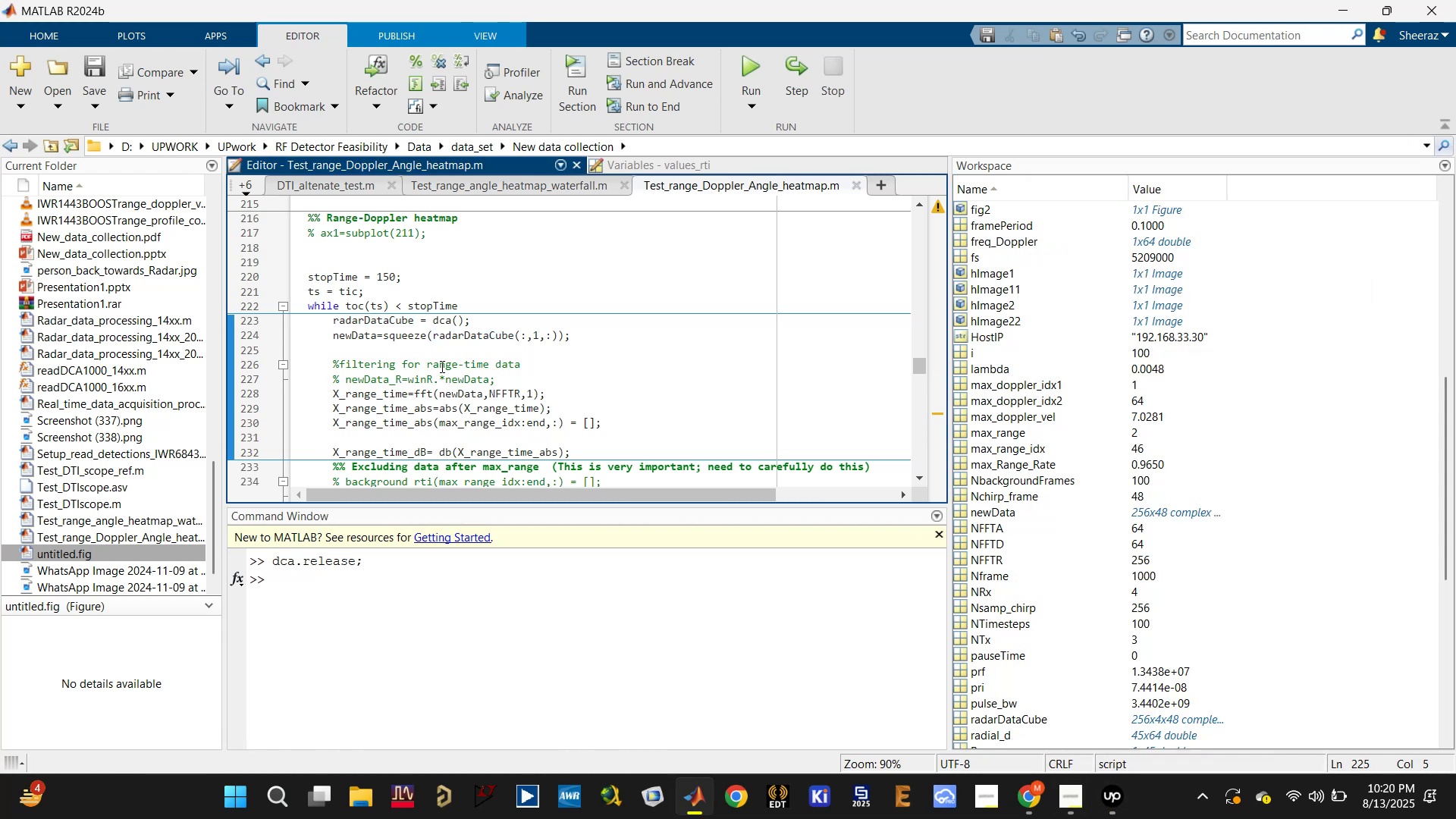 
left_click([367, 337])
 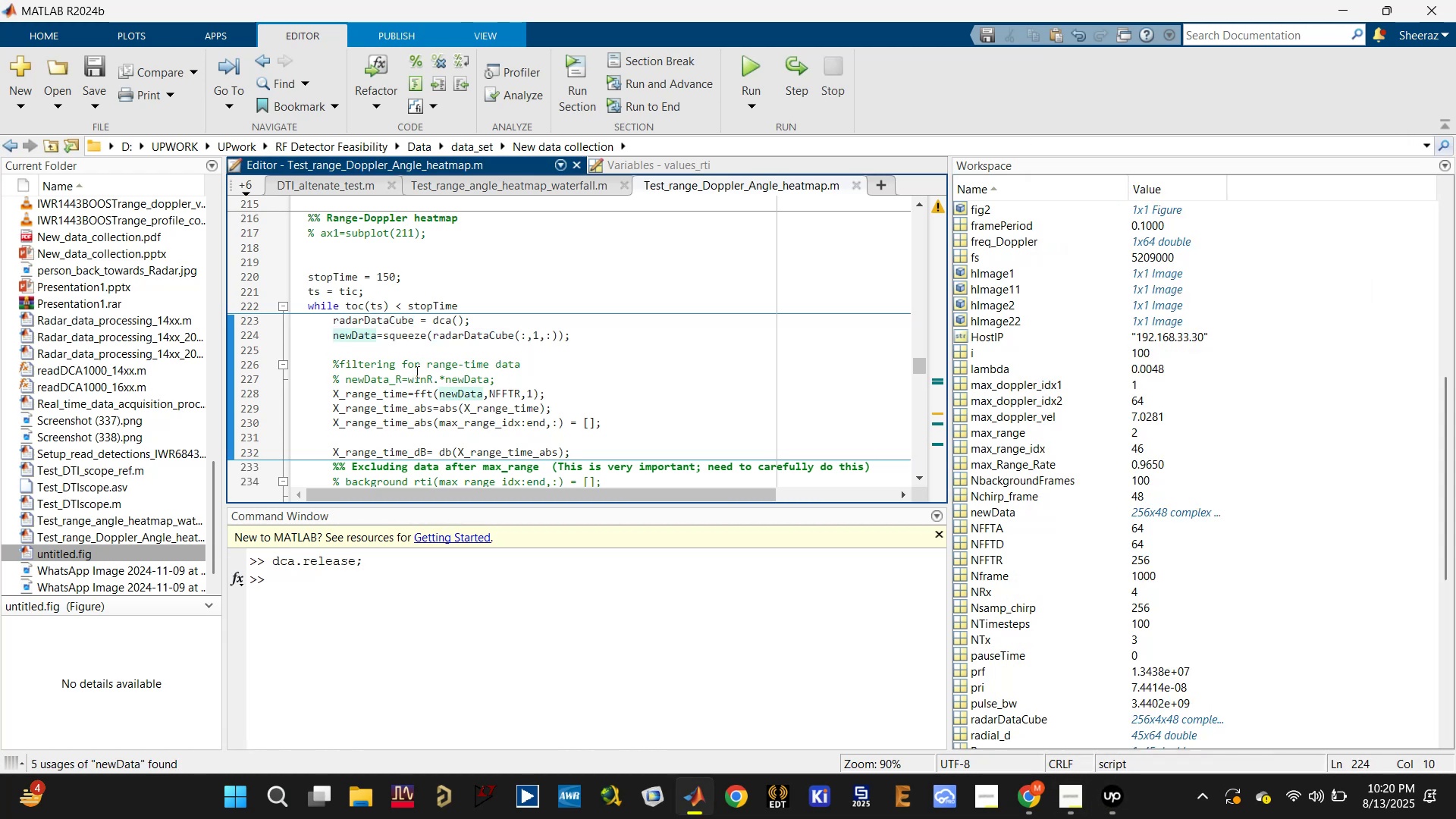 
double_click([416, 372])
 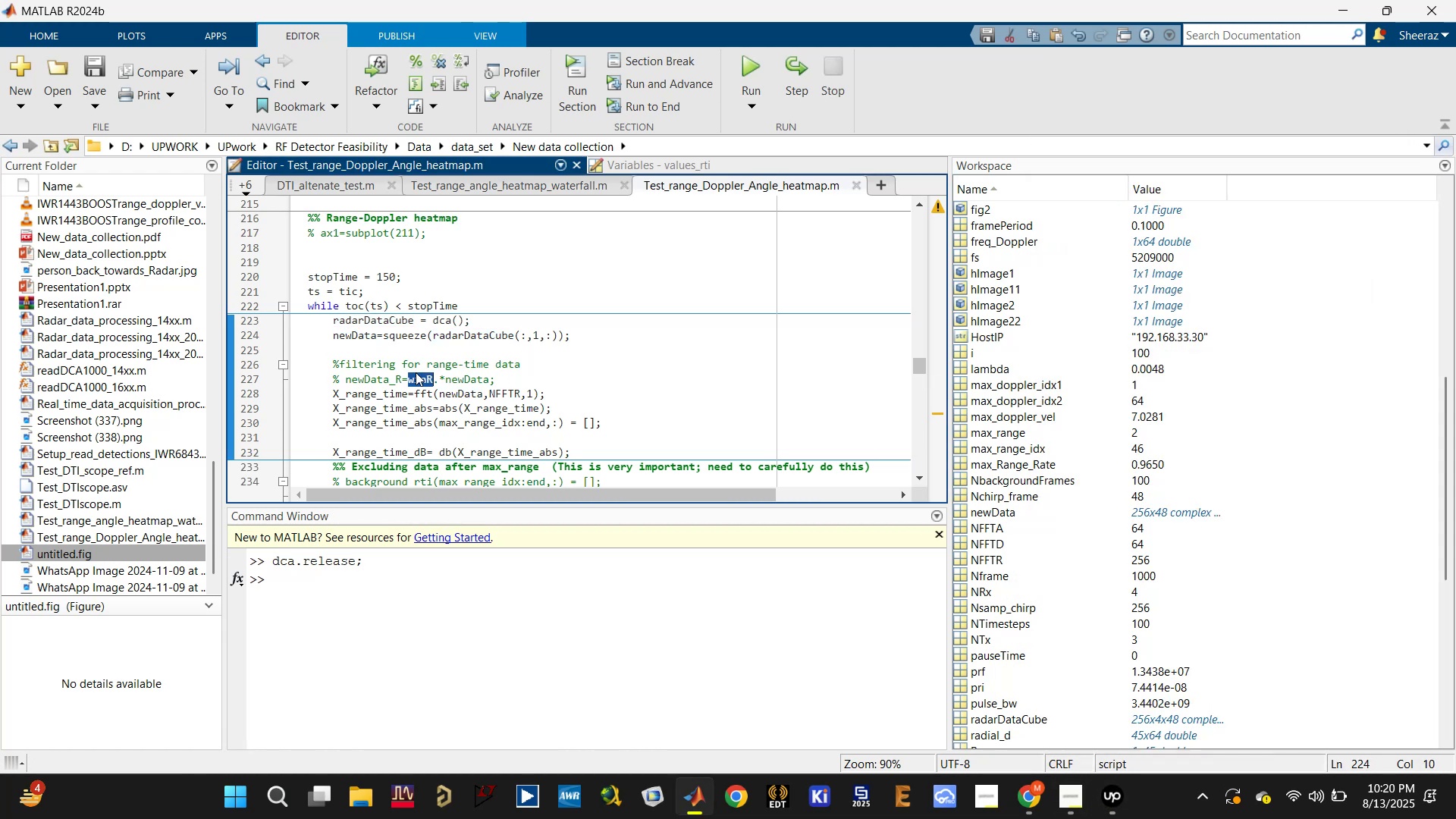 
triple_click([416, 372])
 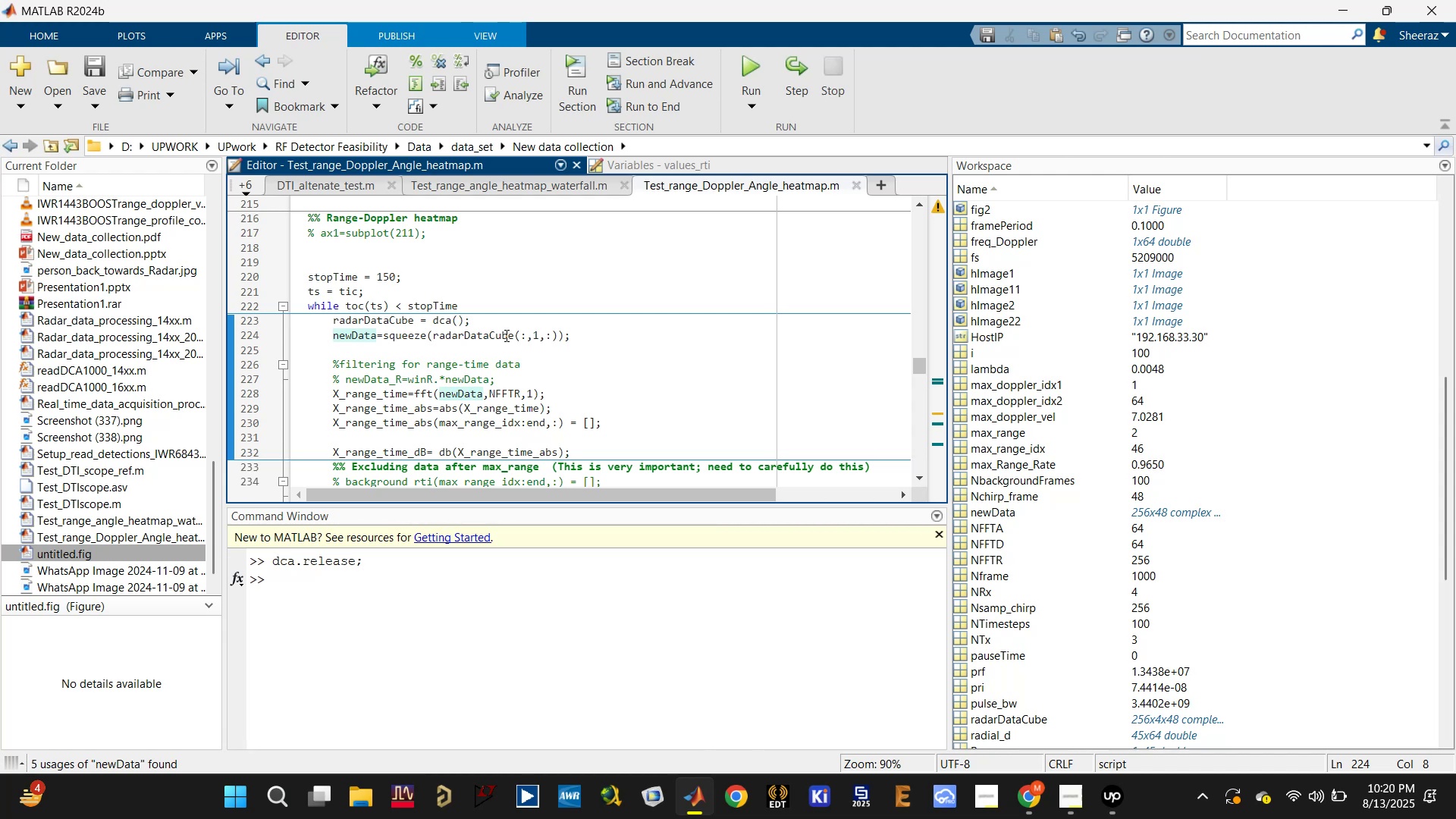 
left_click([497, 337])
 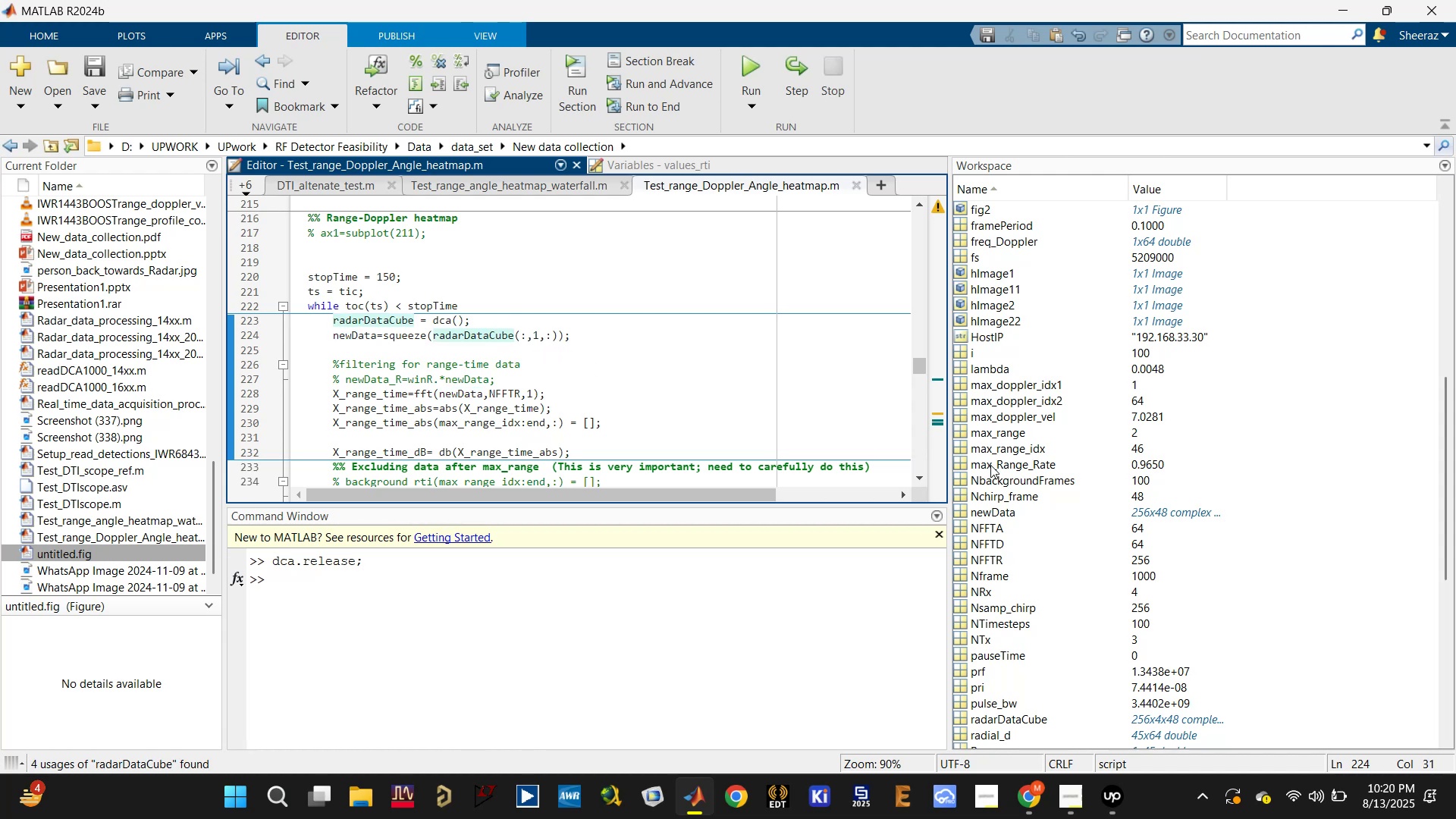 
wait(8.13)
 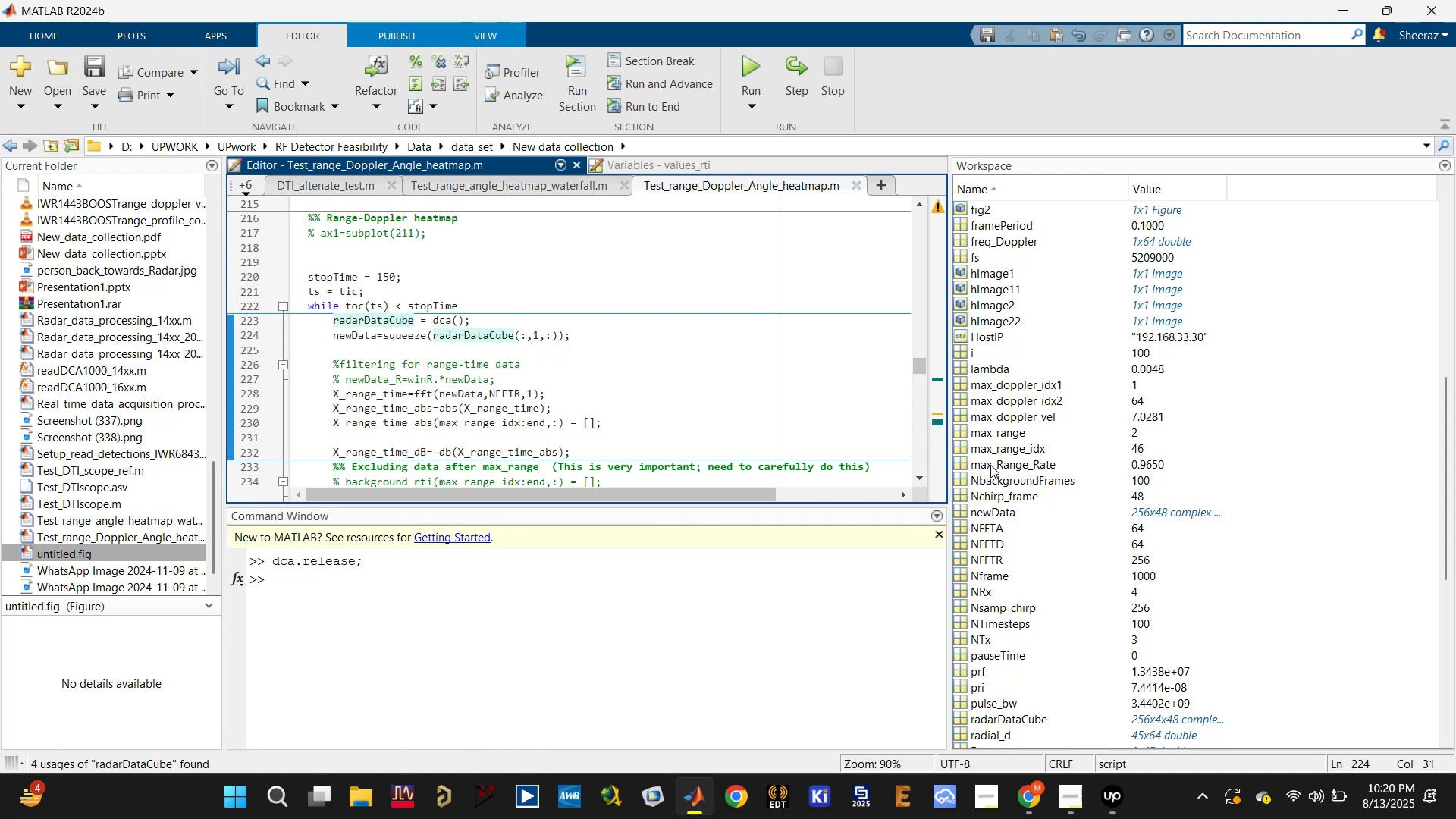 
left_click([256, 334])
 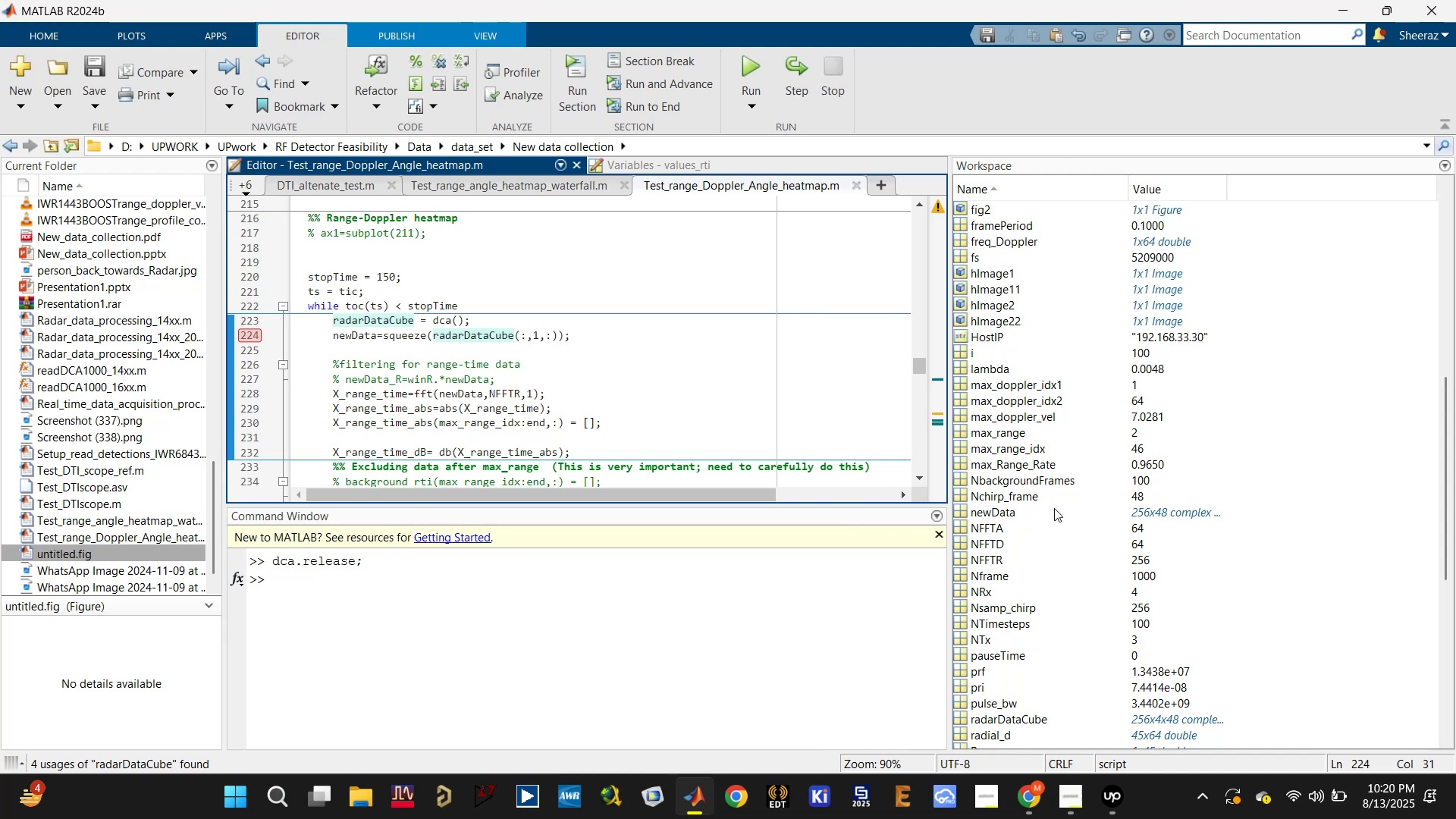 
scroll: coordinate [1031, 497], scroll_direction: up, amount: 11.0
 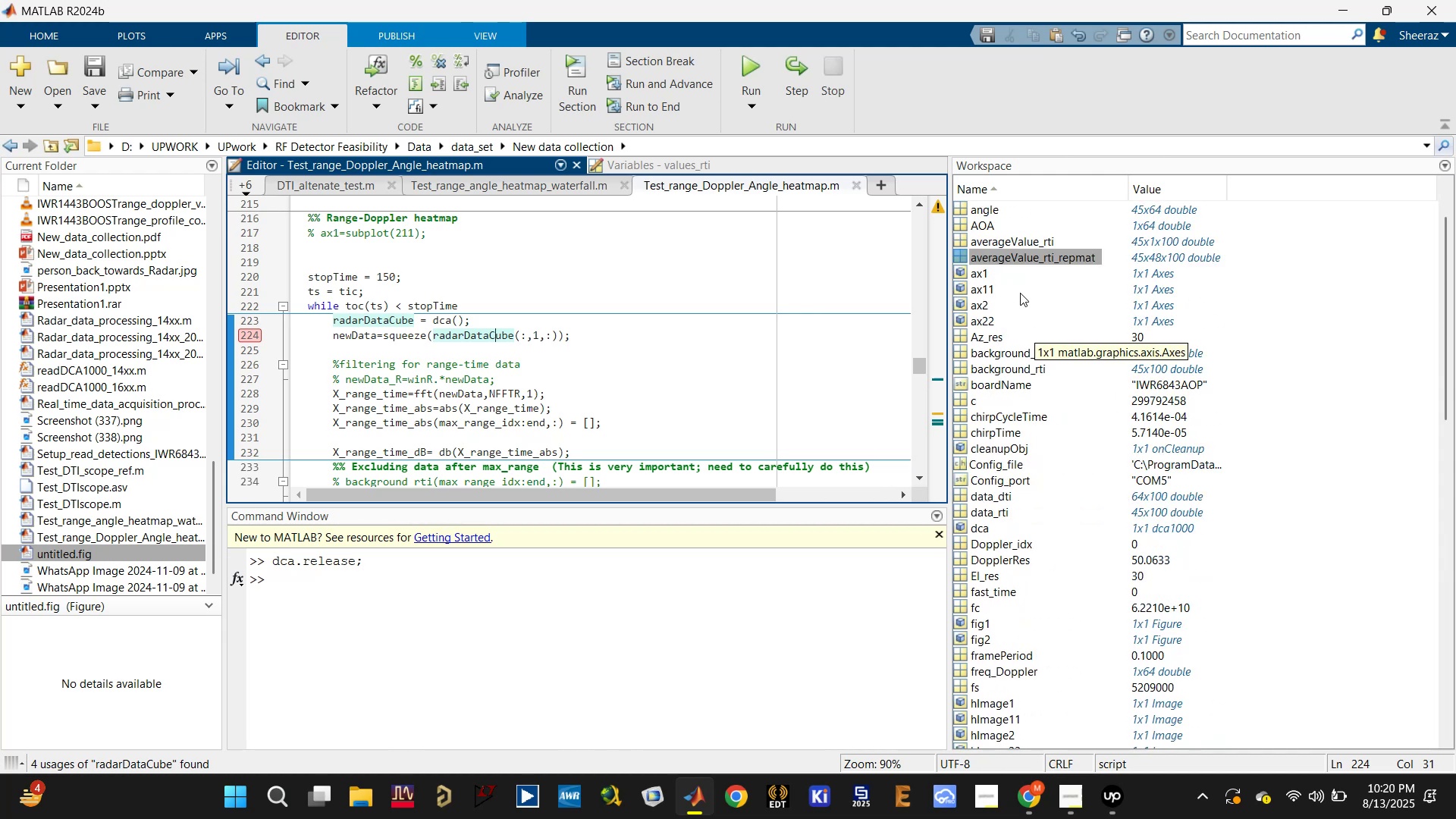 
scroll: coordinate [1037, 518], scroll_direction: down, amount: 23.0
 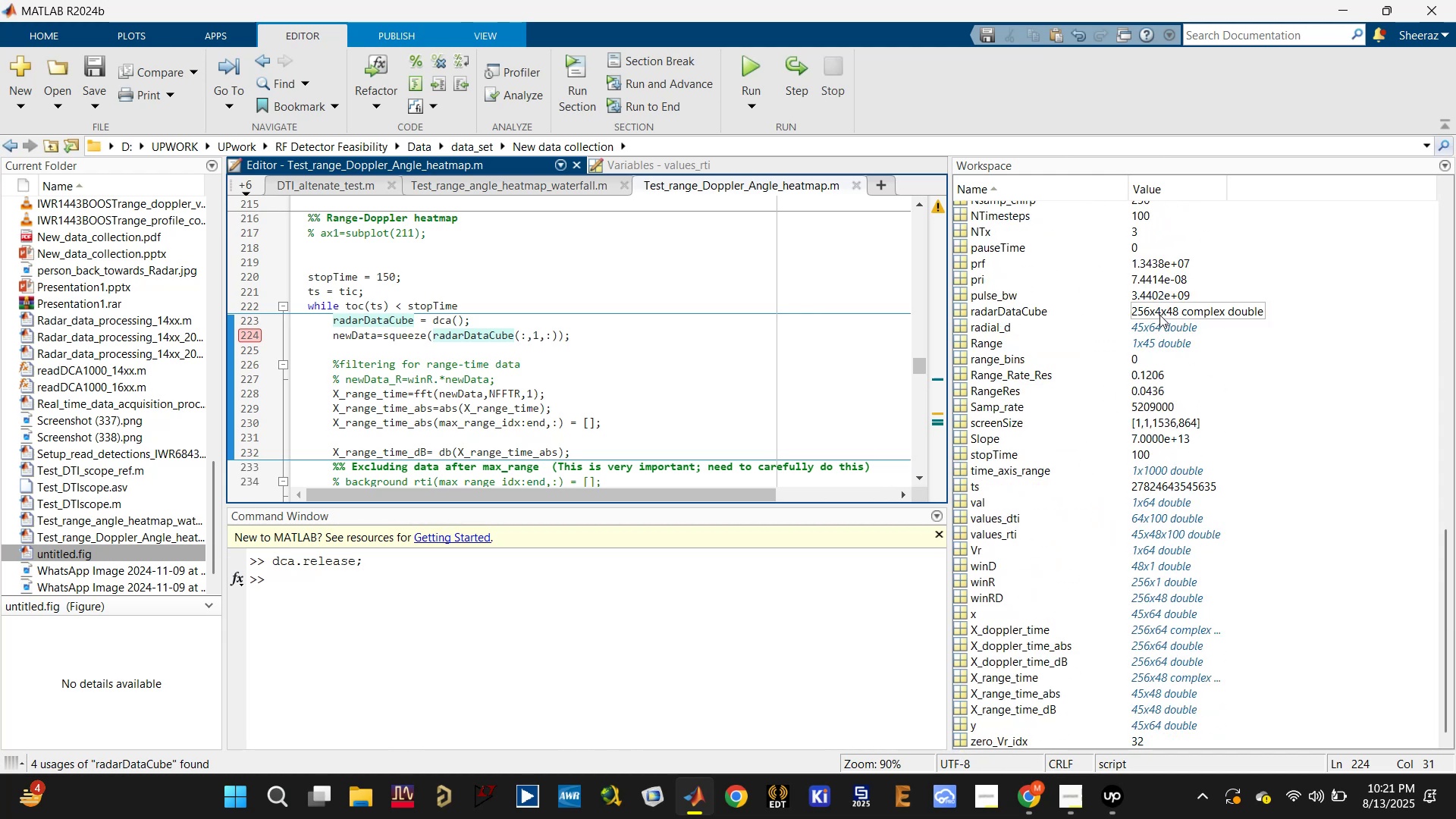 
wait(10.28)
 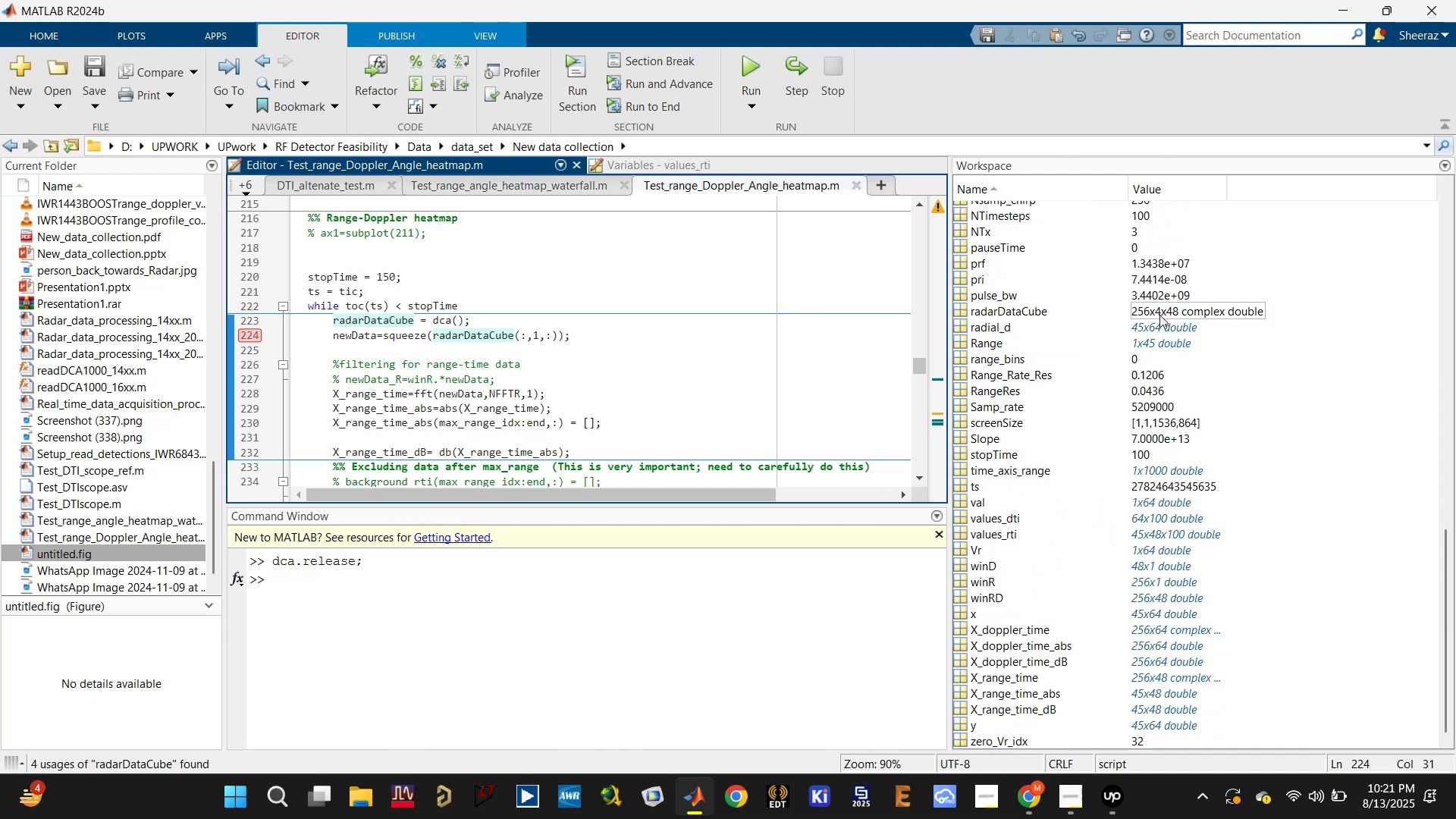 
left_click([516, 408])
 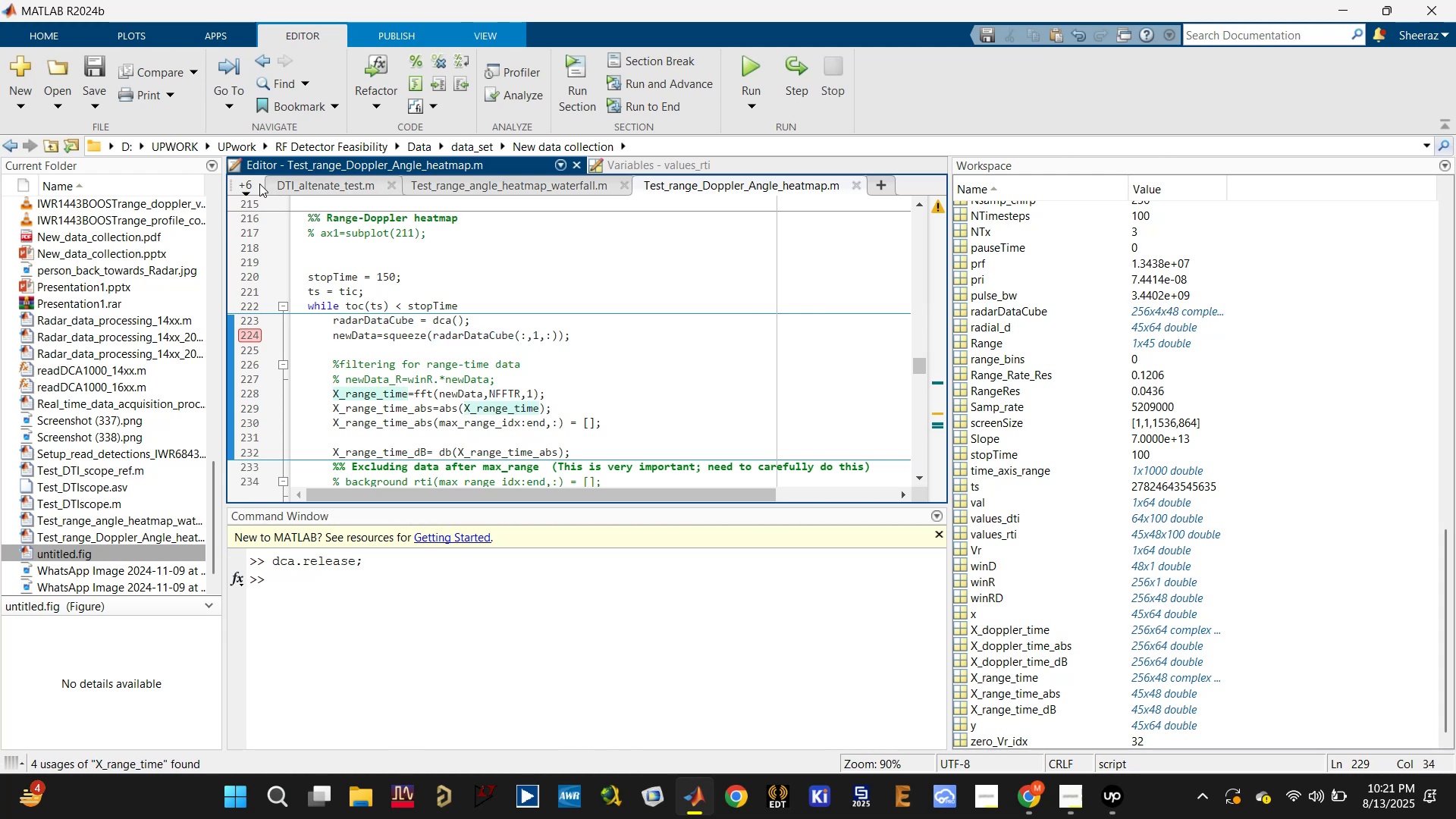 
wait(5.75)
 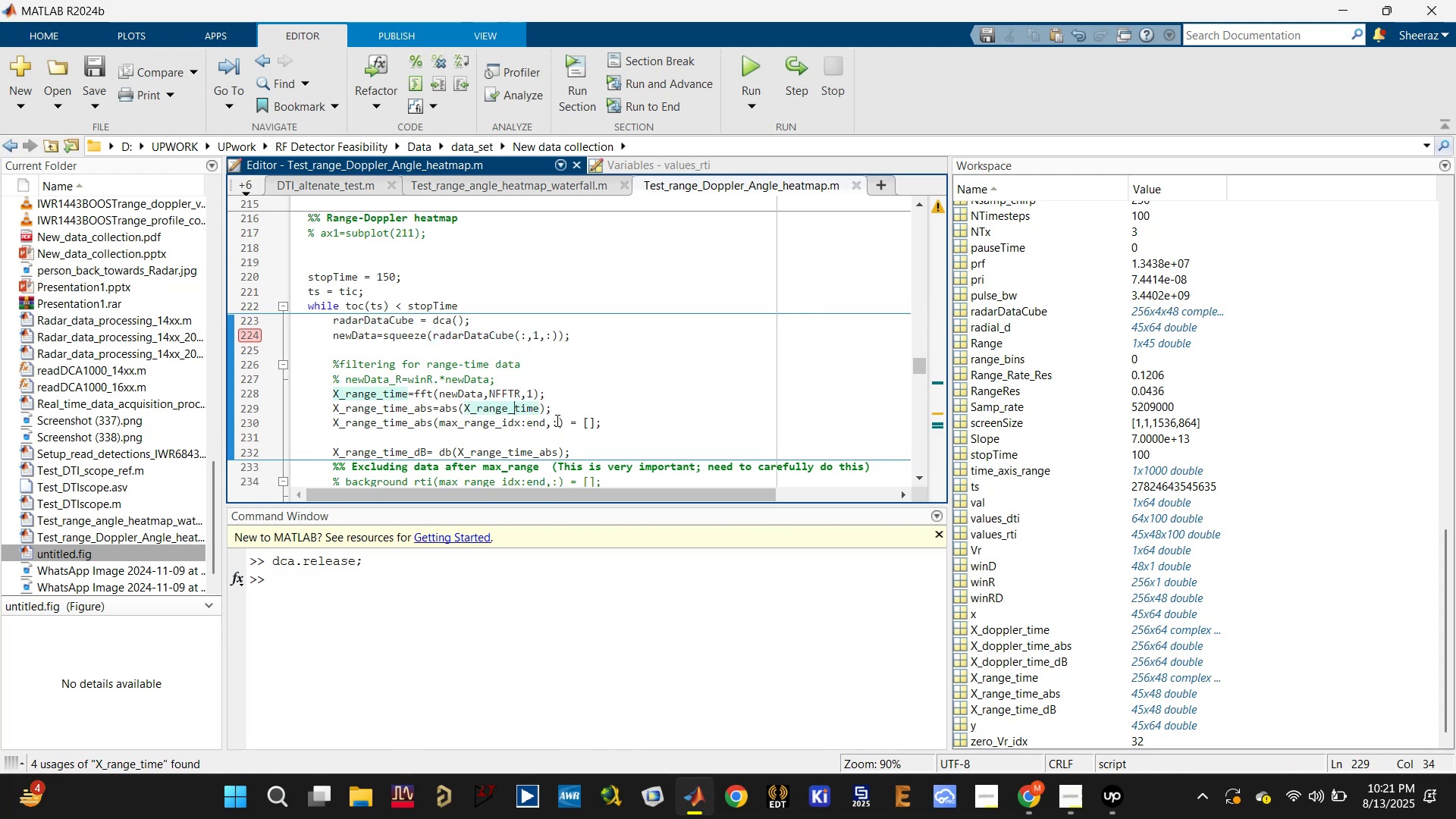 
left_click([278, 229])
 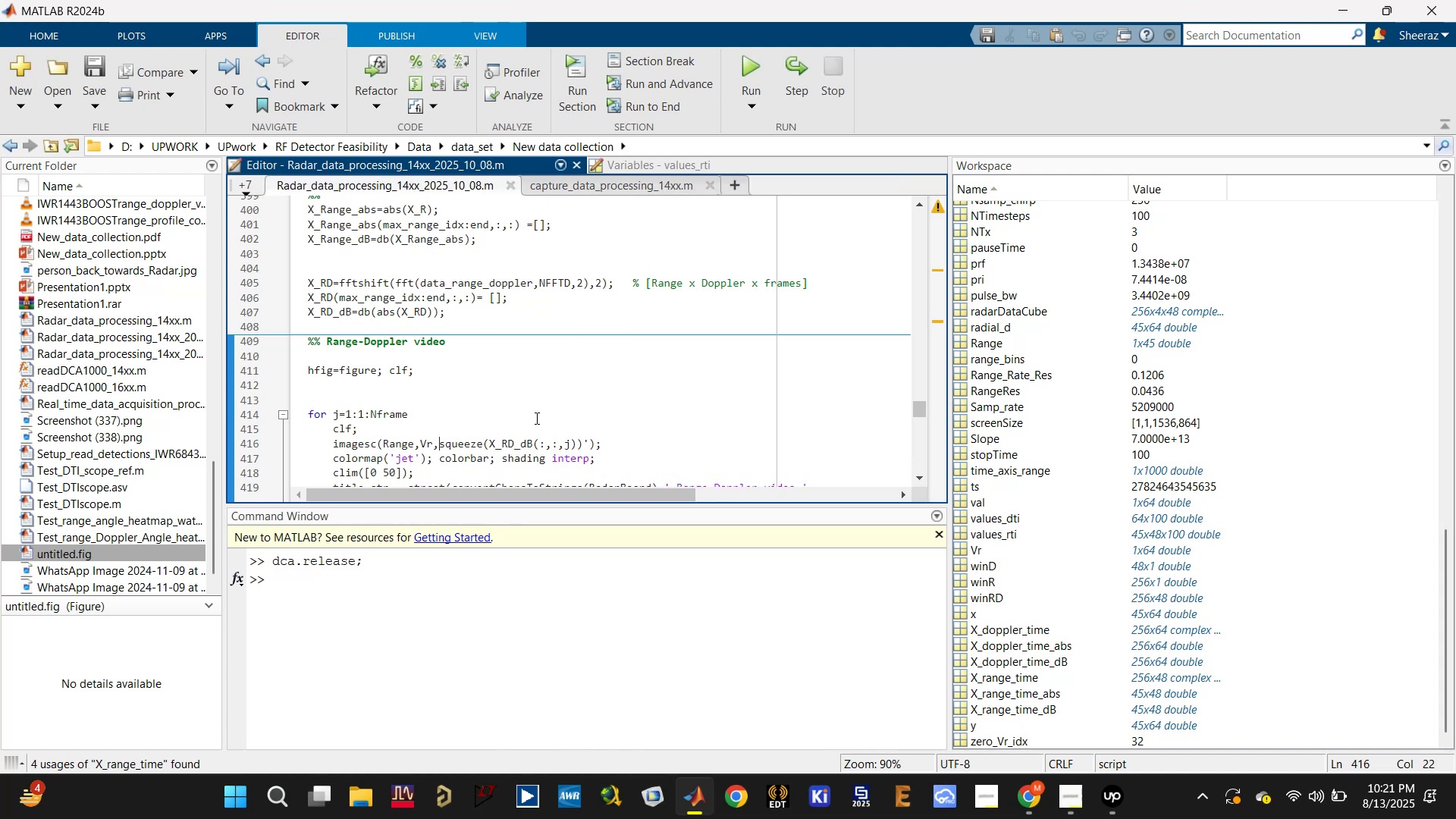 
left_click([513, 438])
 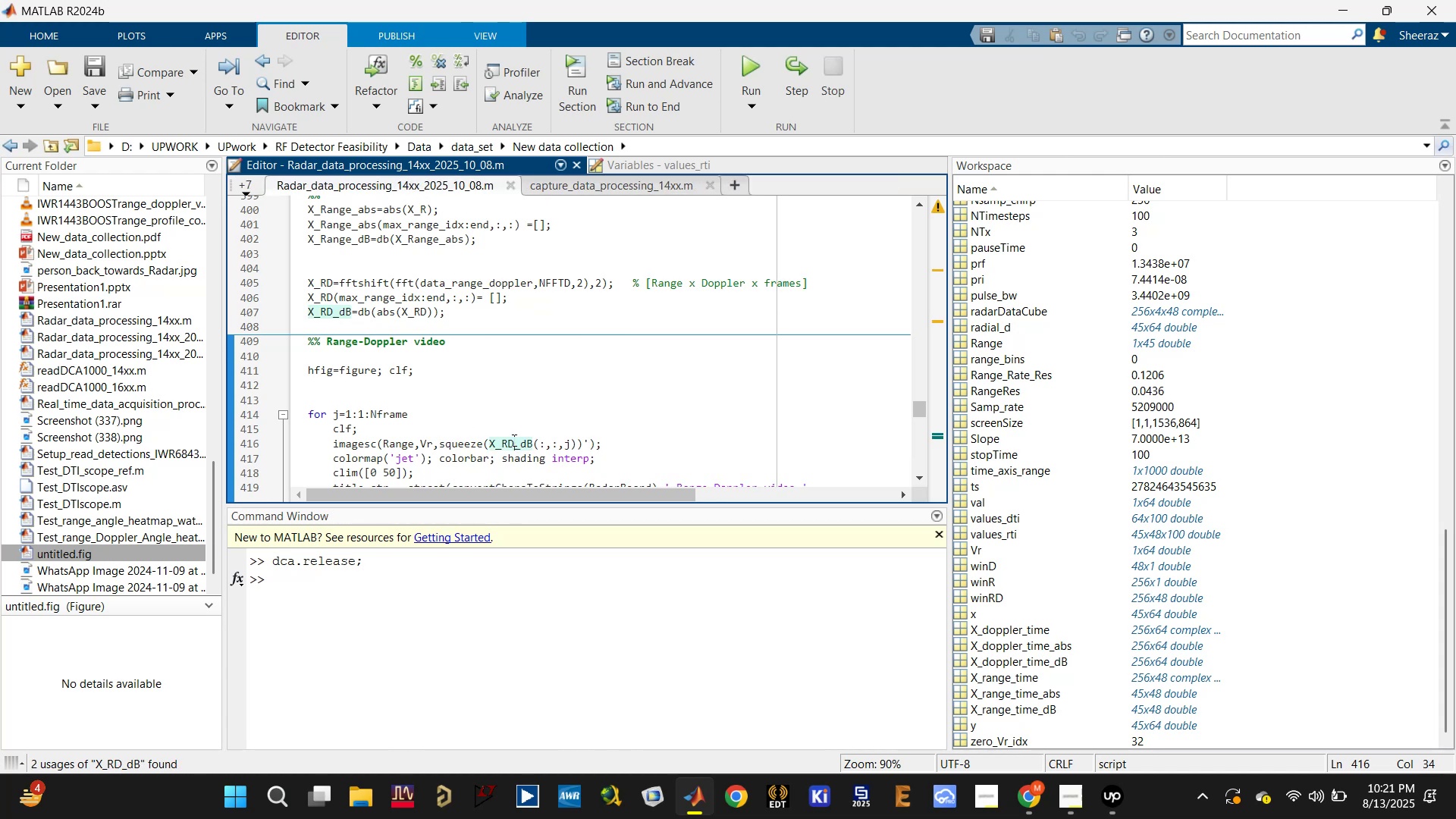 
scroll: coordinate [513, 441], scroll_direction: up, amount: 1.0
 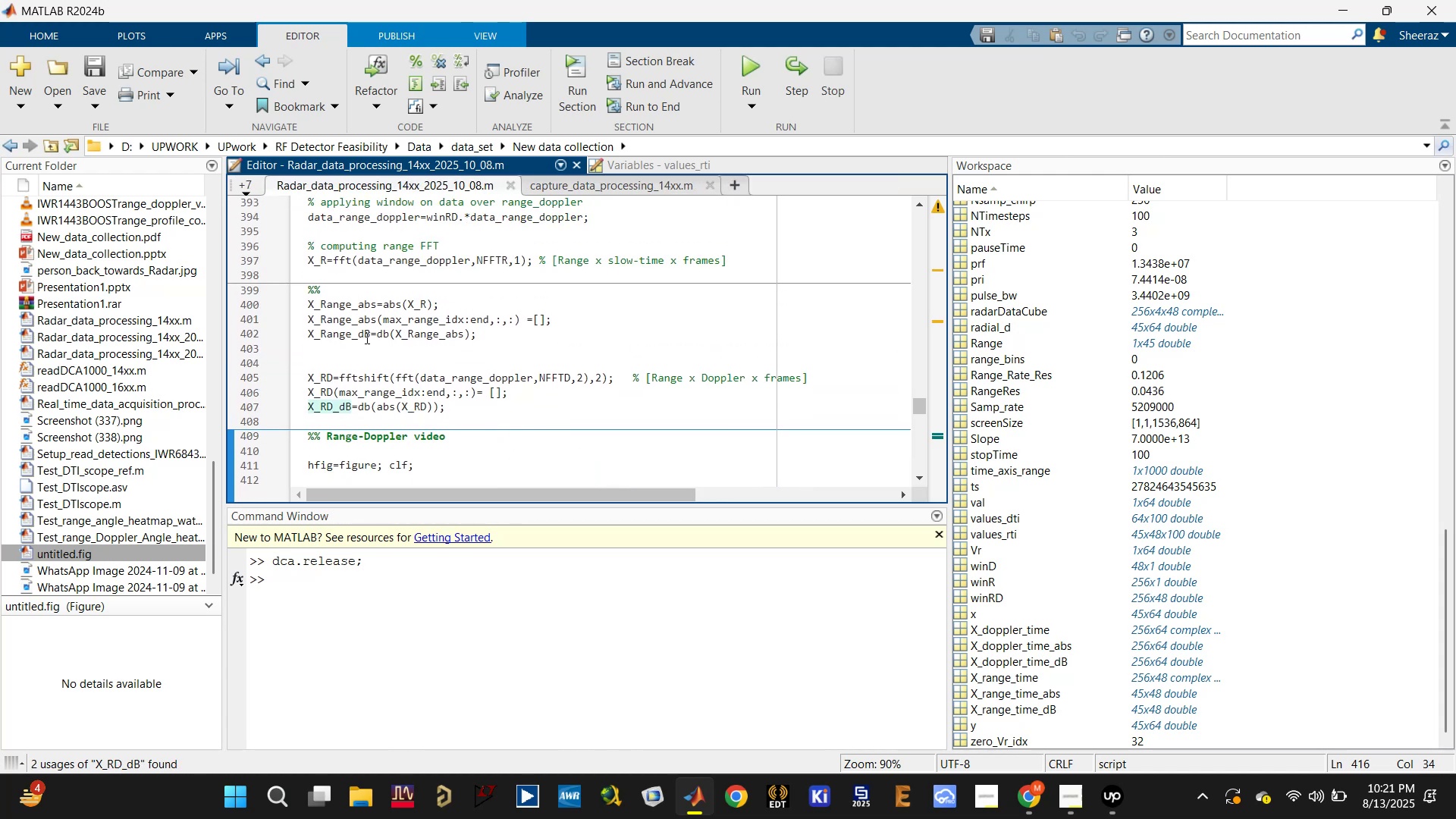 
left_click([419, 336])
 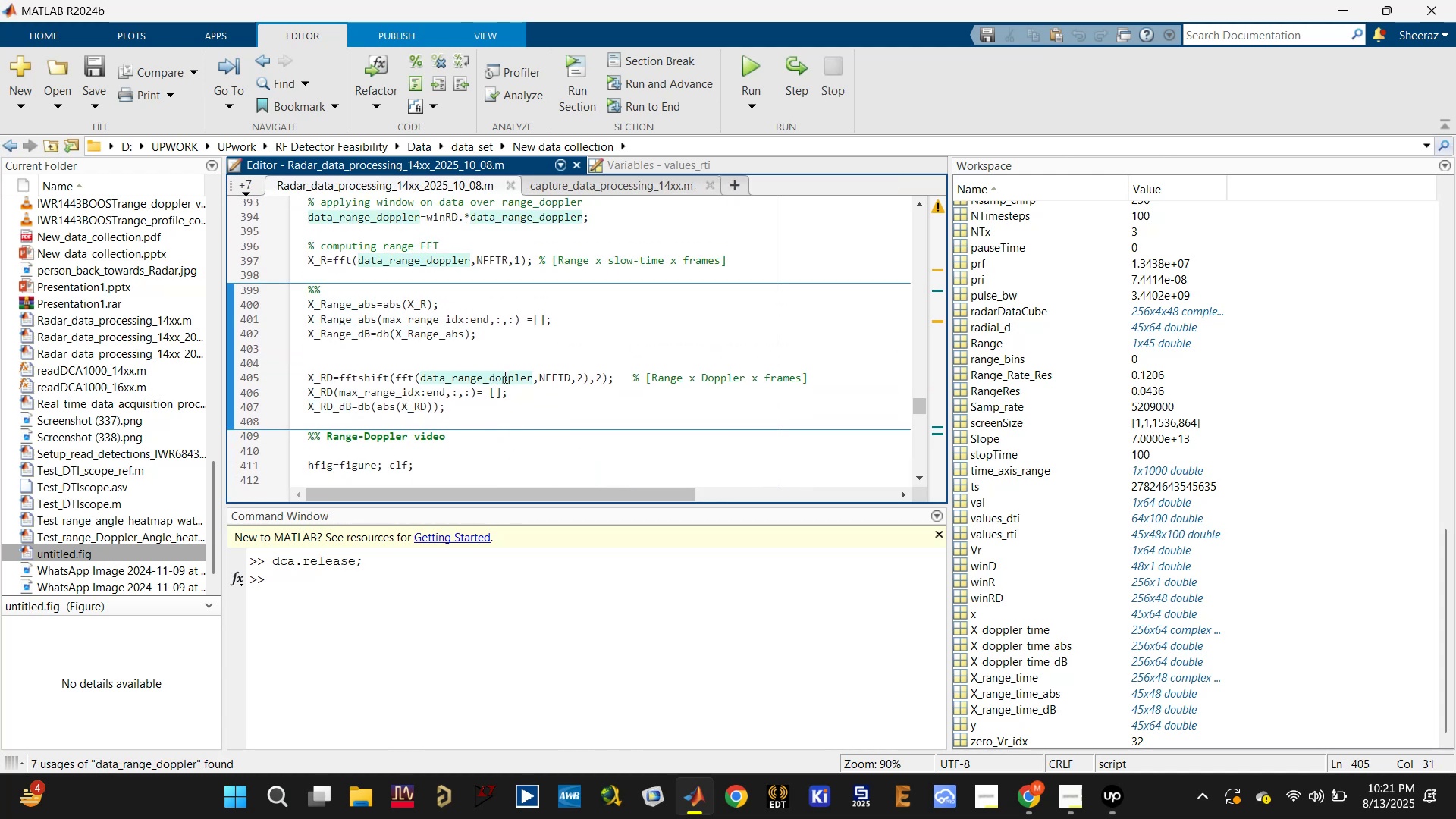 
wait(8.32)
 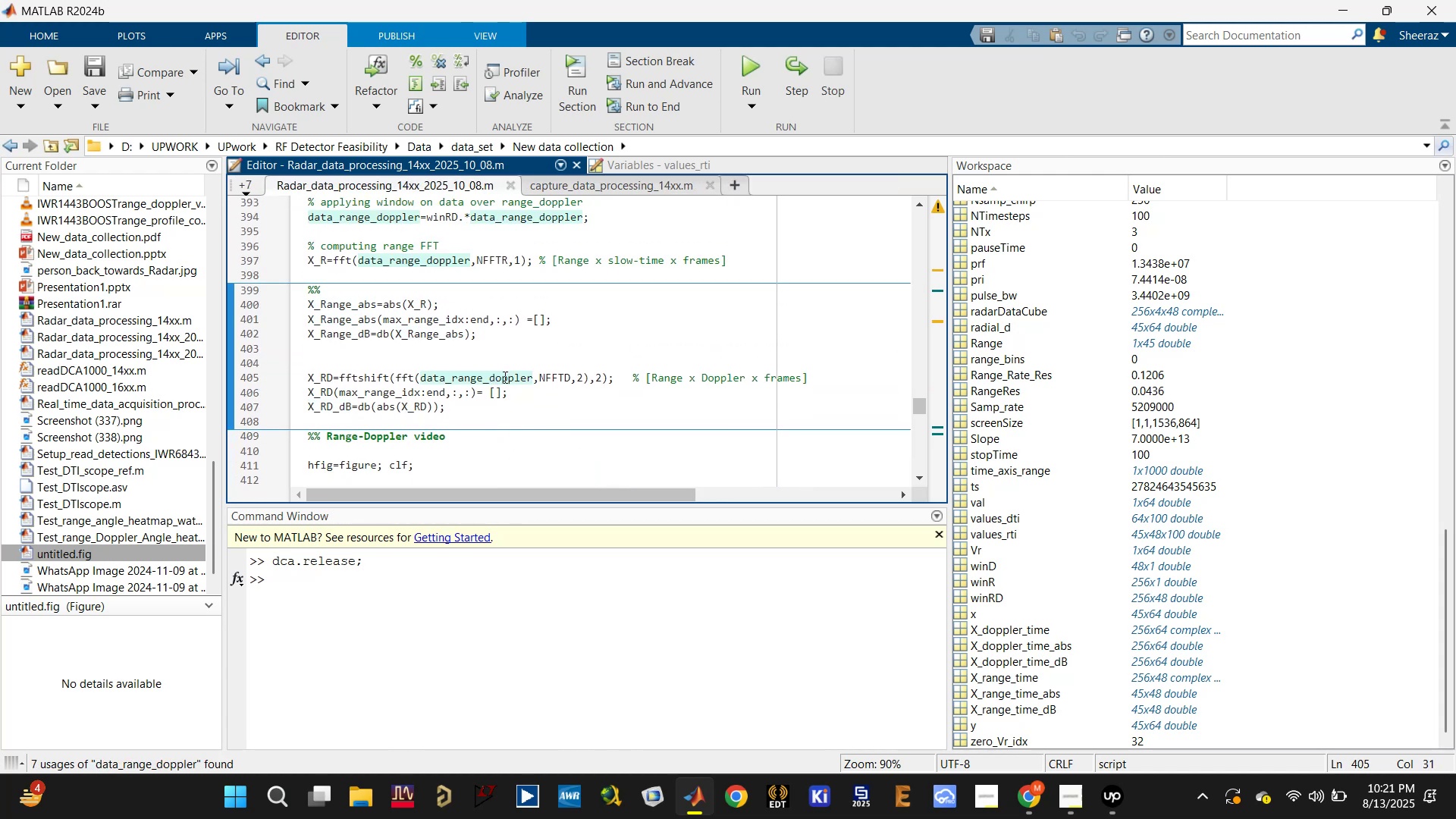 
scroll: coordinate [451, 382], scroll_direction: up, amount: 2.0
 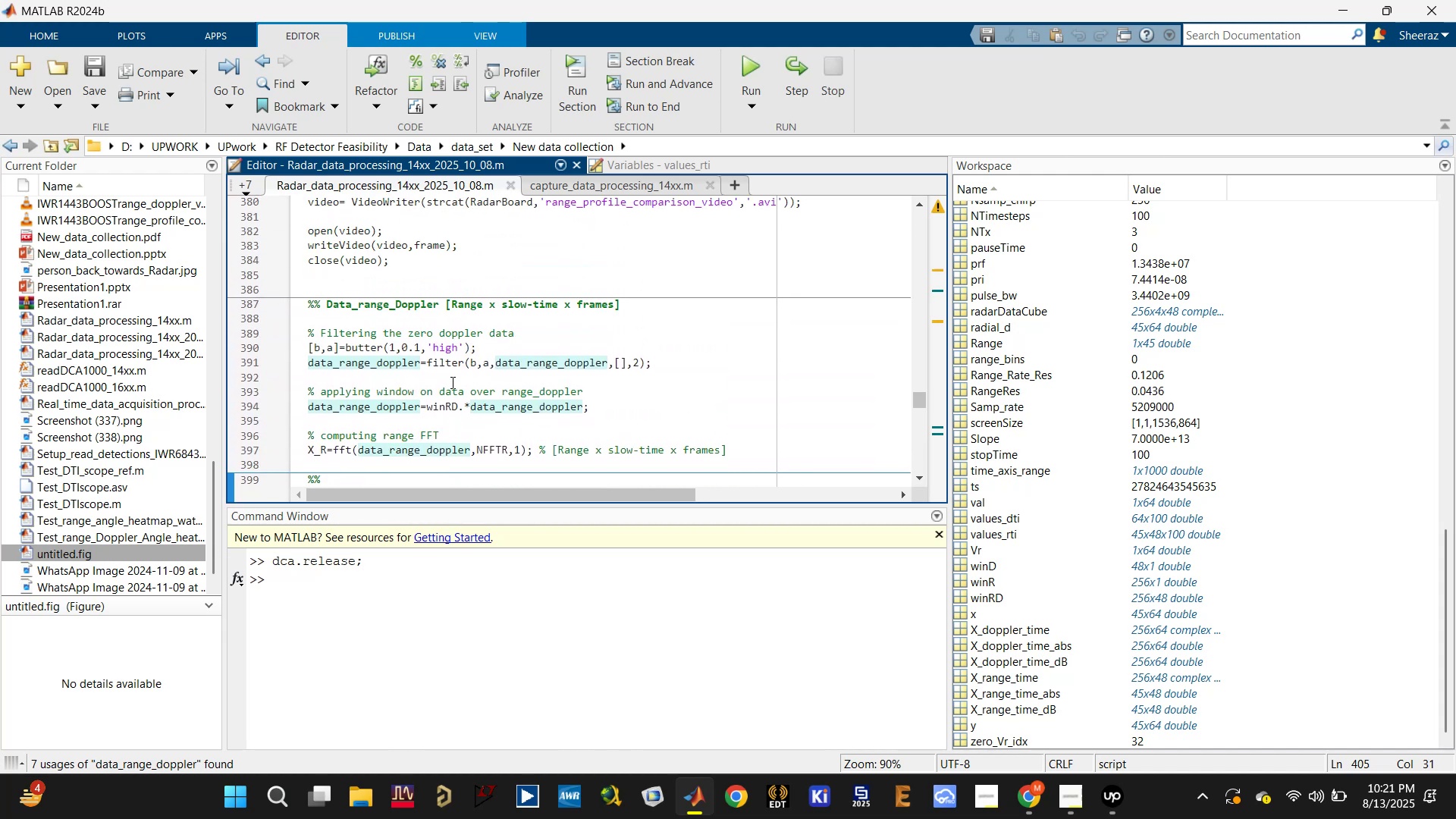 
scroll: coordinate [369, 268], scroll_direction: down, amount: 2.0
 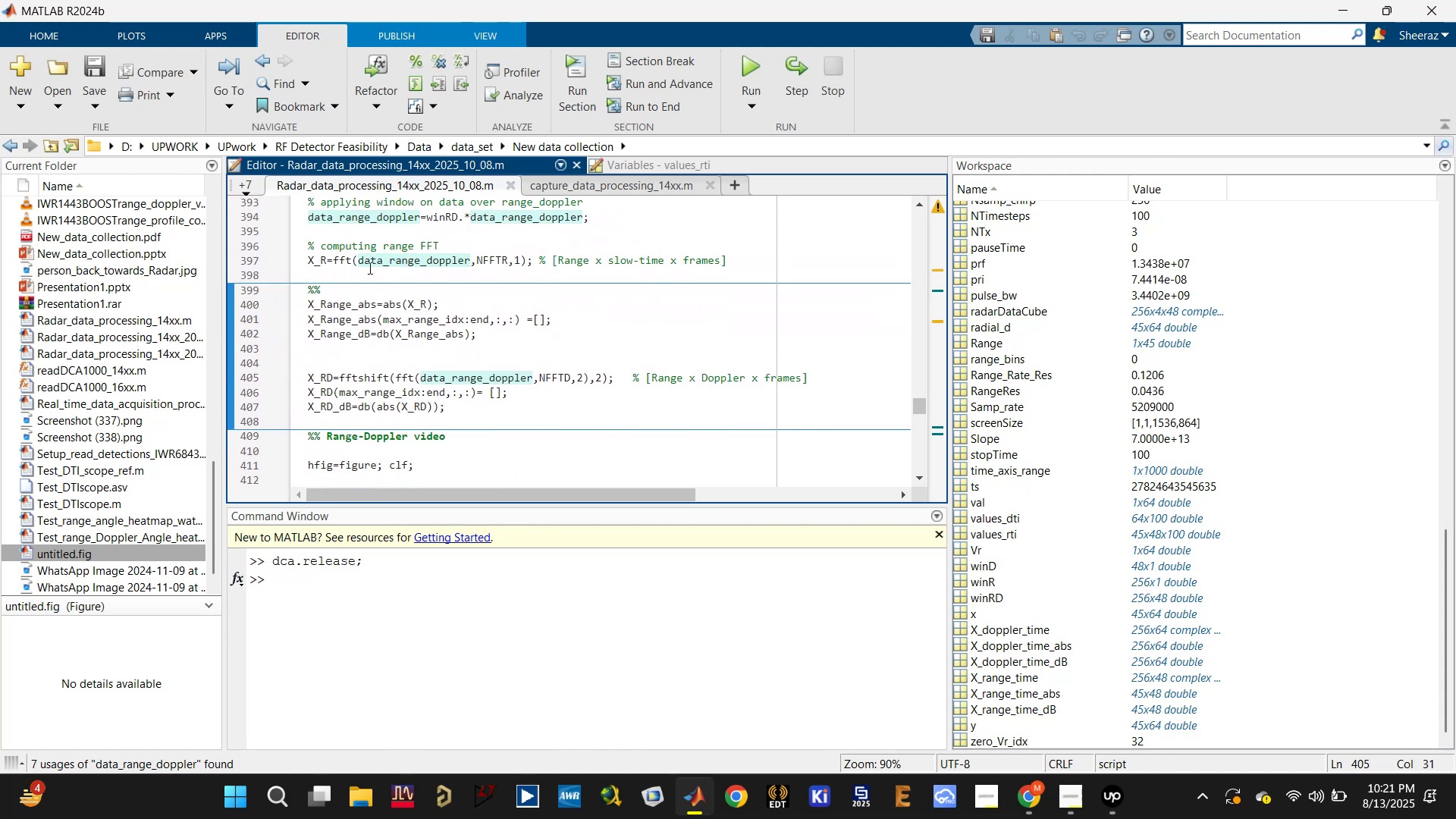 
scroll: coordinate [369, 268], scroll_direction: up, amount: 1.0
 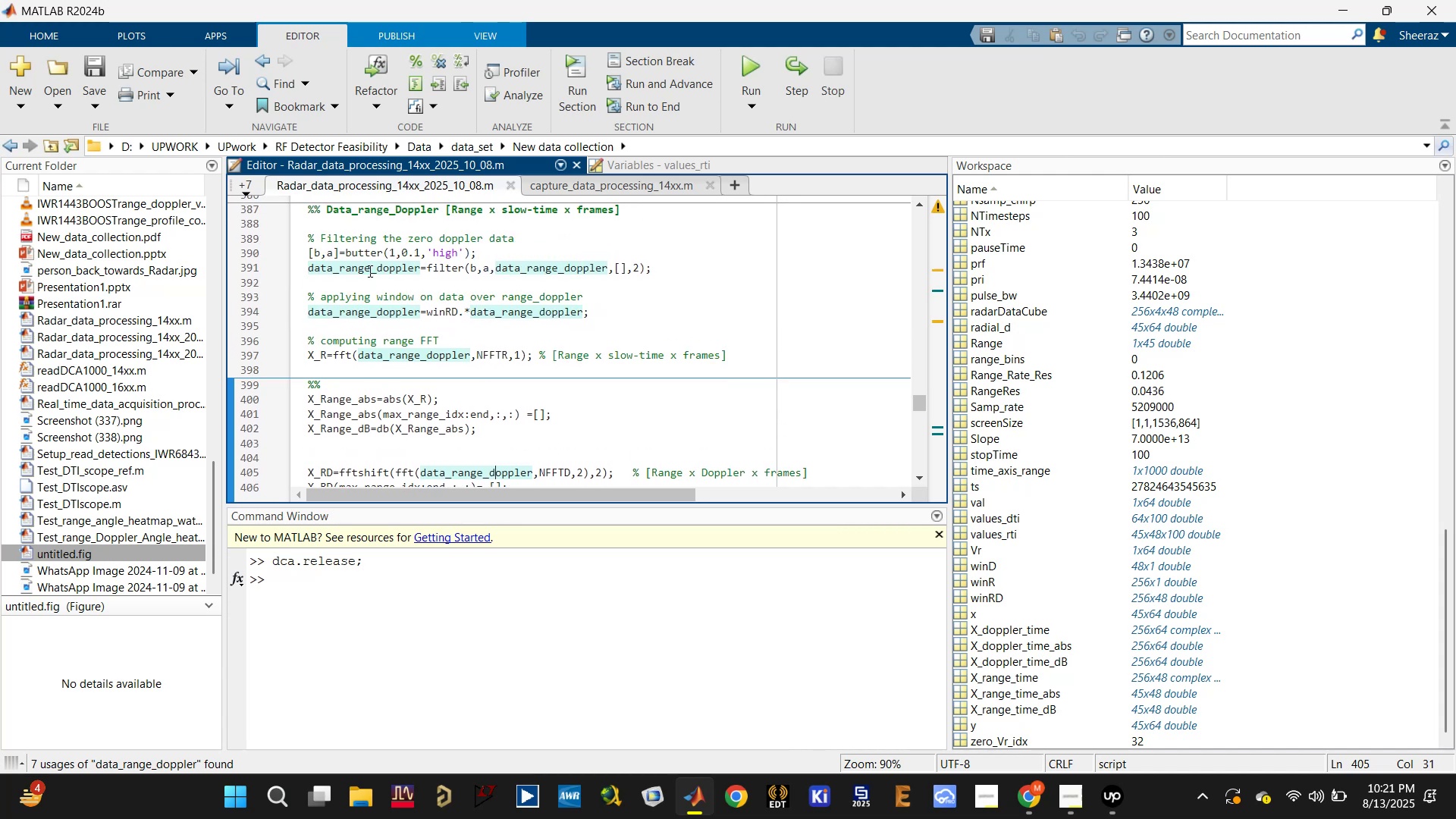 
scroll: coordinate [368, 275], scroll_direction: down, amount: 1.0
 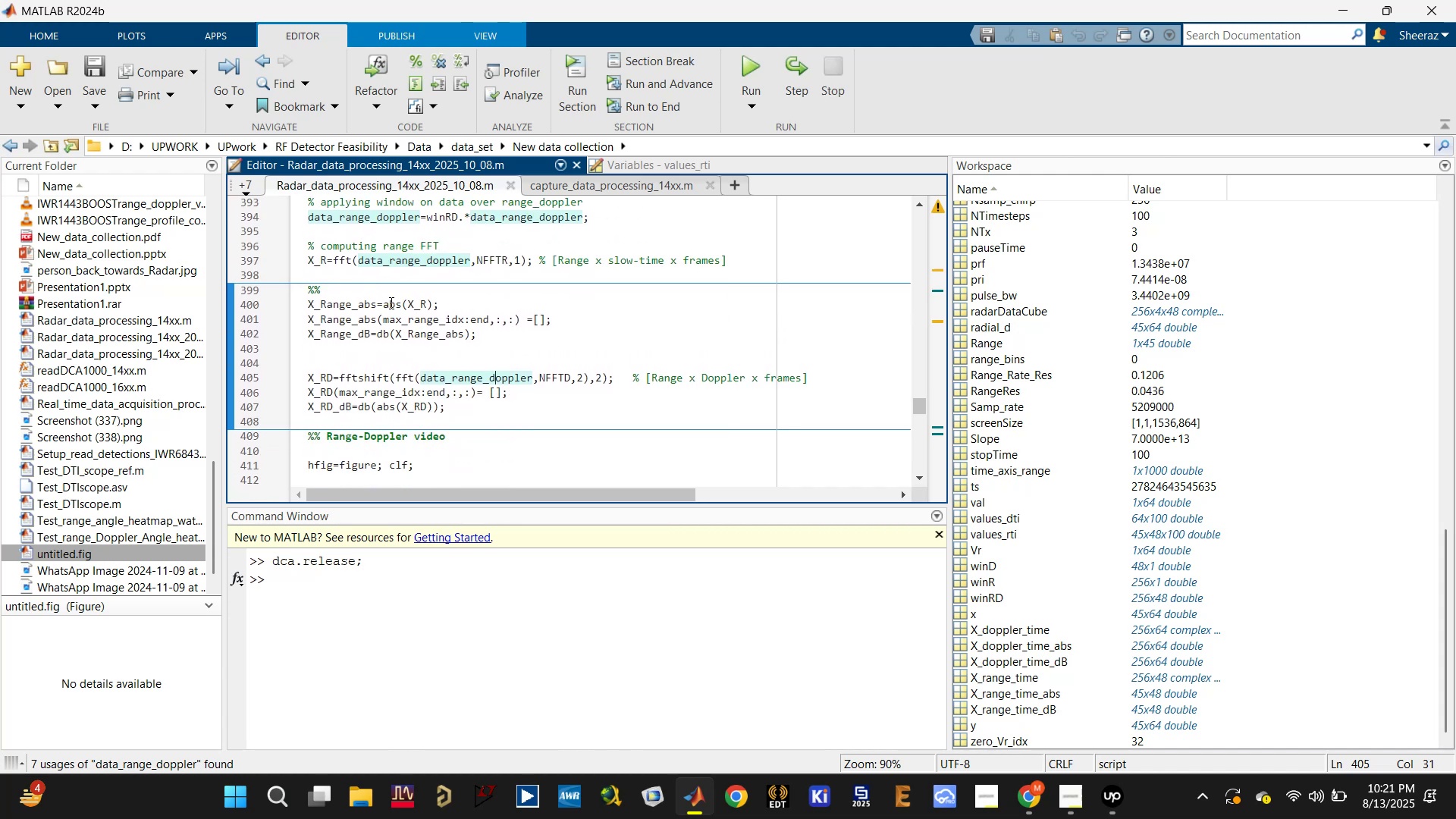 
left_click([362, 306])
 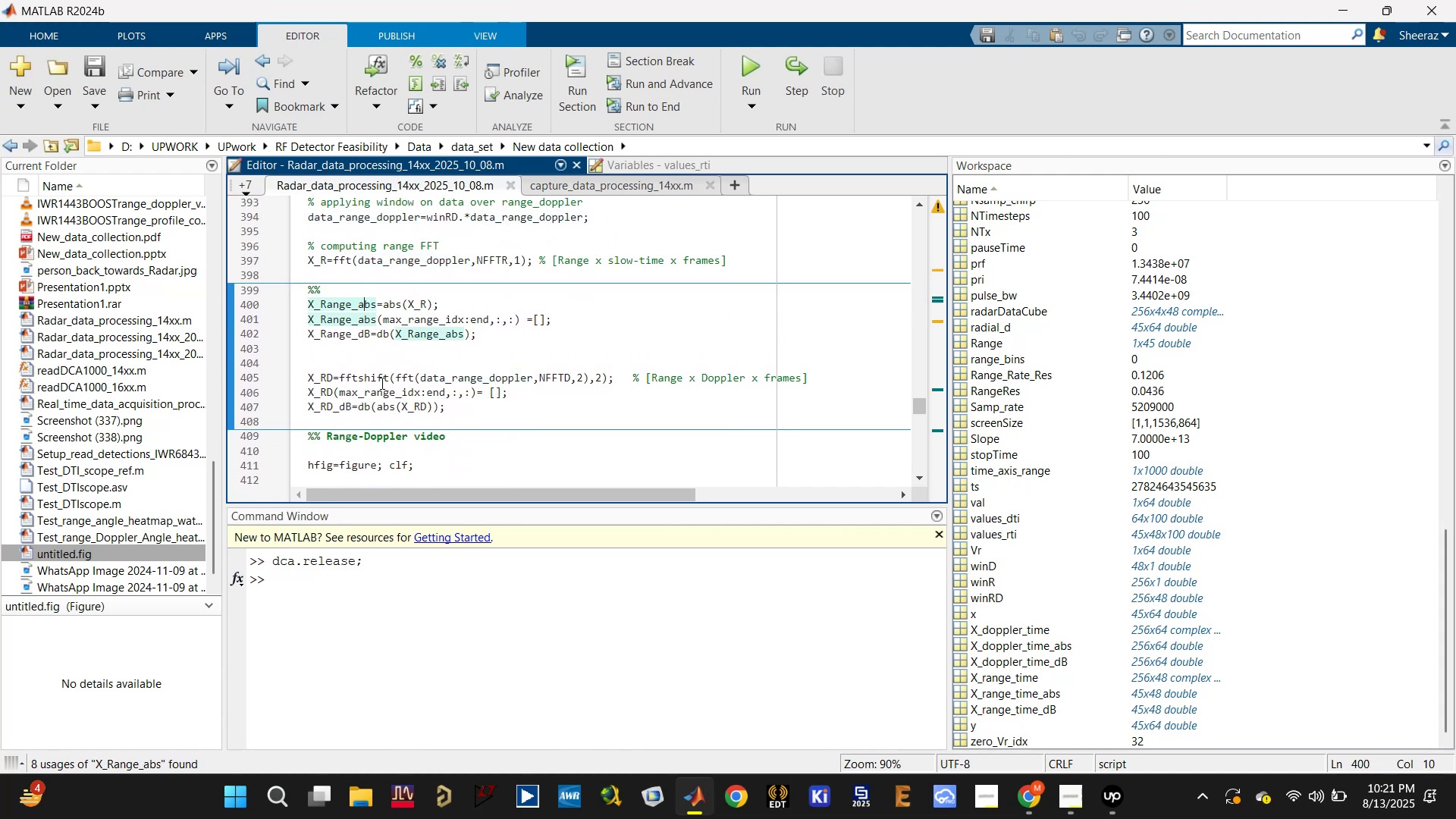 
left_click([439, 378])
 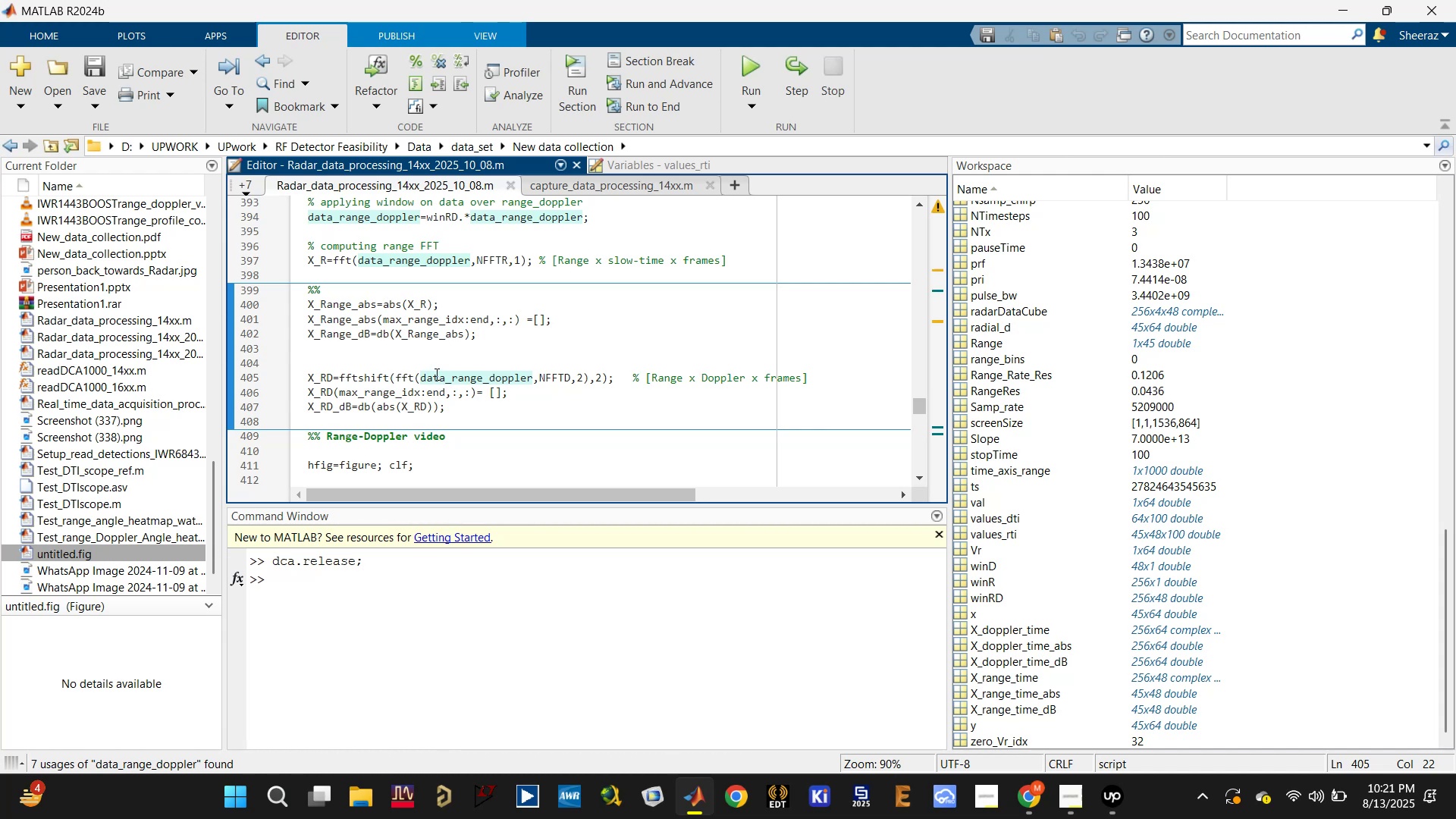 
wait(11.77)
 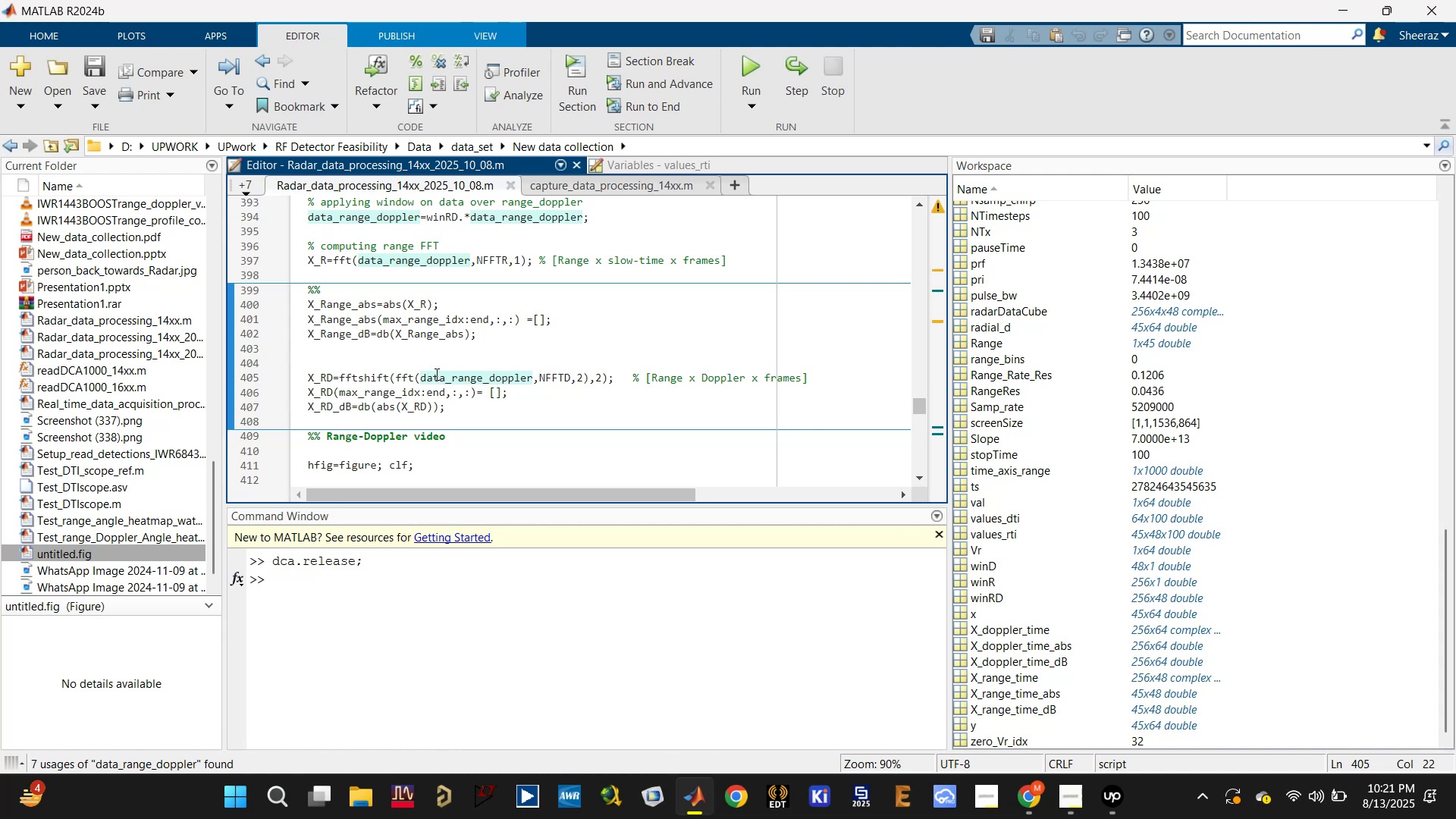 
left_click([424, 303])
 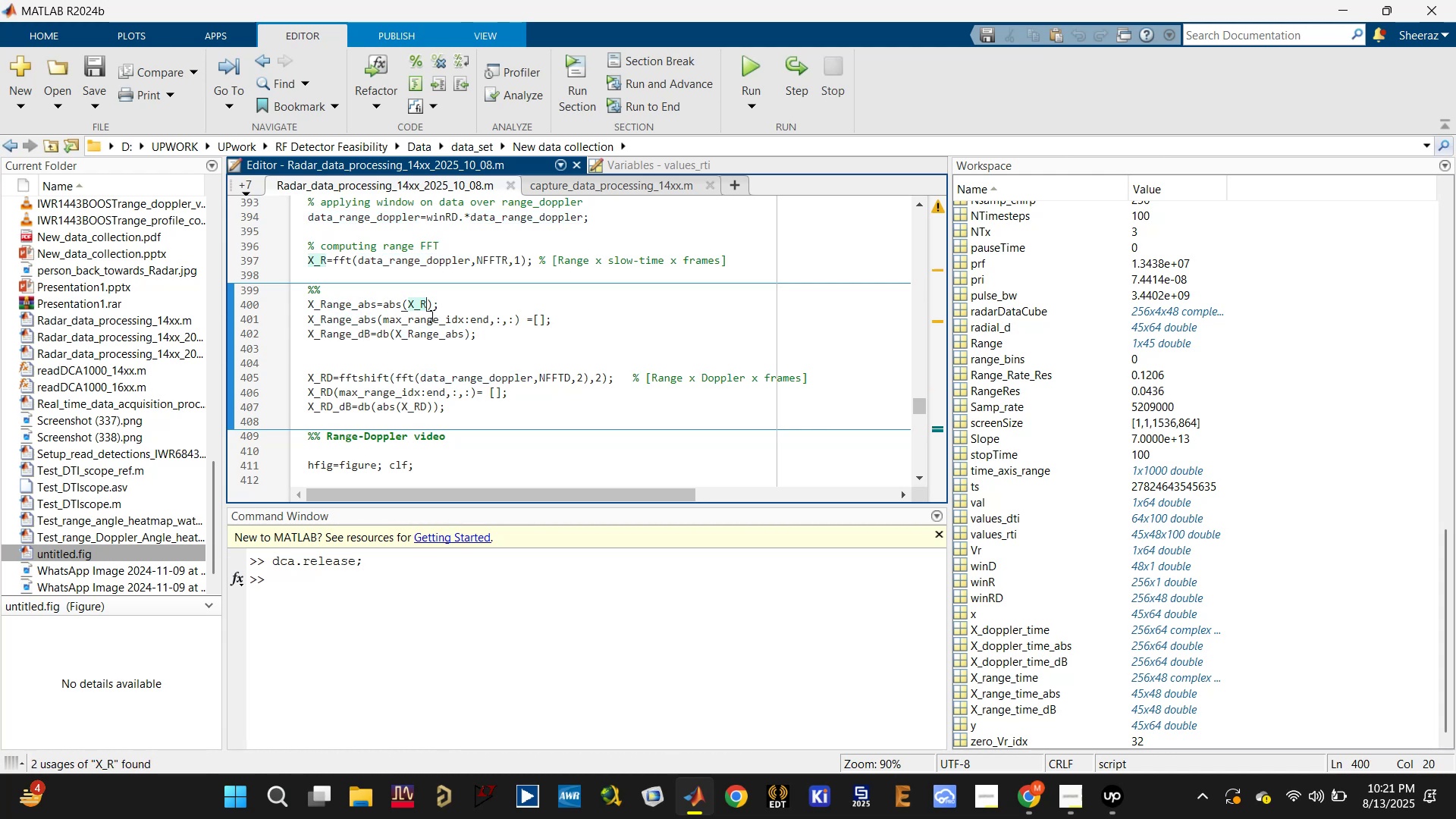 
left_click([431, 317])
 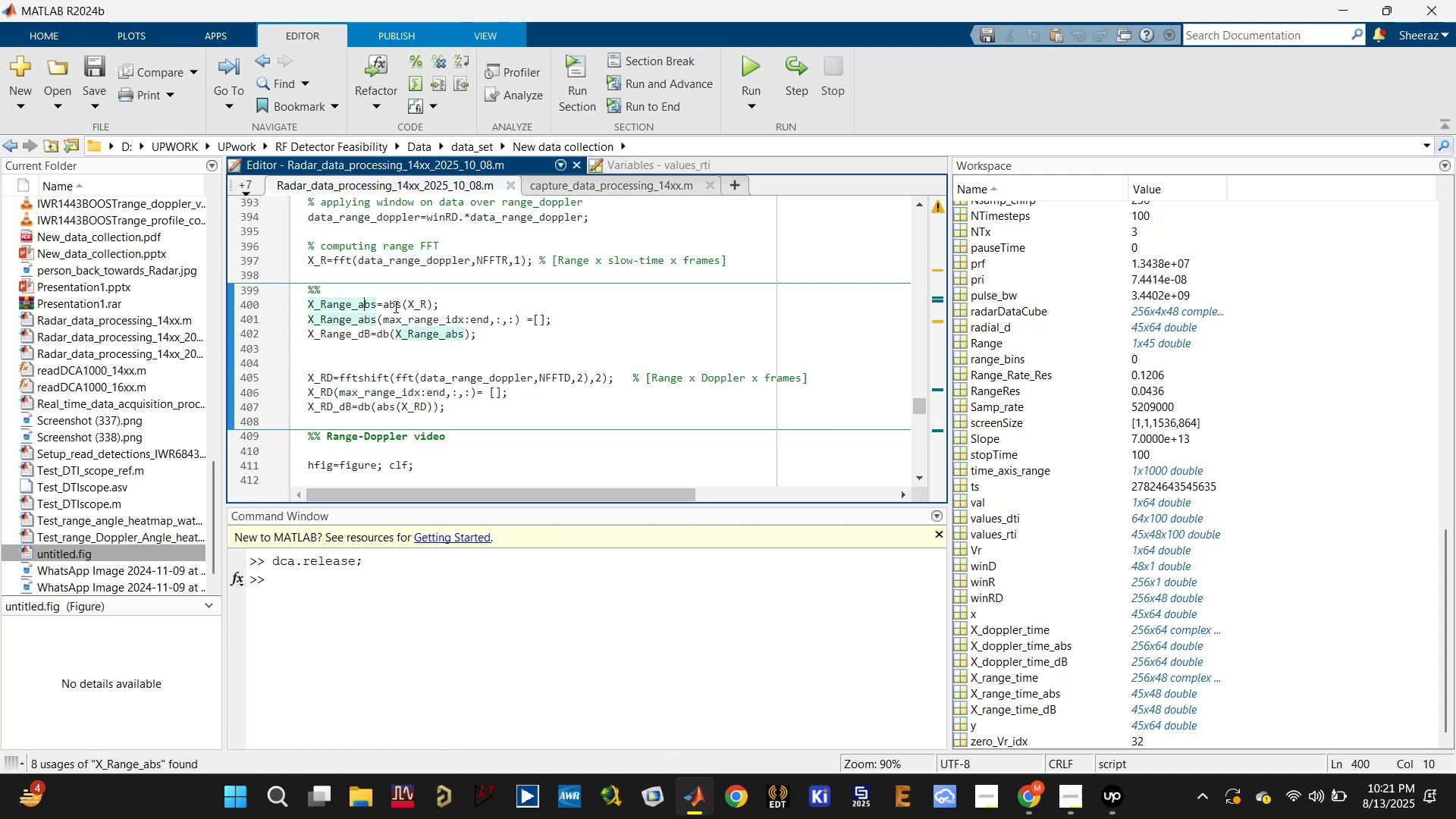 
left_click([416, 300])
 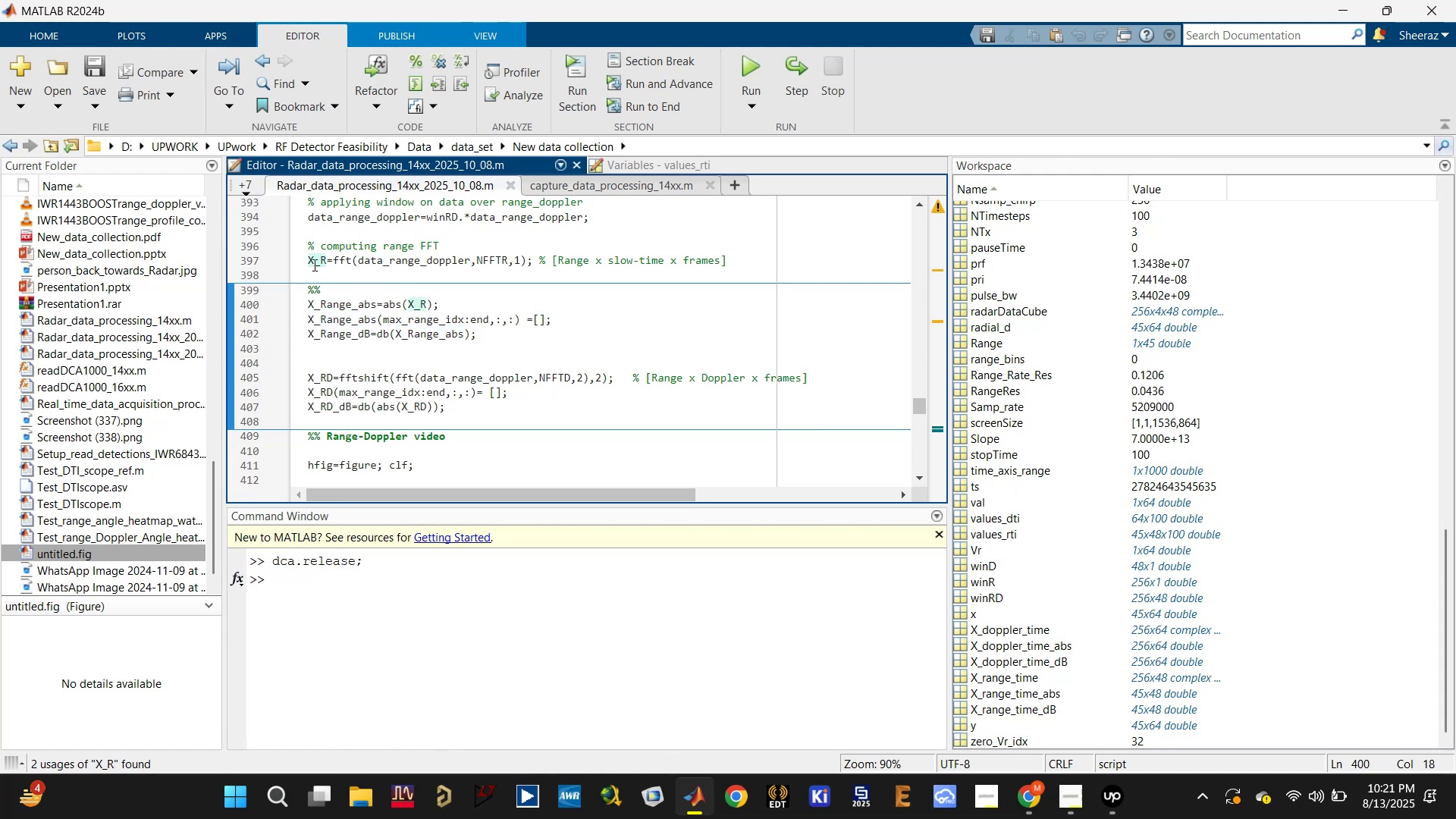 
double_click([313, 262])
 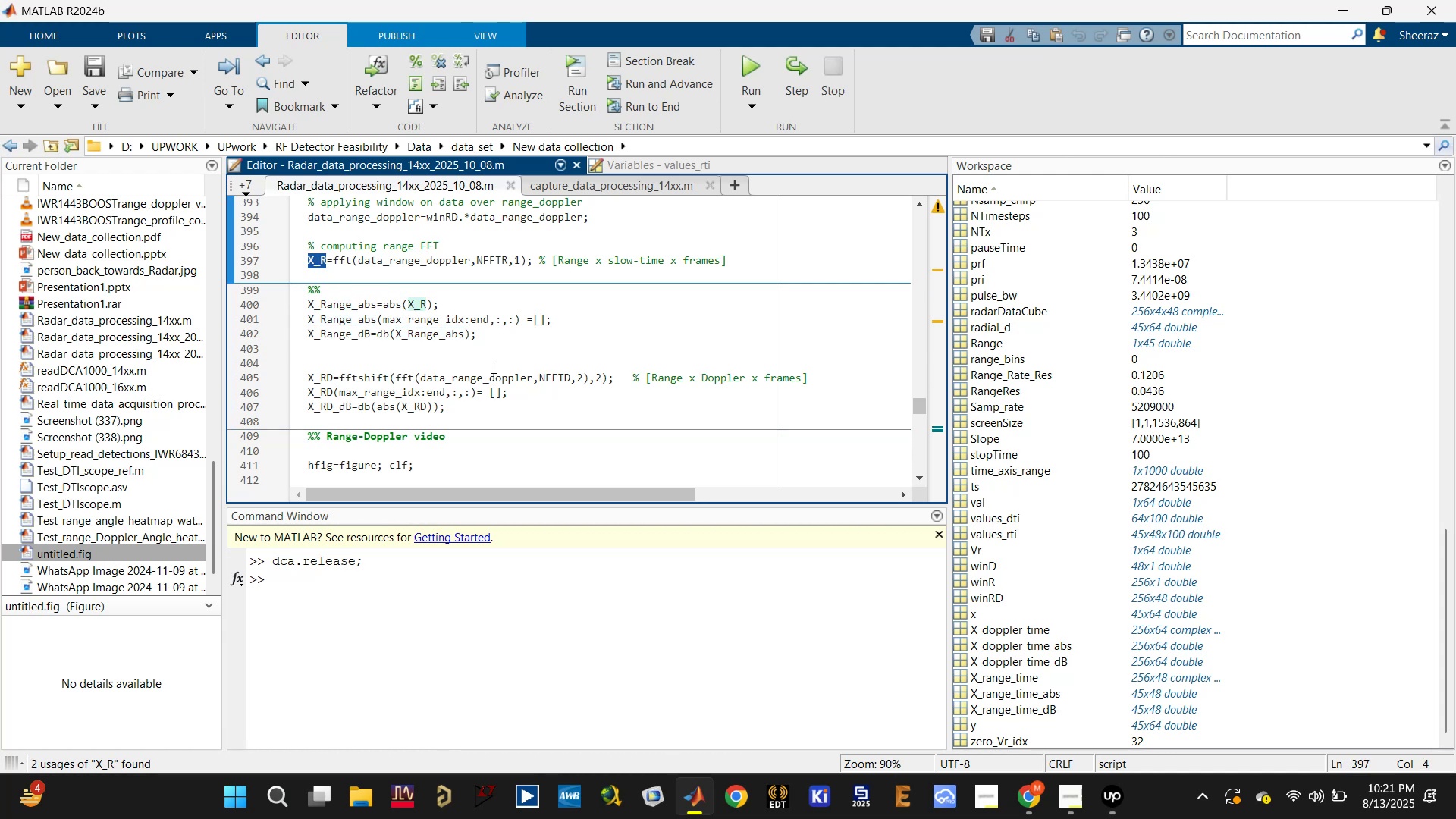 
double_click([488, 375])
 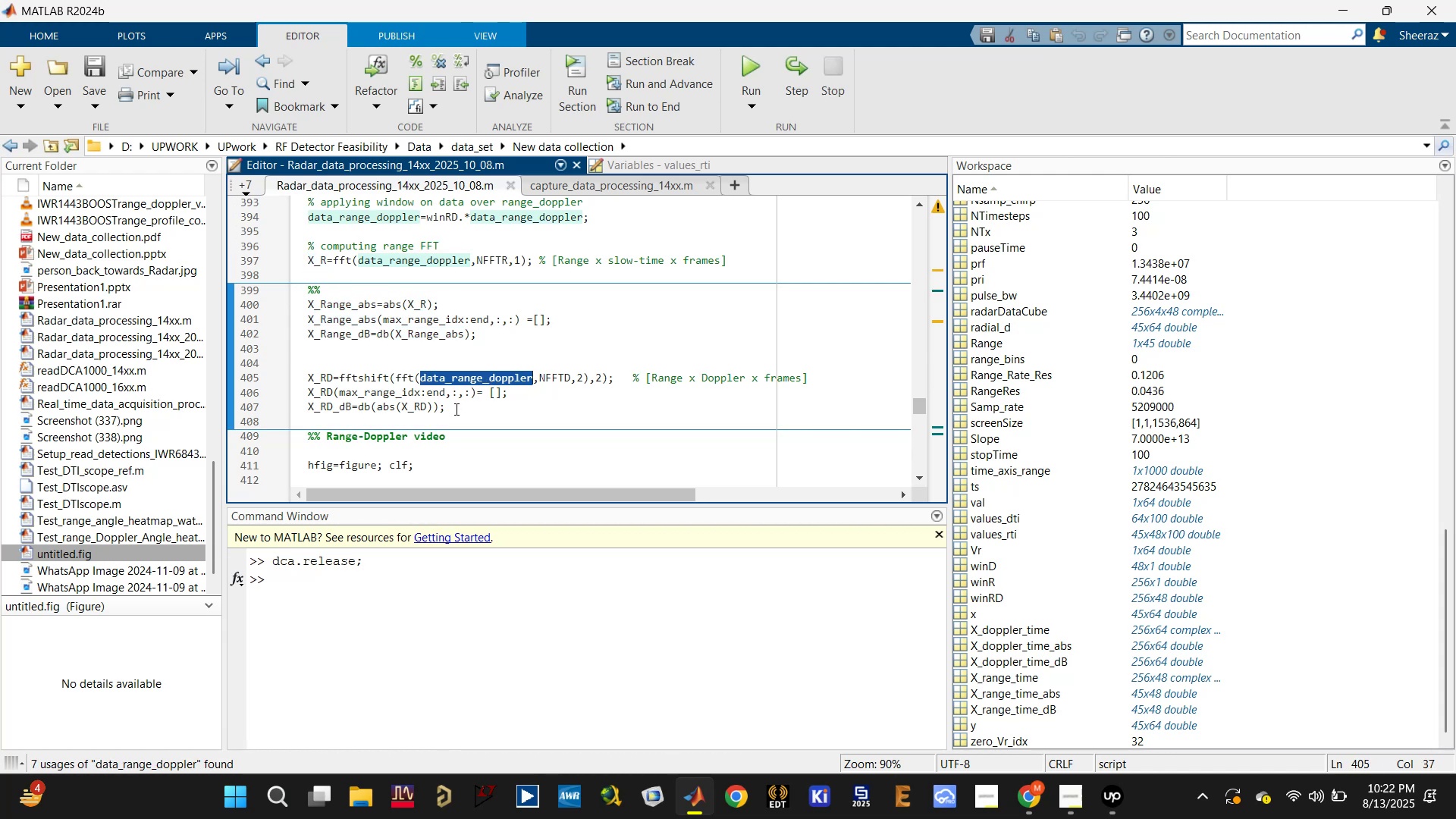 
left_click([247, 183])
 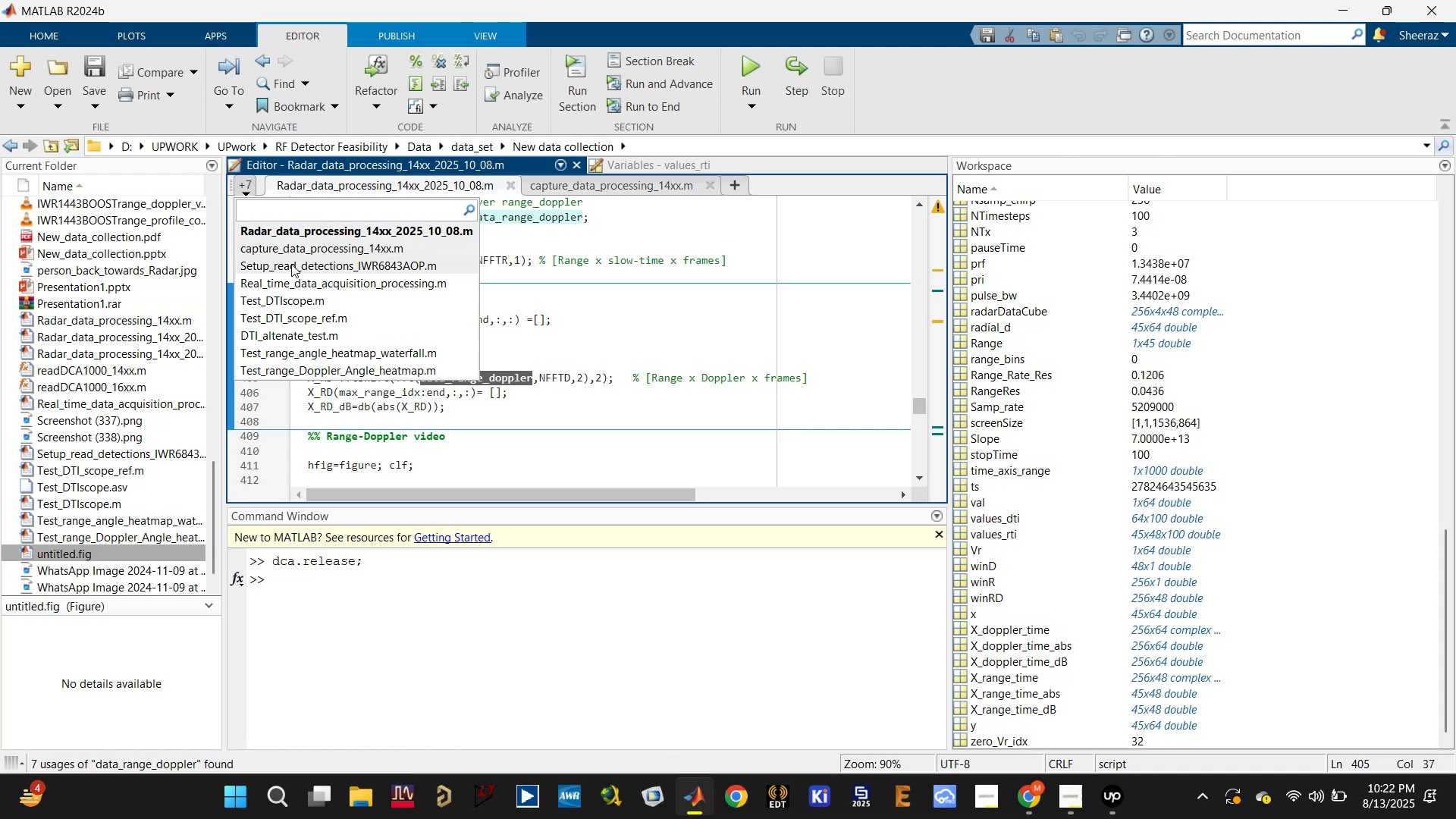 
wait(9.42)
 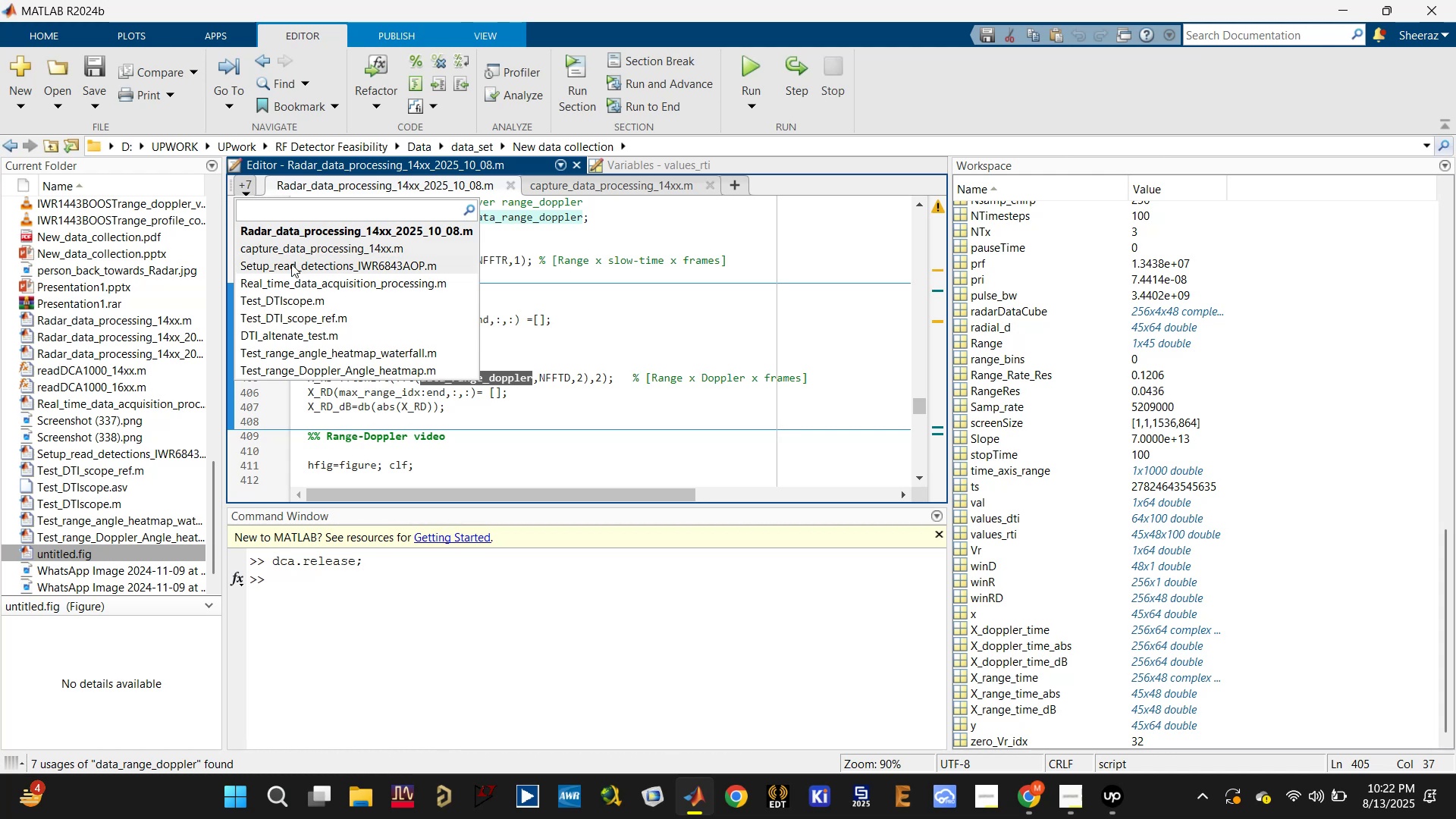 
left_click_drag(start_coordinate=[225, 315], to_coordinate=[263, 321])
 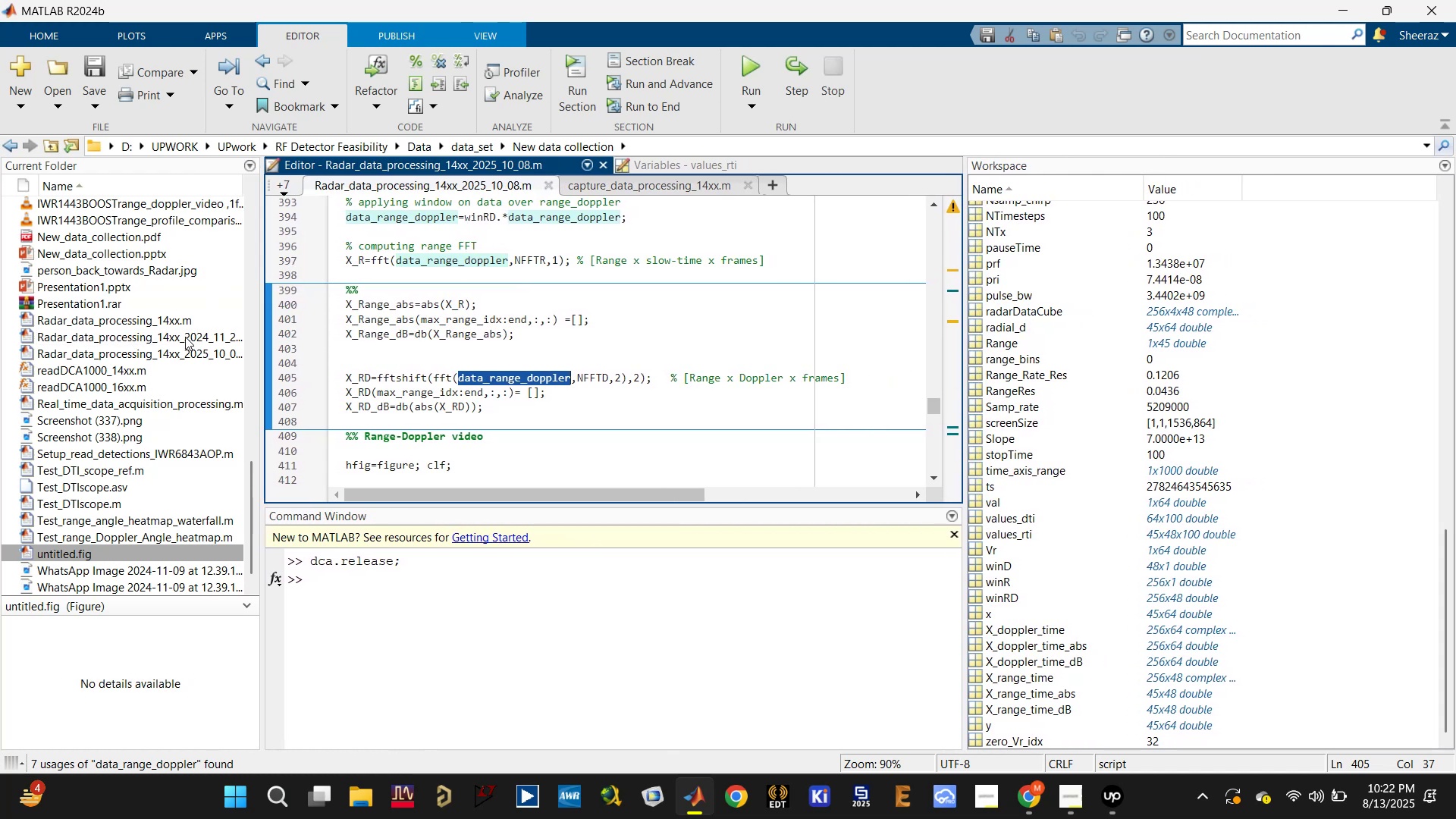 
double_click([185, 337])
 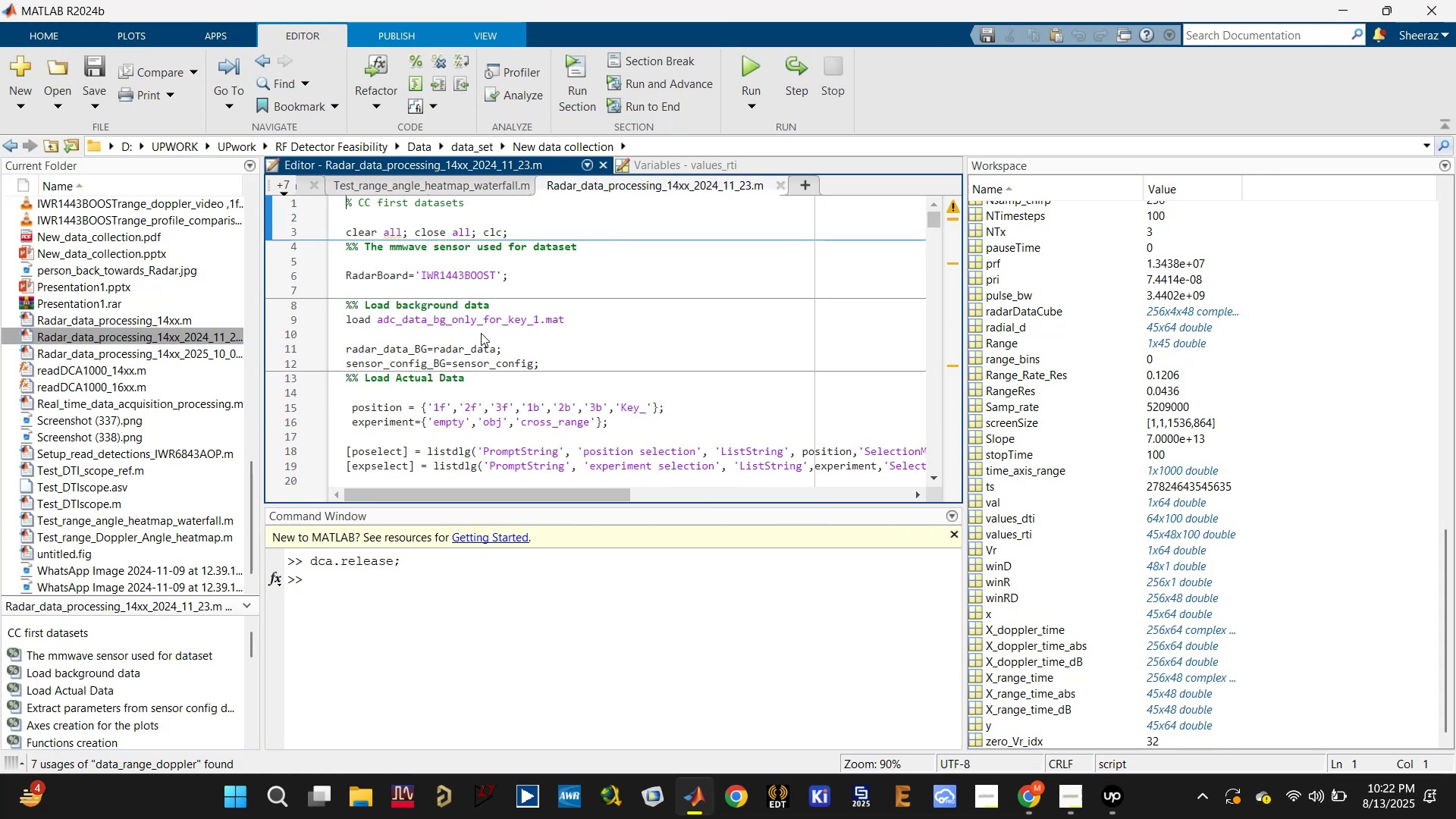 
scroll: coordinate [405, 368], scroll_direction: down, amount: 26.0
 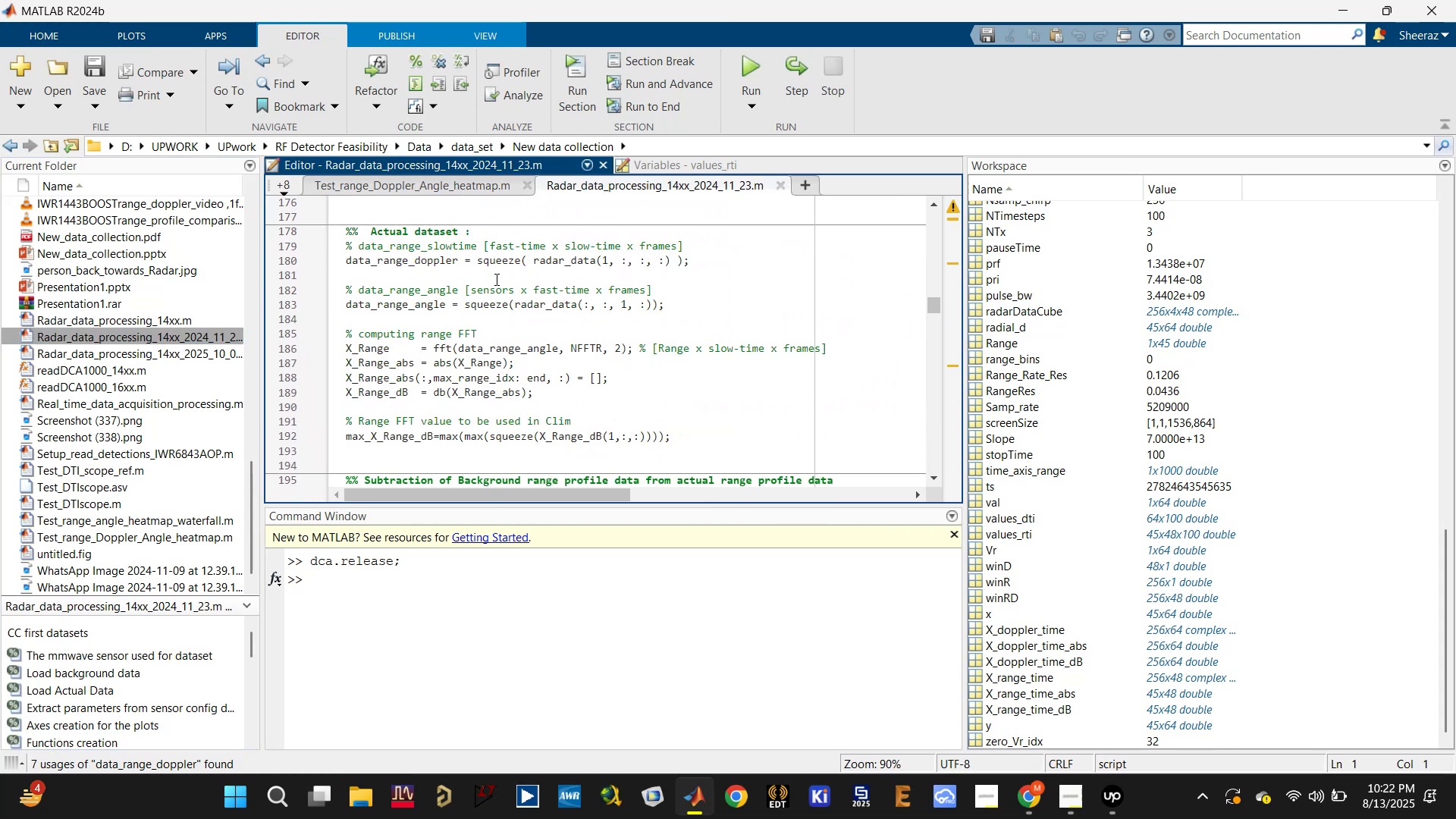 
left_click([395, 256])
 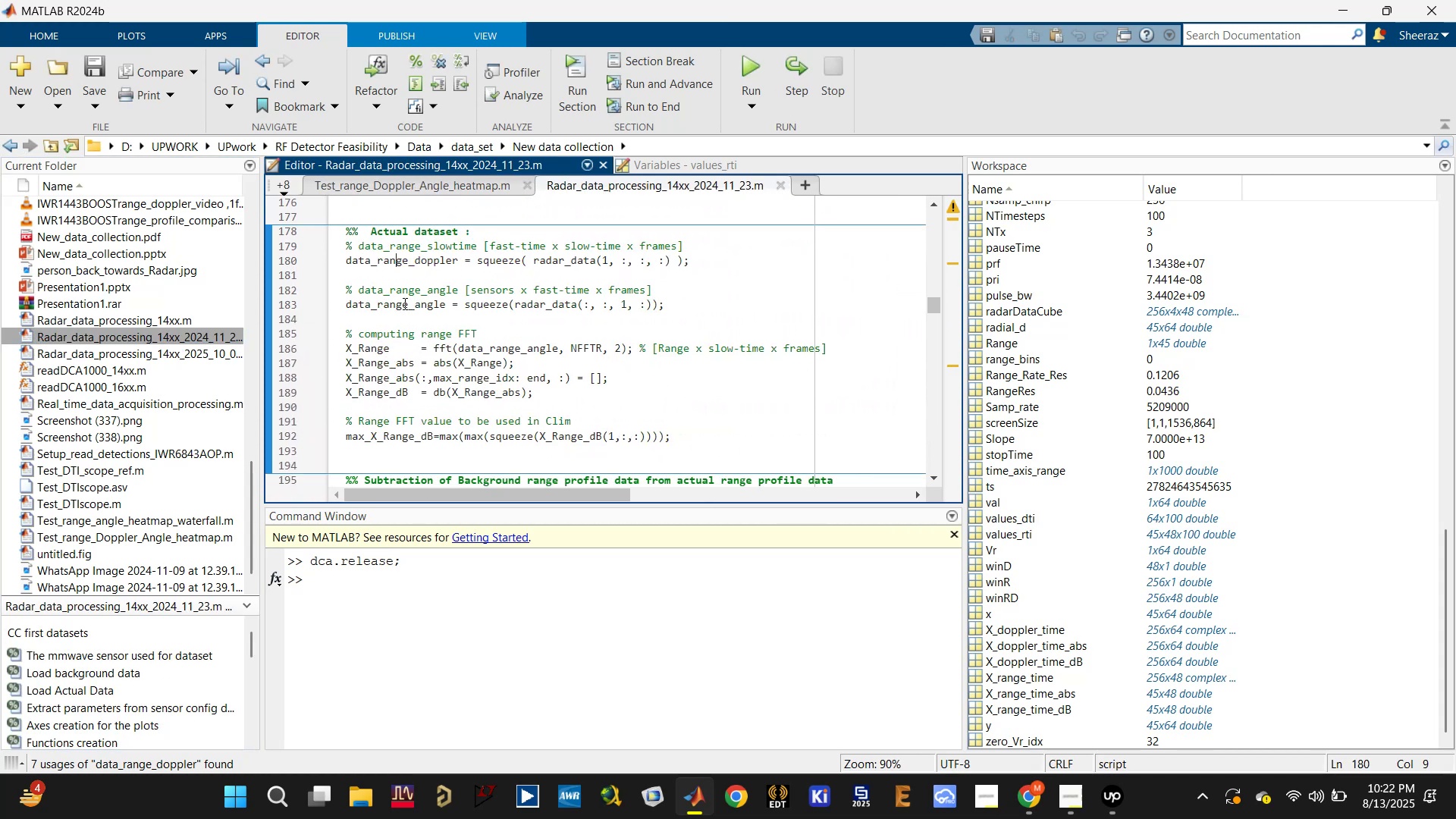 
left_click([403, 307])
 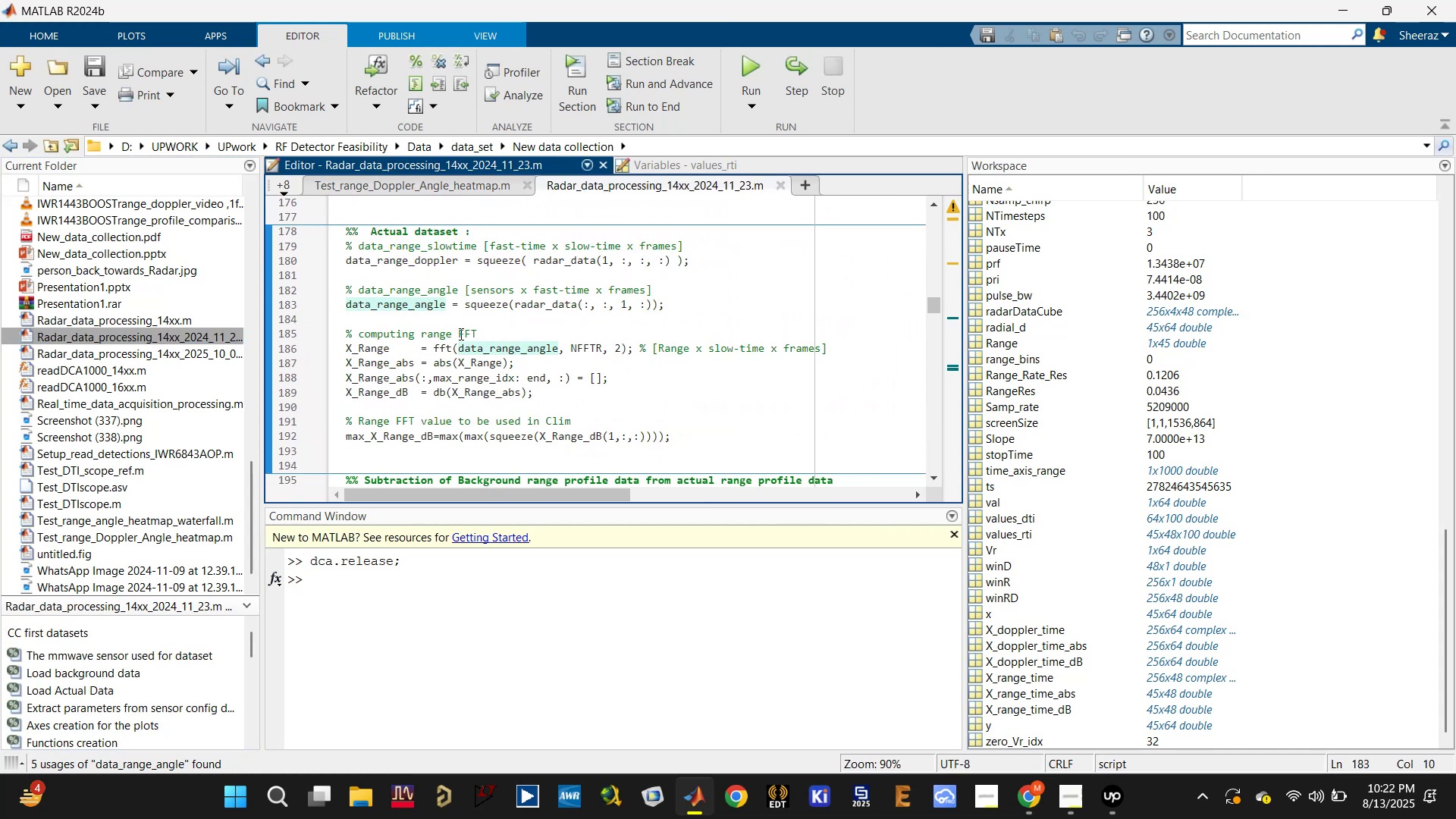 
left_click([410, 361])
 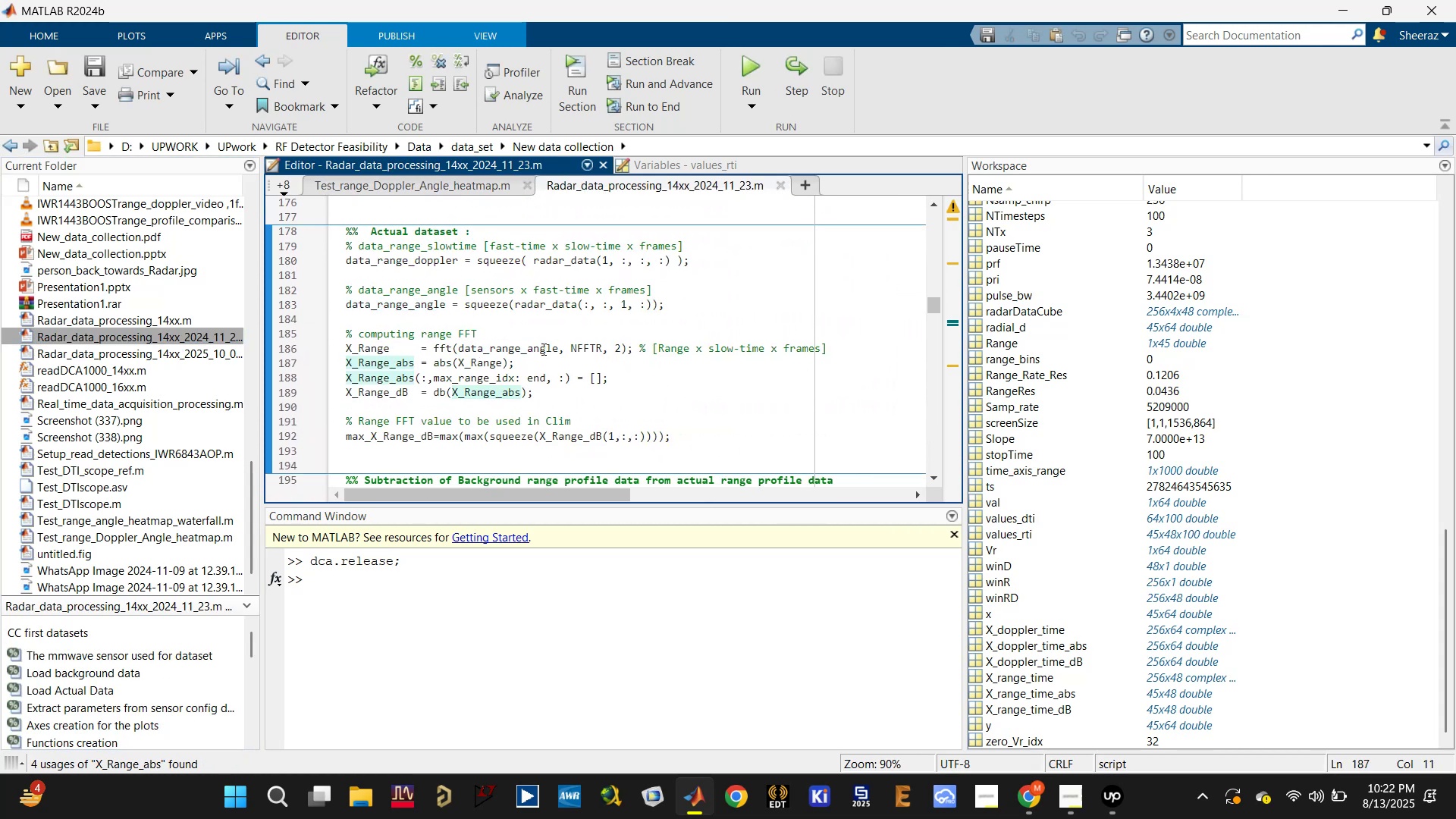 
left_click([544, 347])
 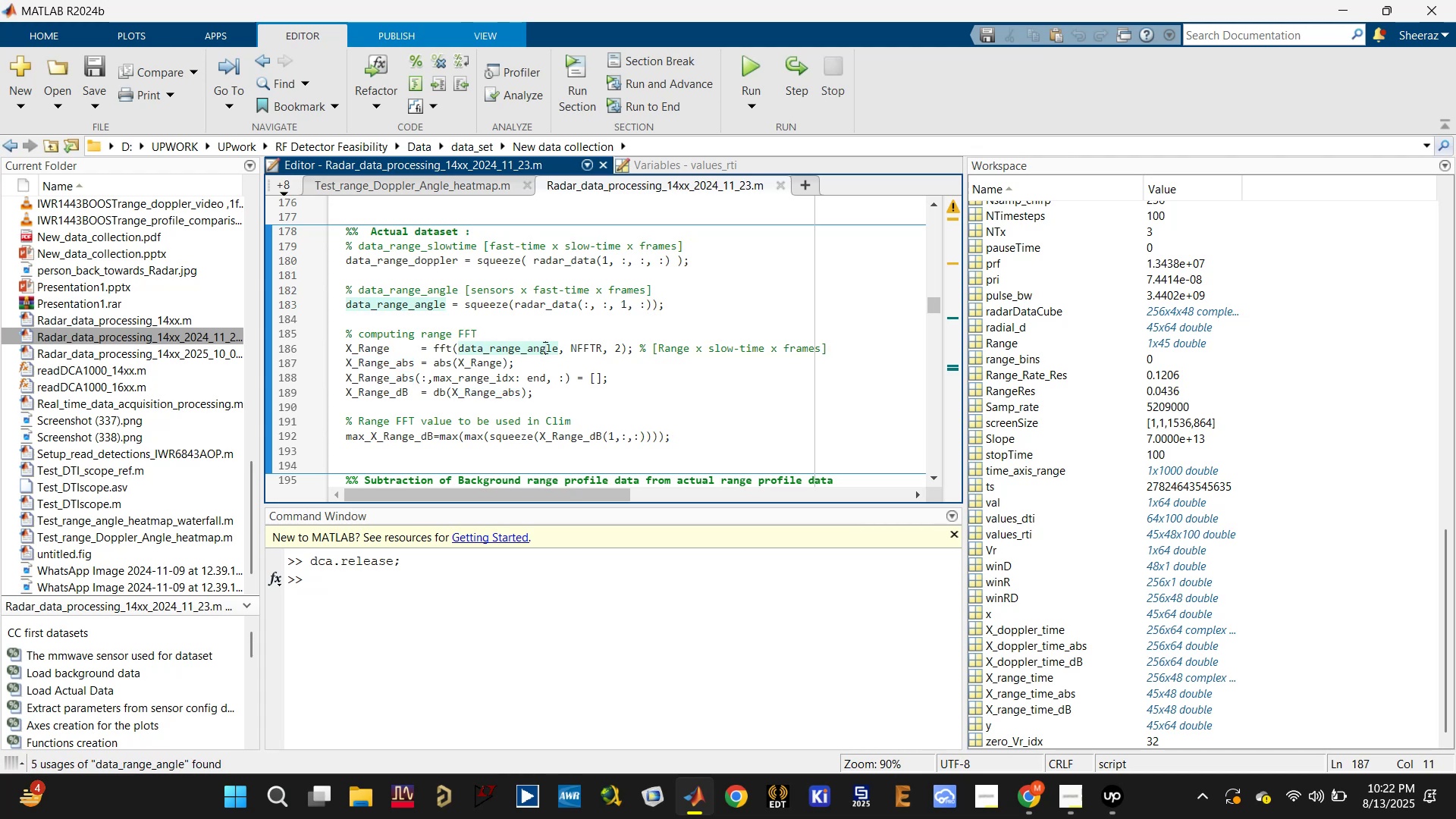 
scroll: coordinate [460, 436], scroll_direction: down, amount: 17.0
 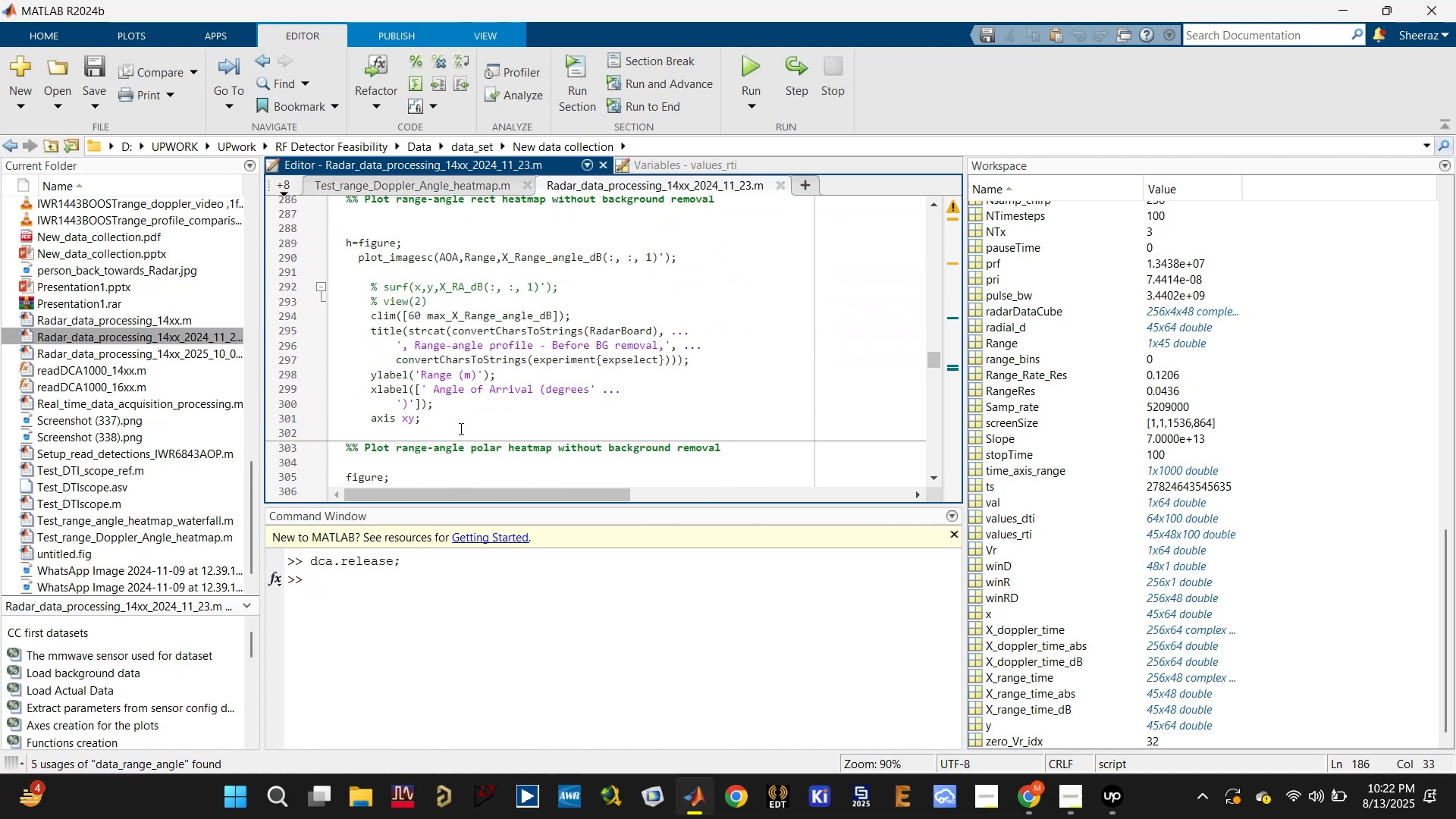 
scroll: coordinate [466, 340], scroll_direction: down, amount: 15.0
 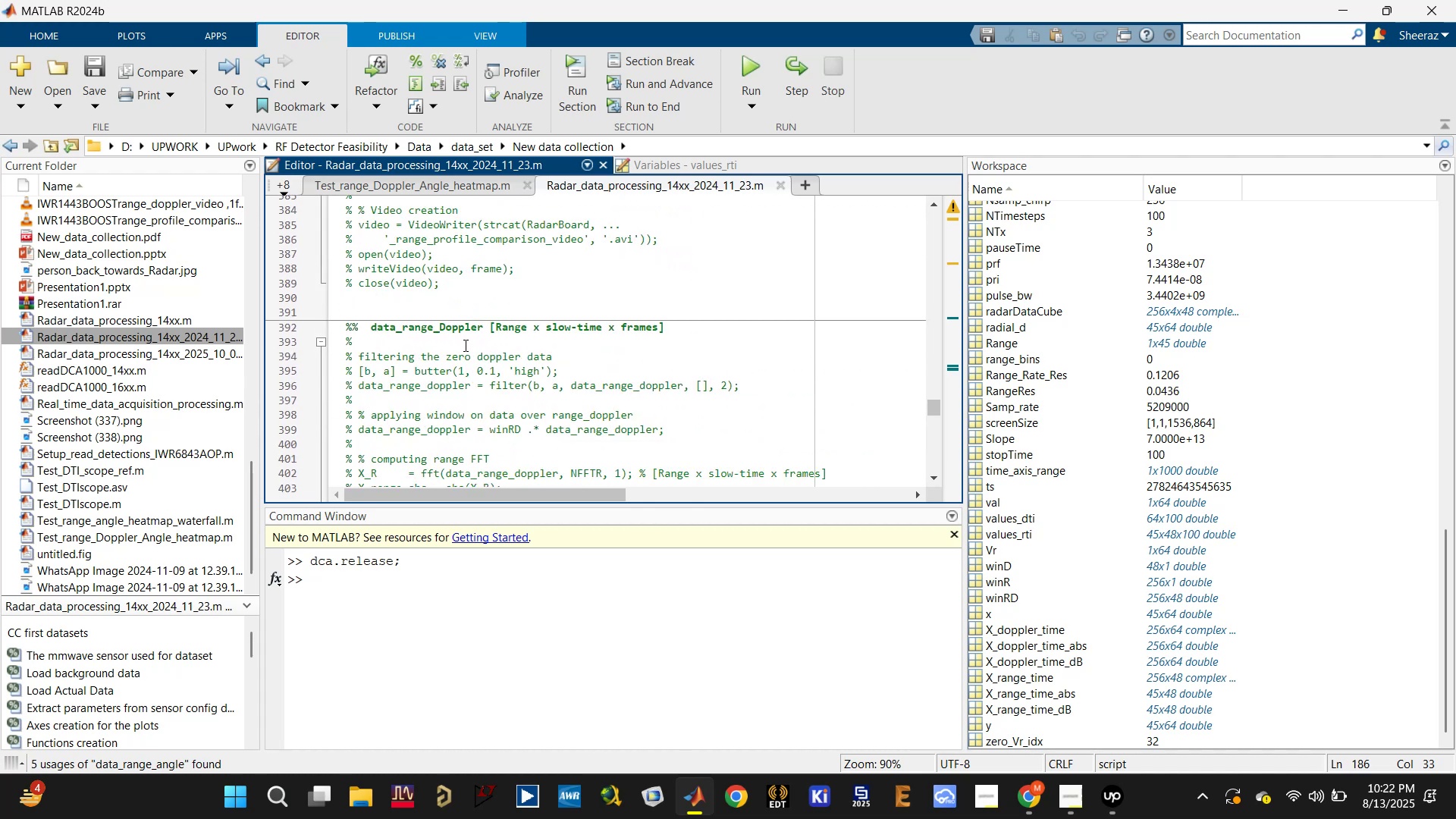 
scroll: coordinate [464, 345], scroll_direction: down, amount: 1.0
 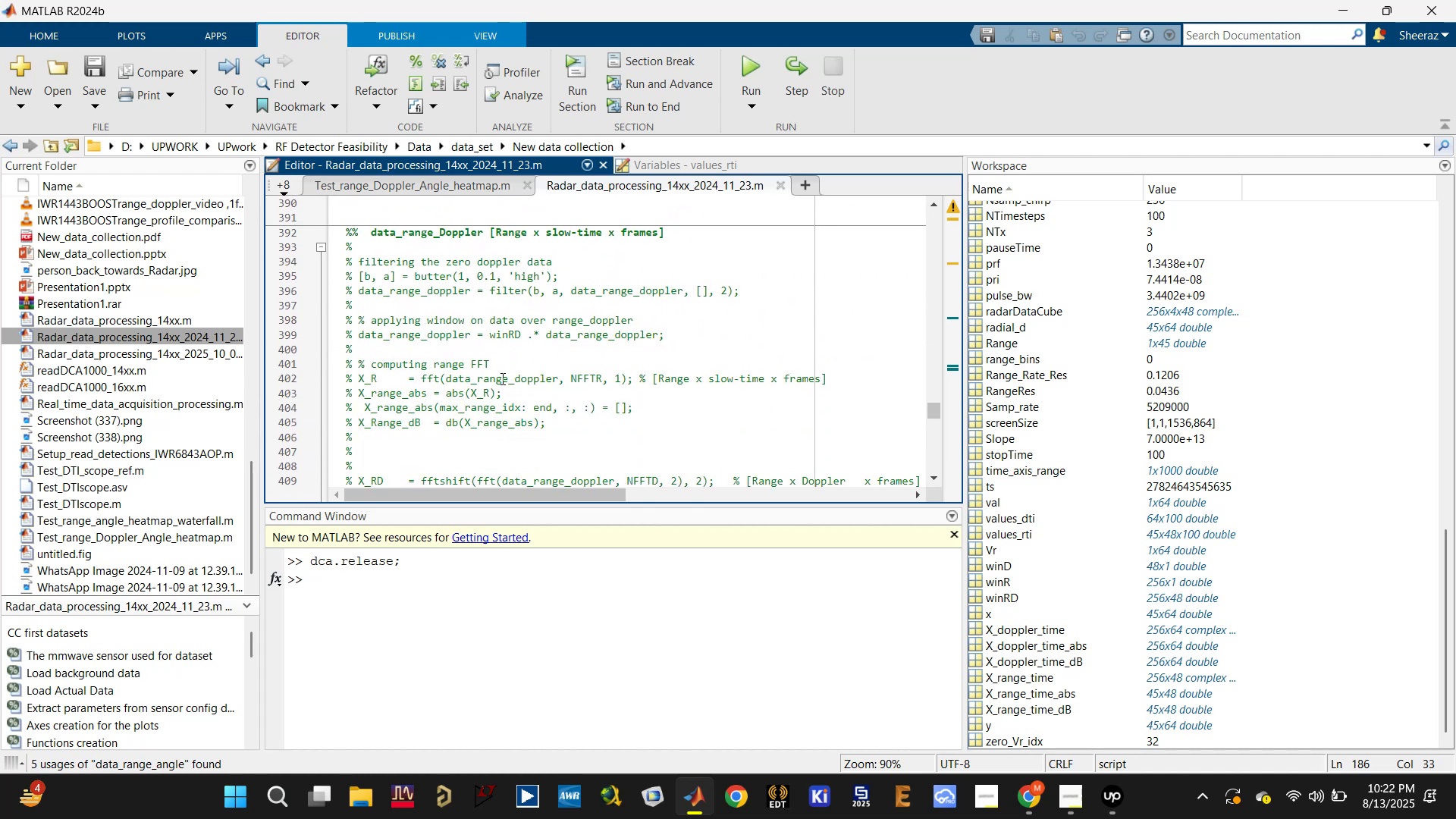 
left_click([509, 375])
 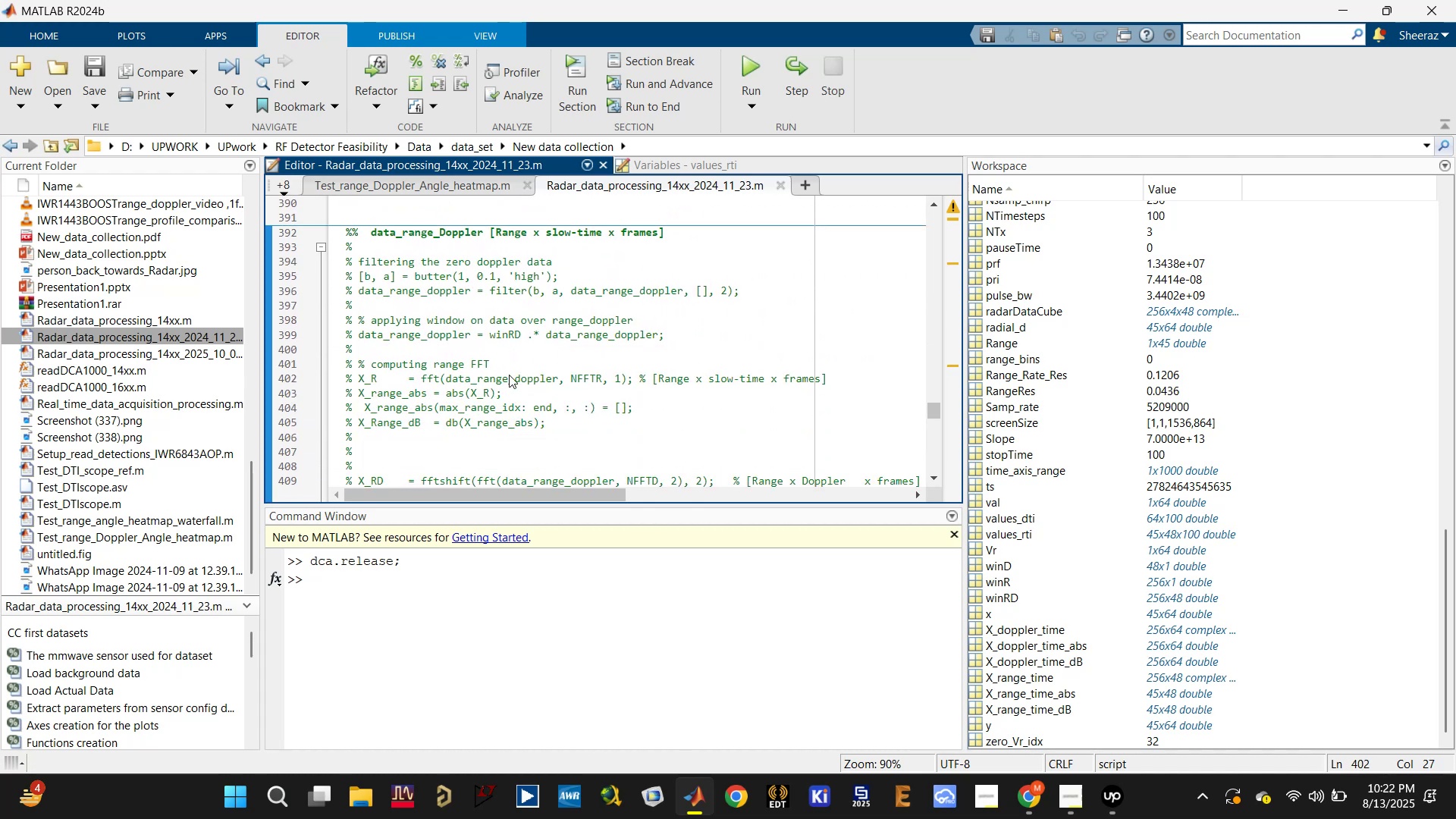 
scroll: coordinate [509, 375], scroll_direction: down, amount: 2.0
 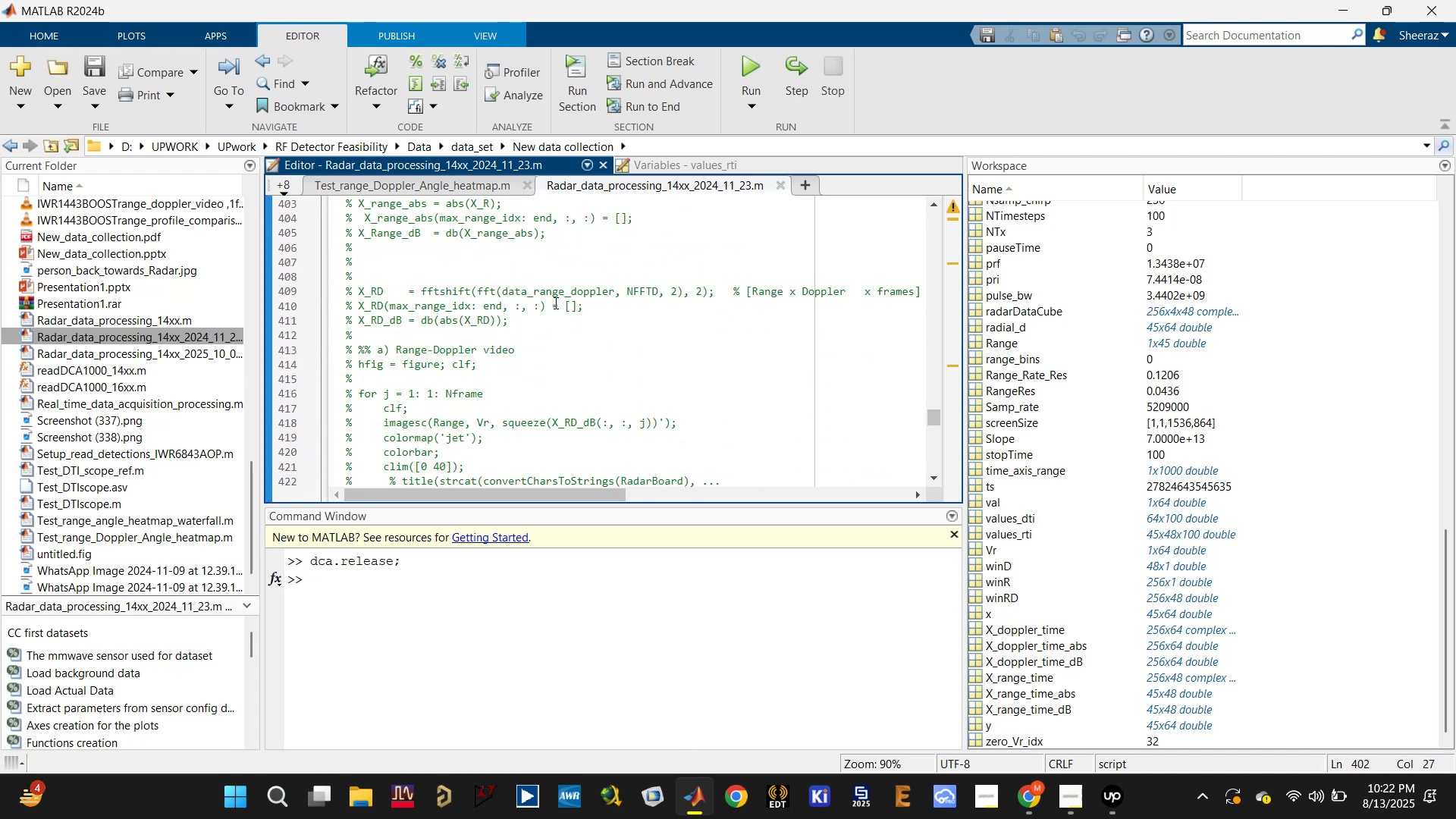 
double_click([557, 289])
 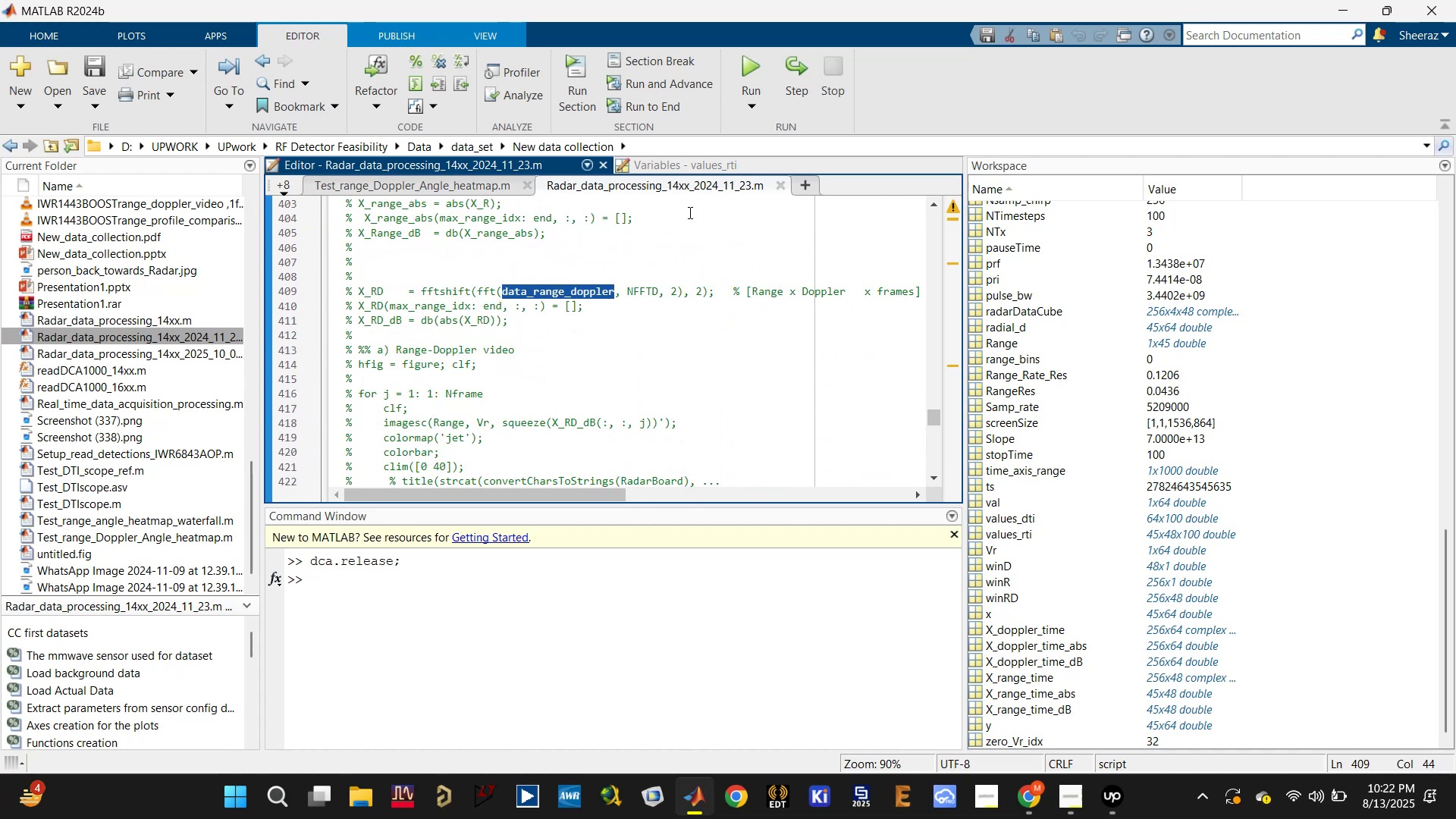 
left_click([778, 185])
 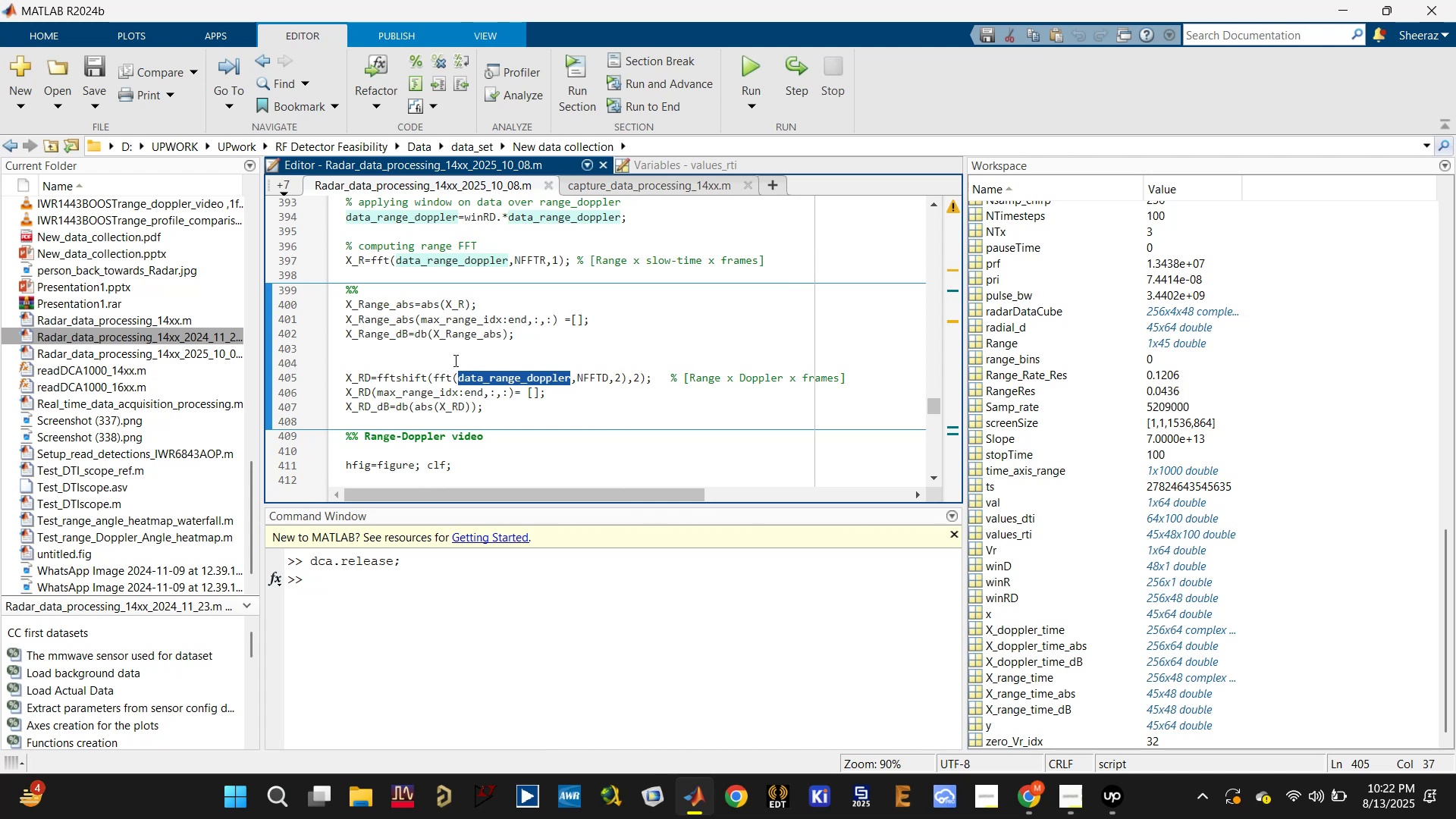 
left_click_drag(start_coordinate=[485, 409], to_coordinate=[331, 329])
 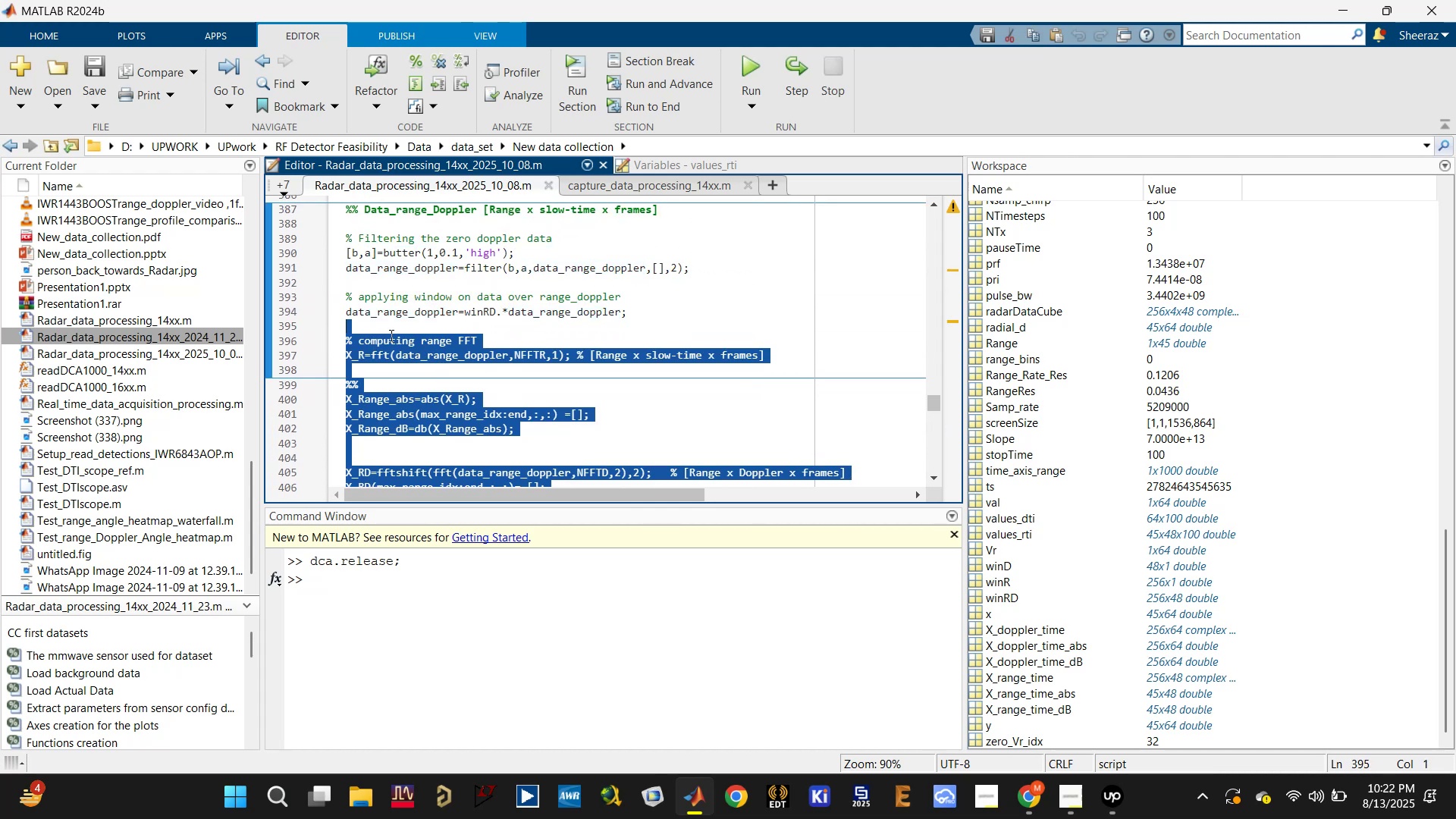 
scroll: coordinate [443, 360], scroll_direction: up, amount: 1.0
 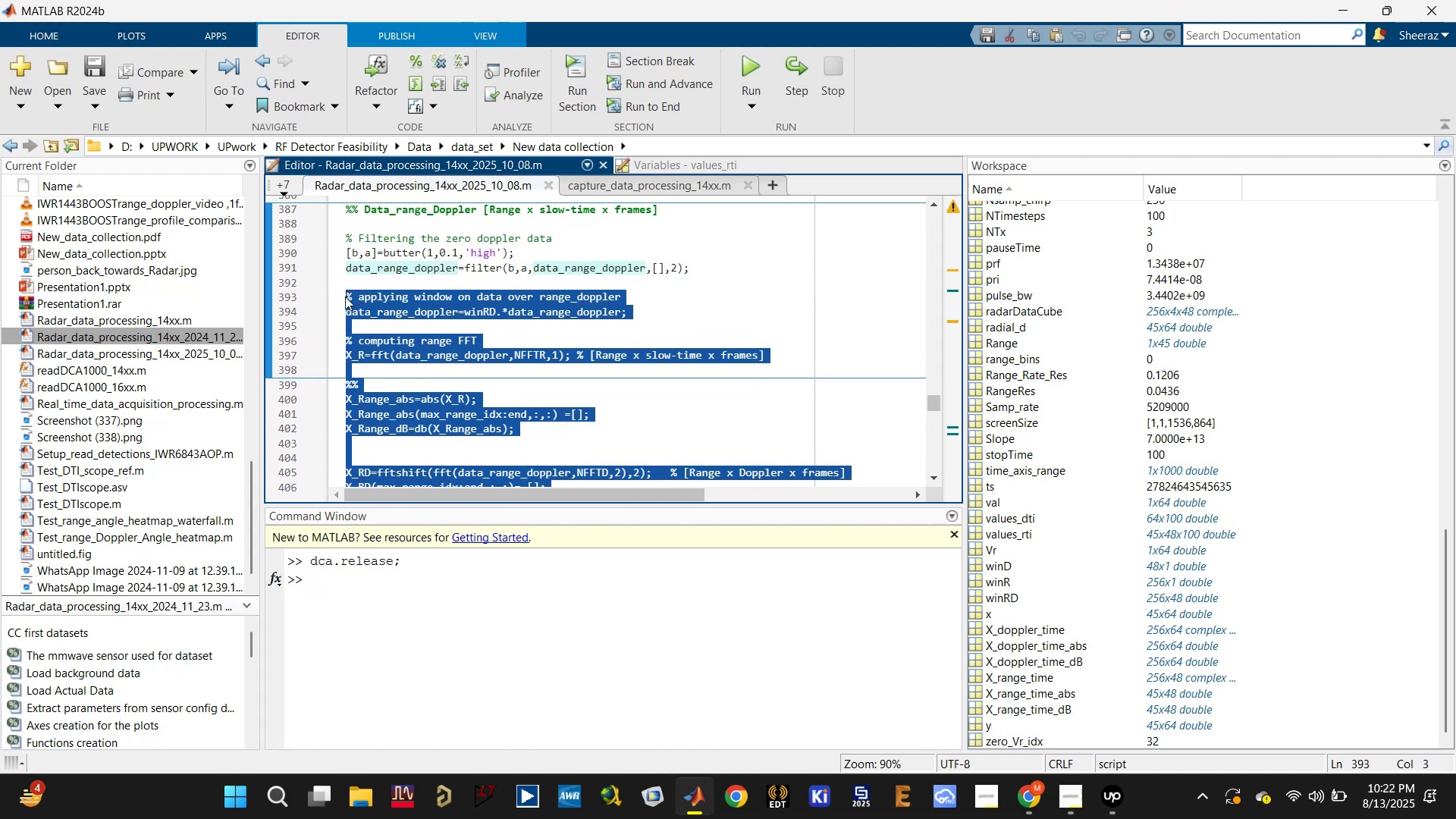 
key(Control+C)
 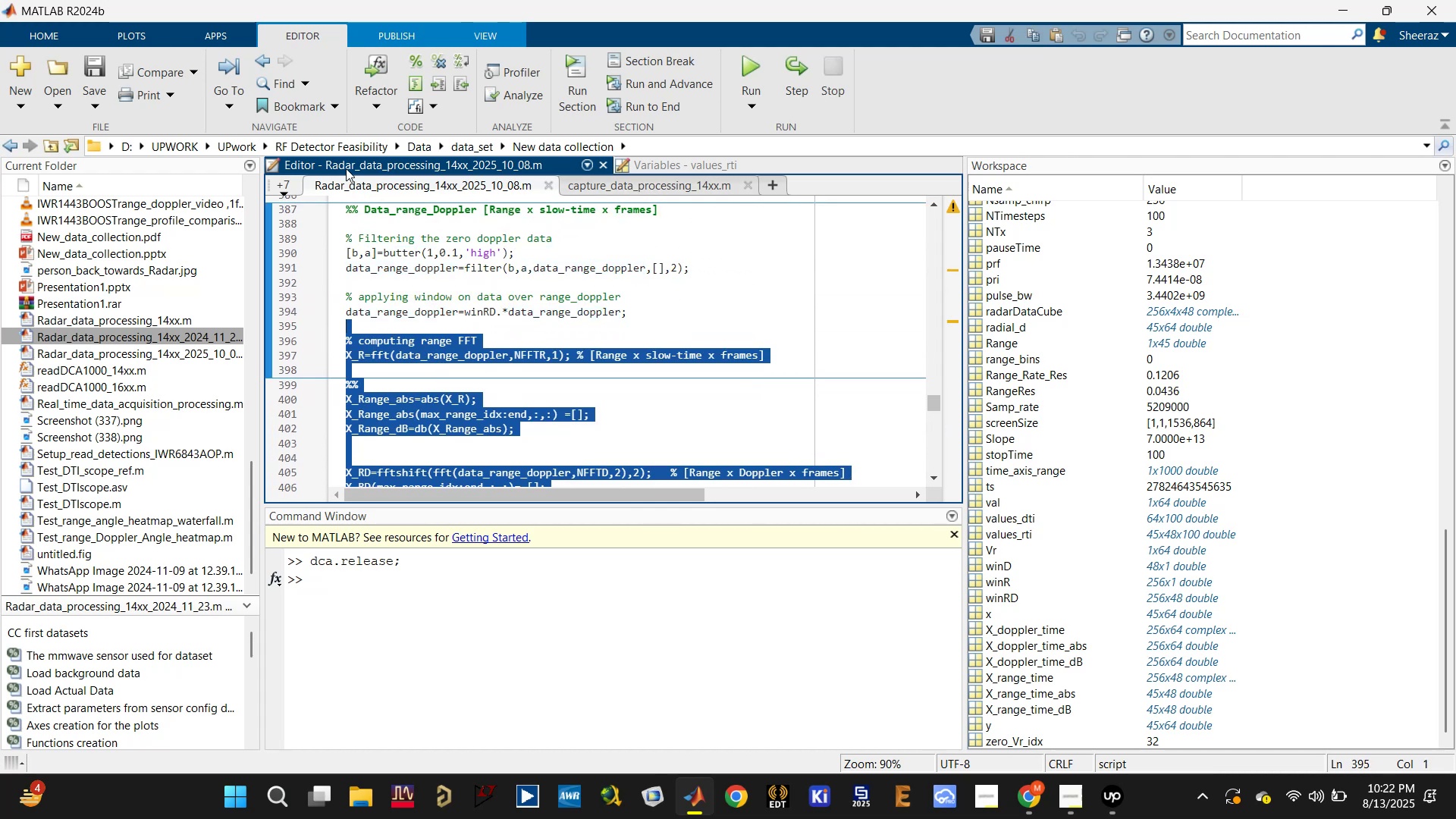 
left_click([284, 186])
 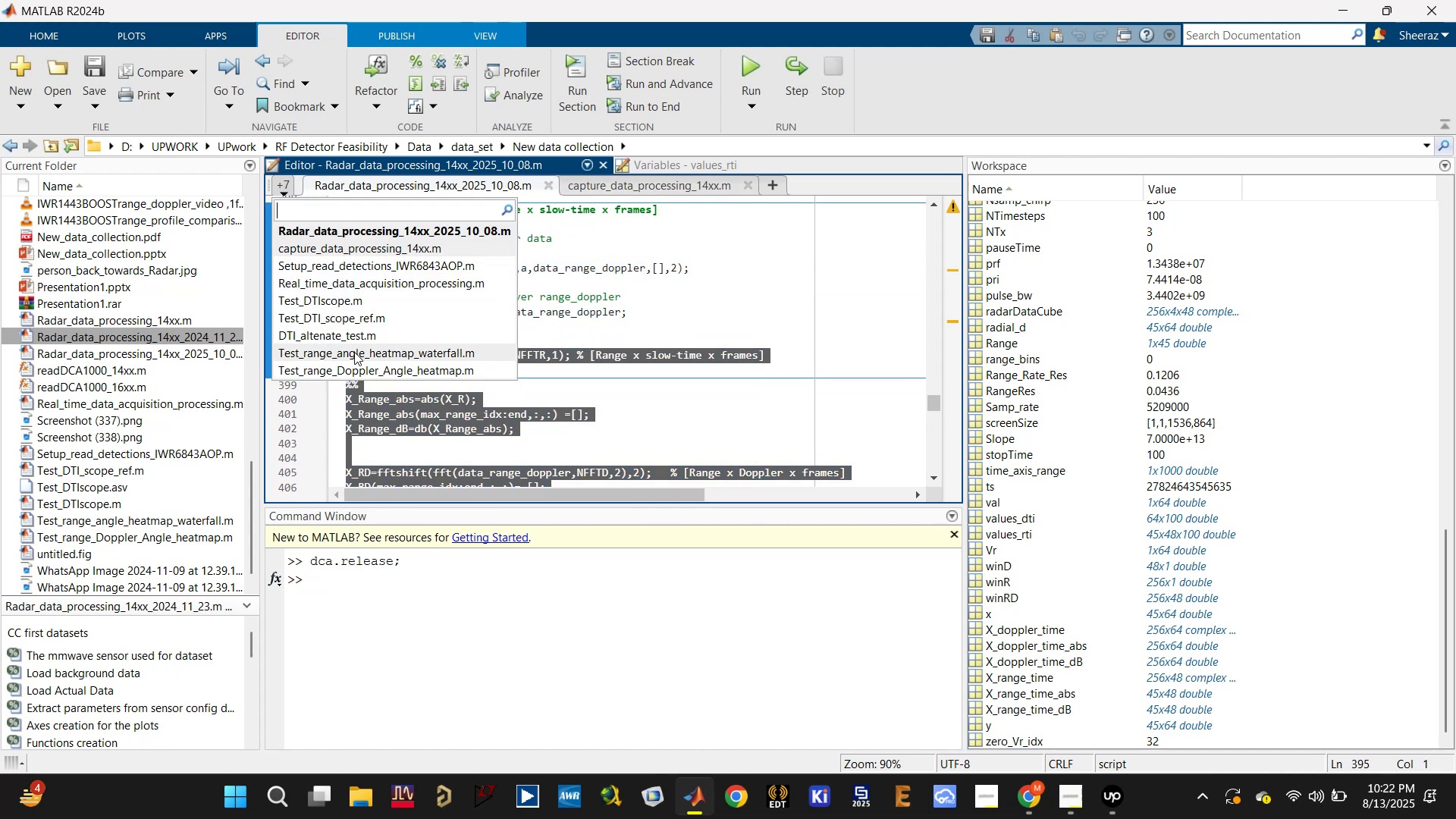 
left_click([353, 366])
 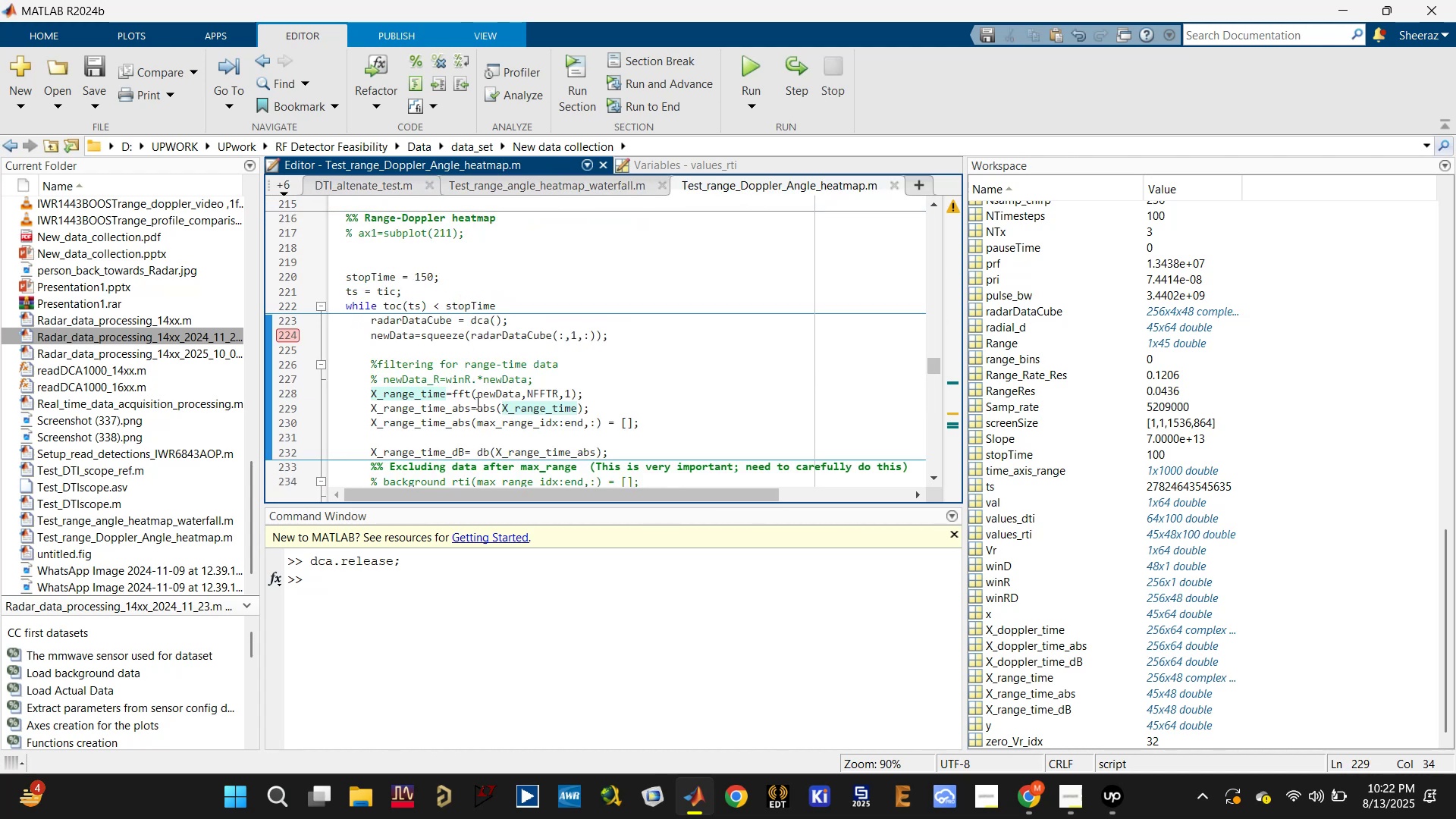 
left_click([505, 393])
 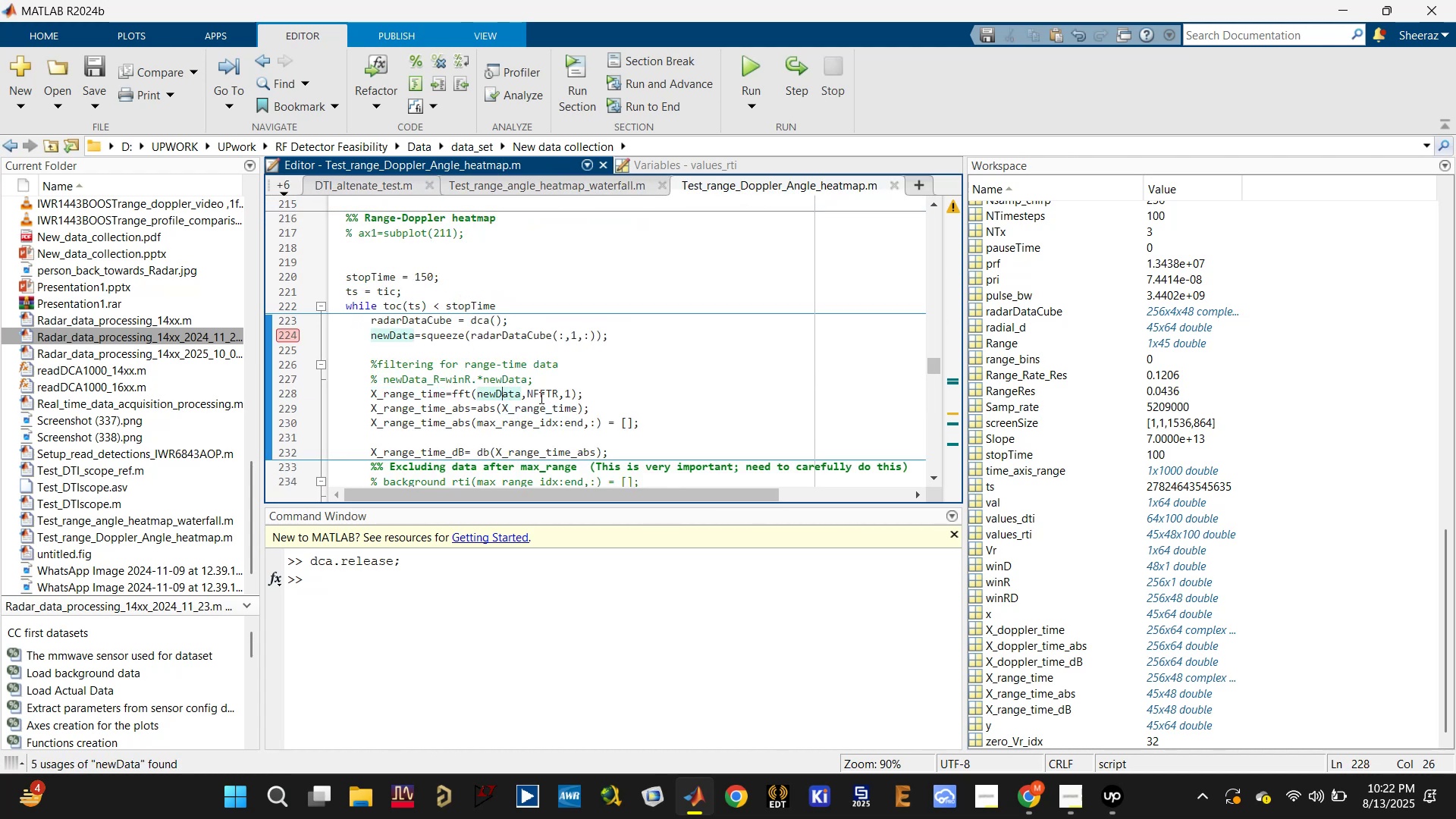 
left_click([547, 393])
 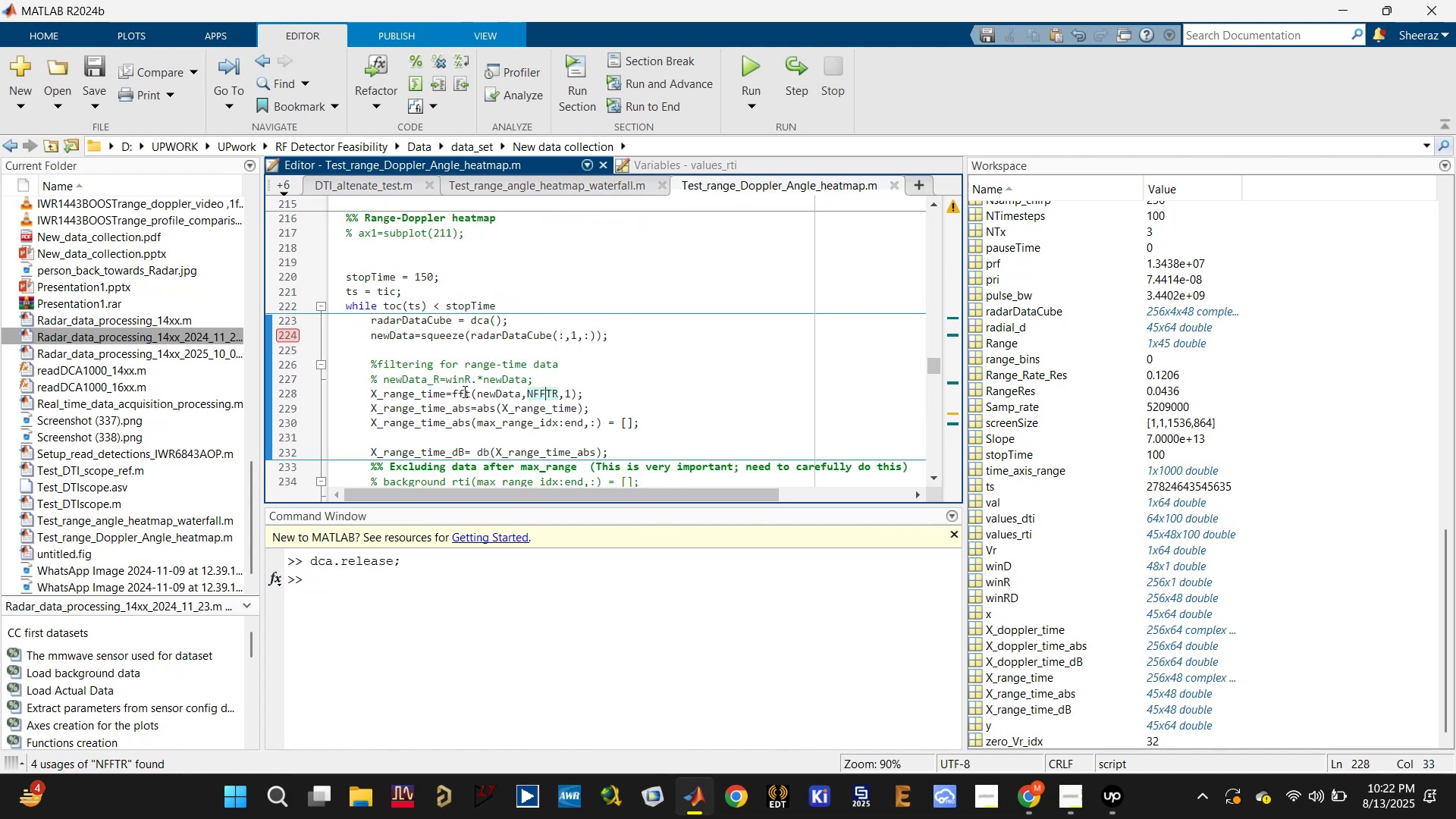 
left_click([435, 391])
 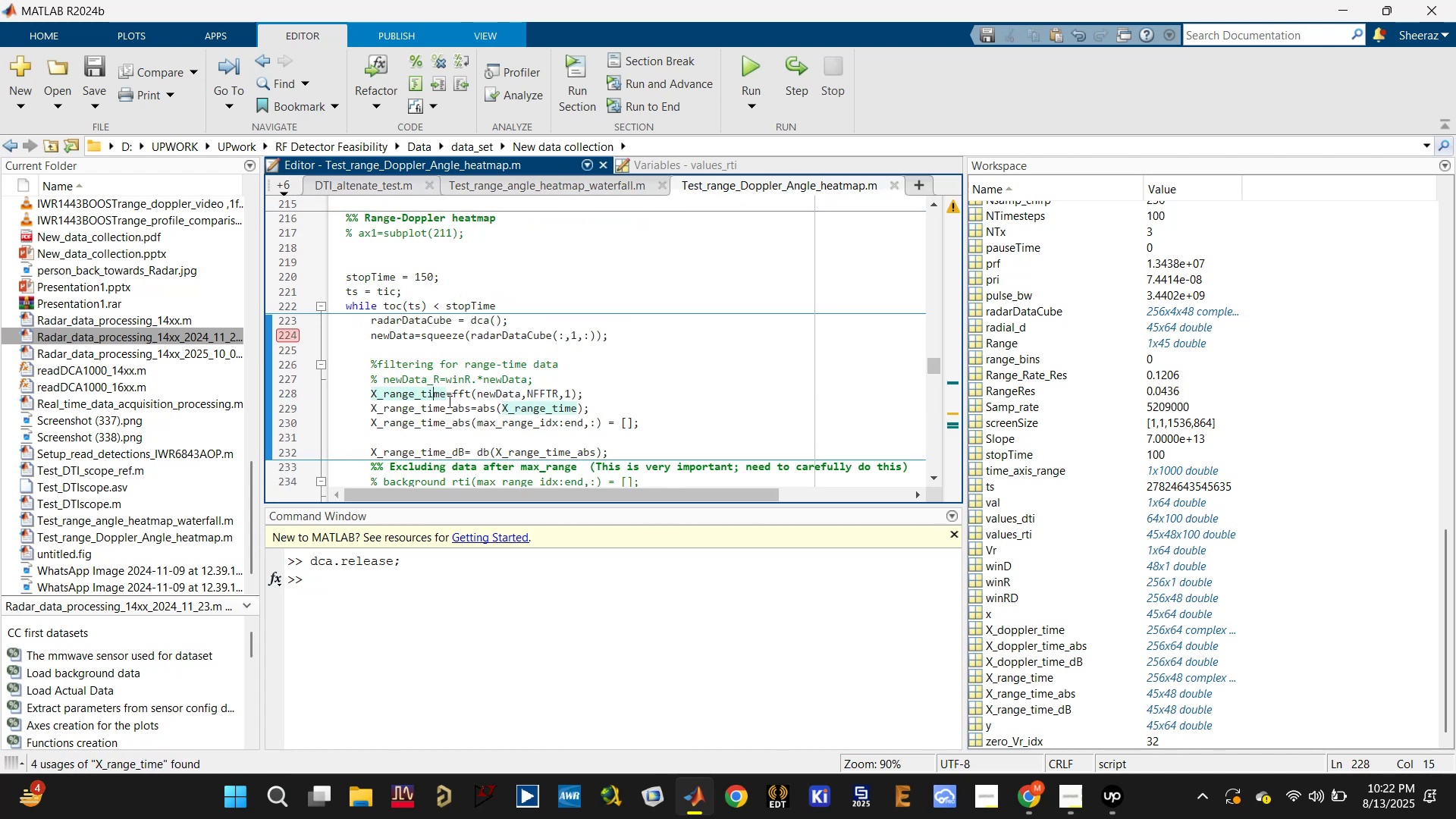 
left_click([448, 401])
 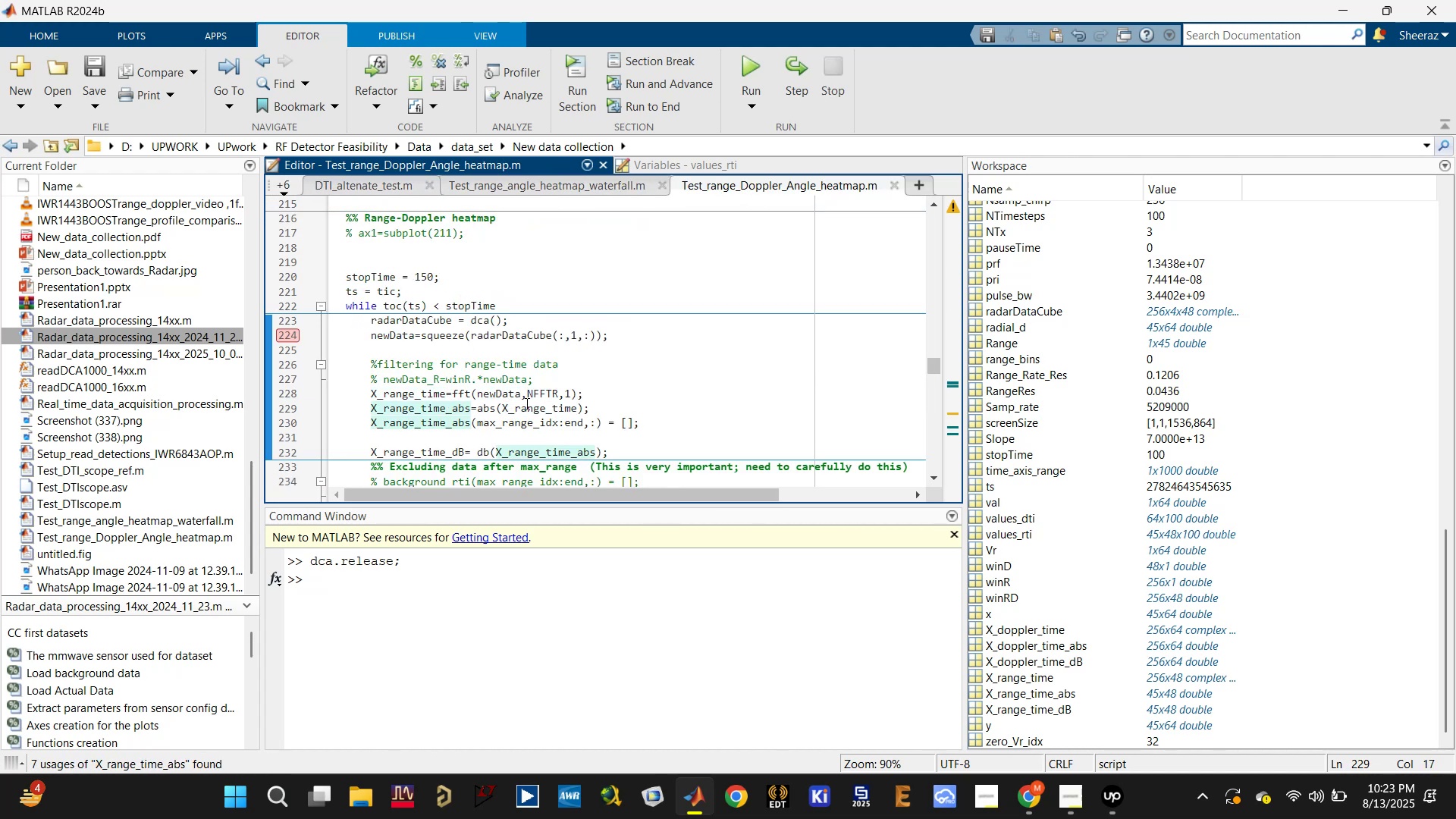 
left_click([535, 395])
 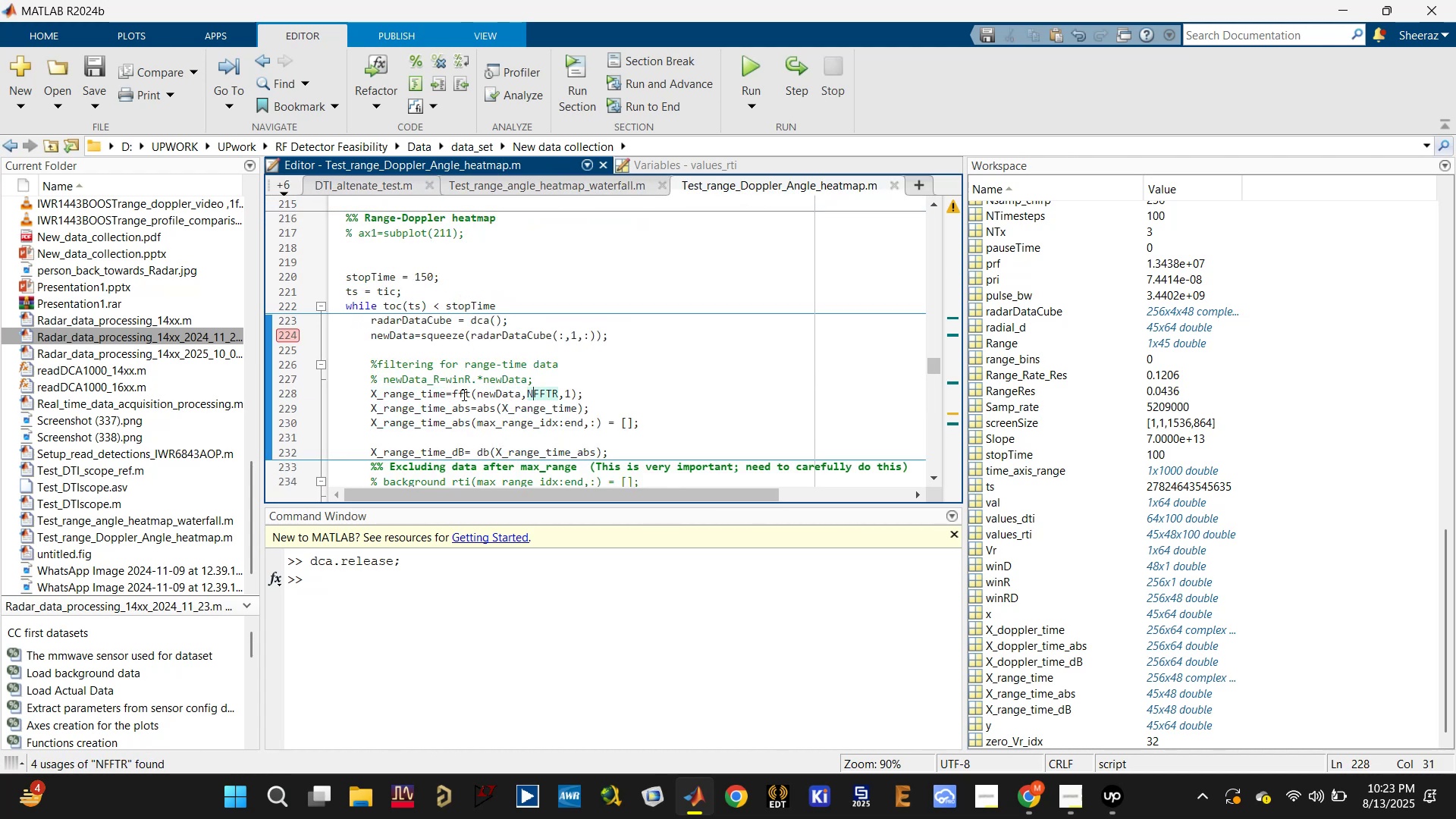 
left_click([438, 394])
 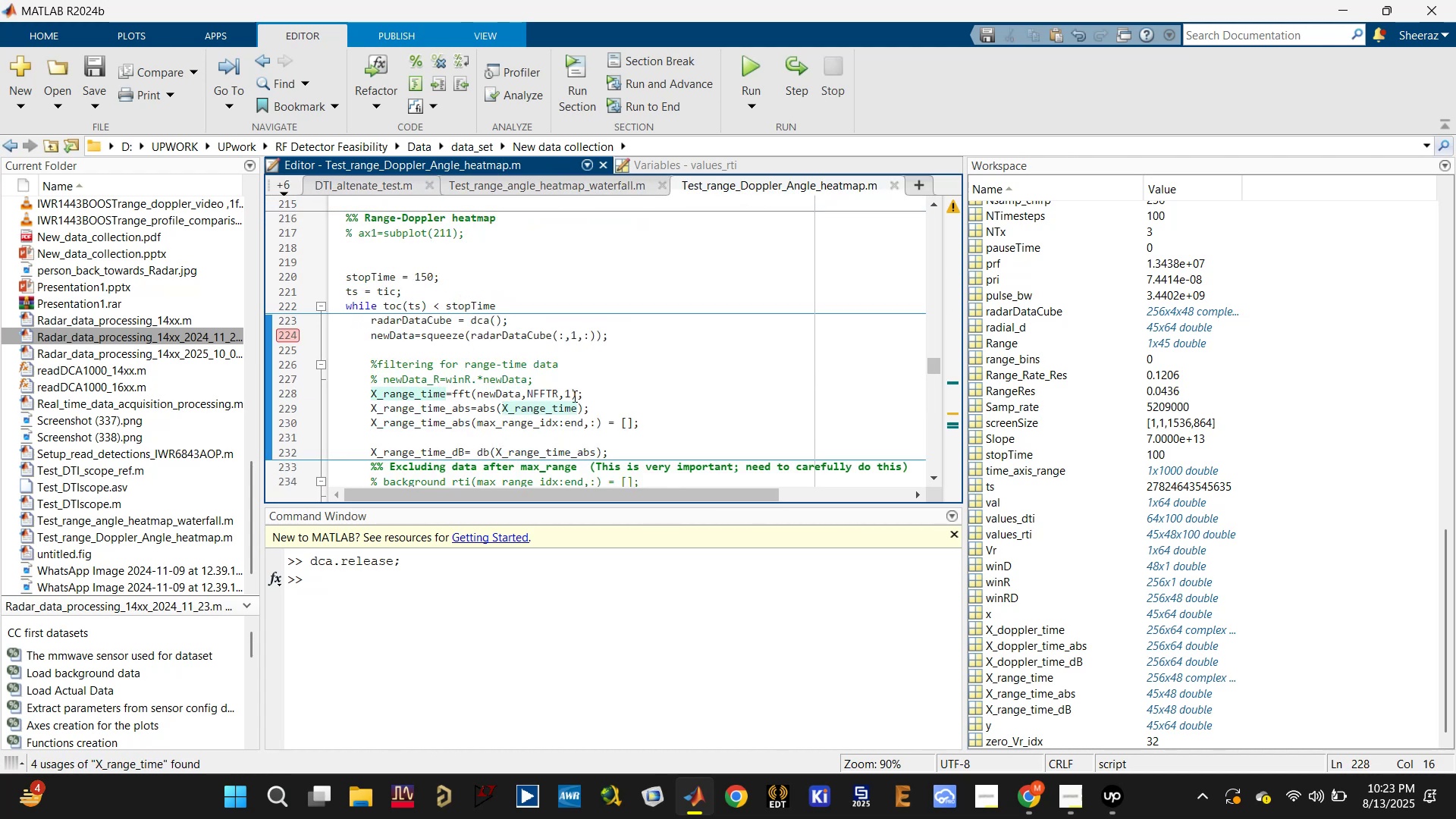 
left_click([591, 391])
 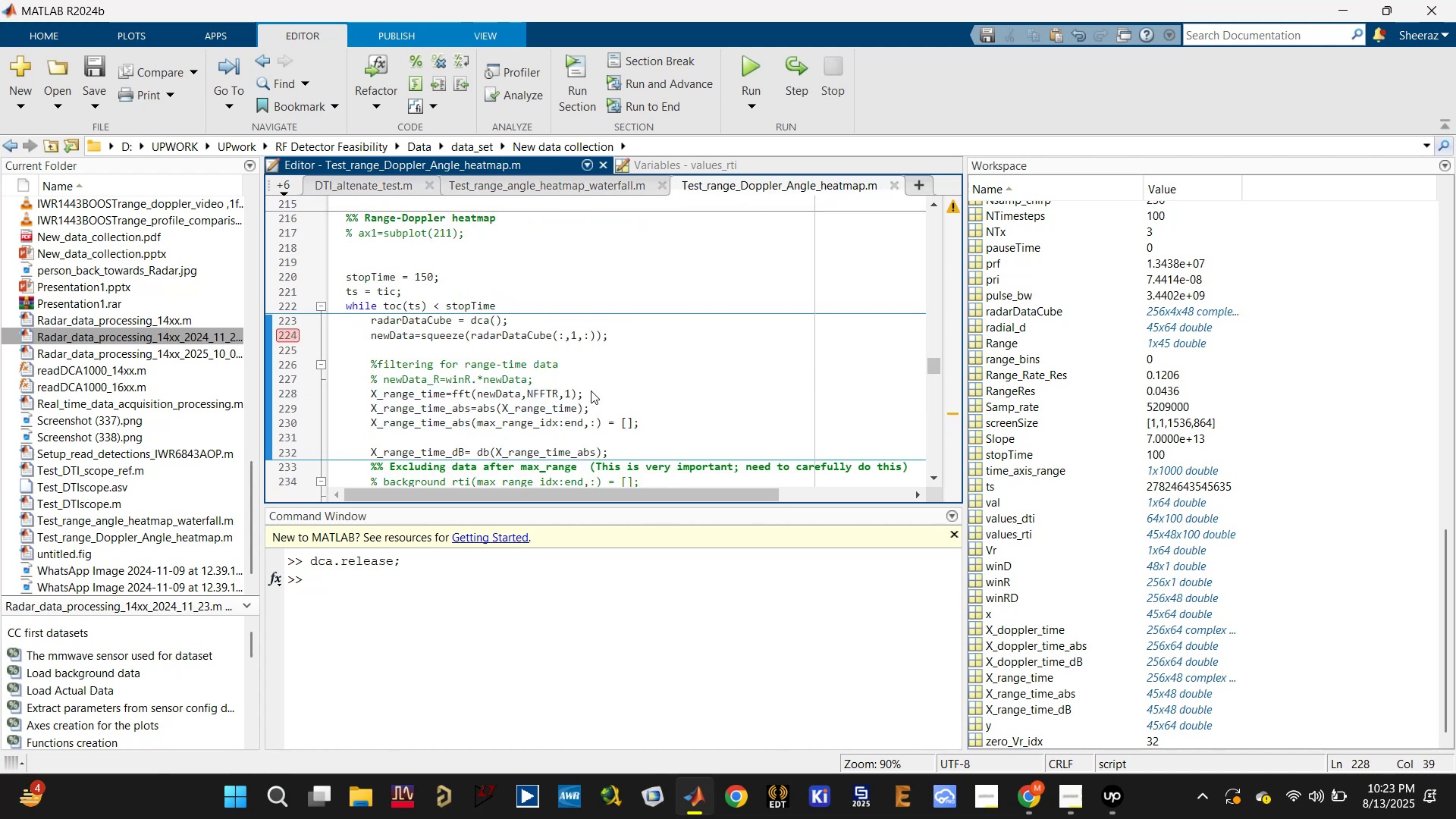 
key(Enter)
 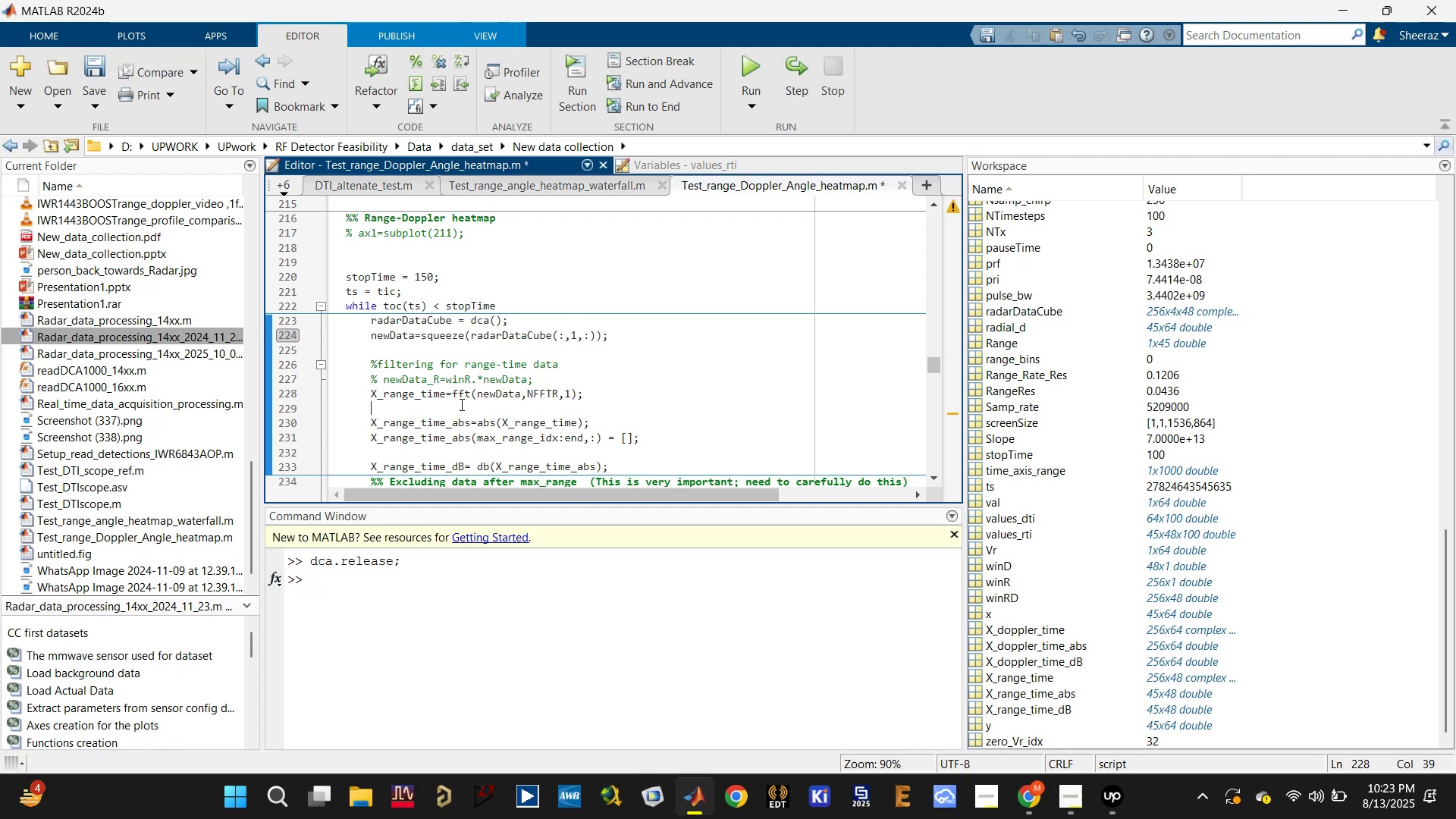 
double_click([436, 395])
 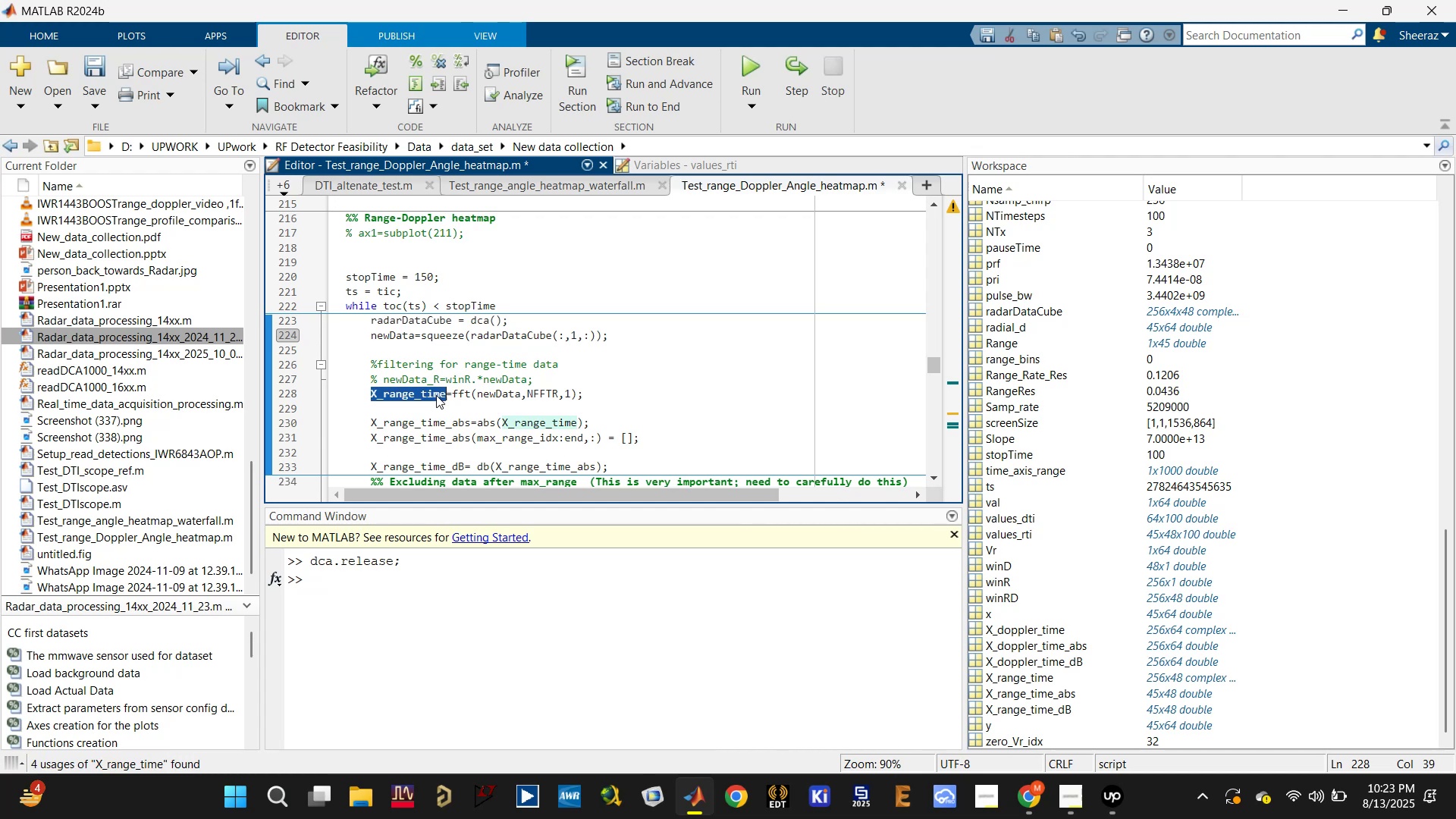 
key(Control+C)
 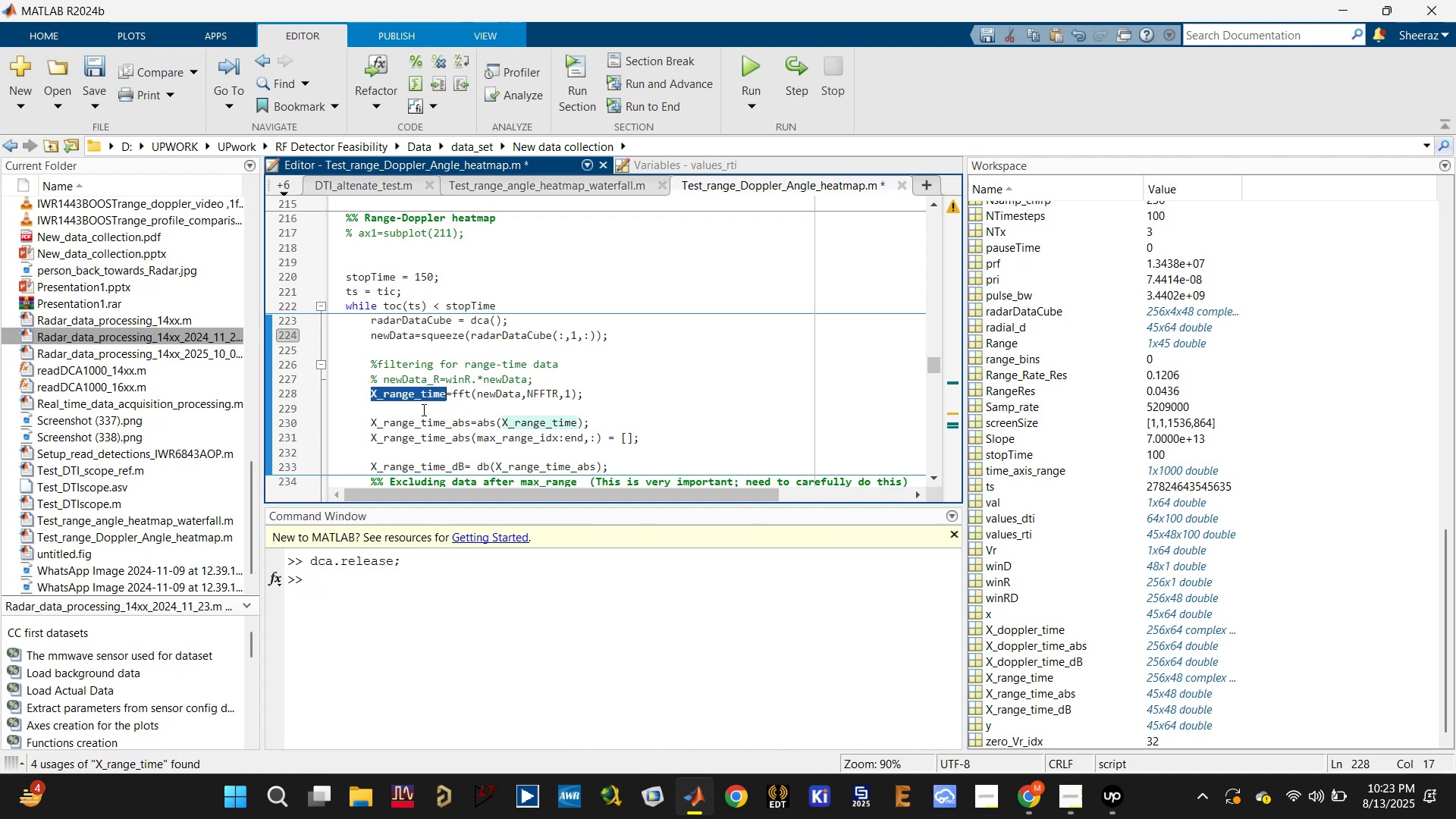 
triple_click([422, 410])
 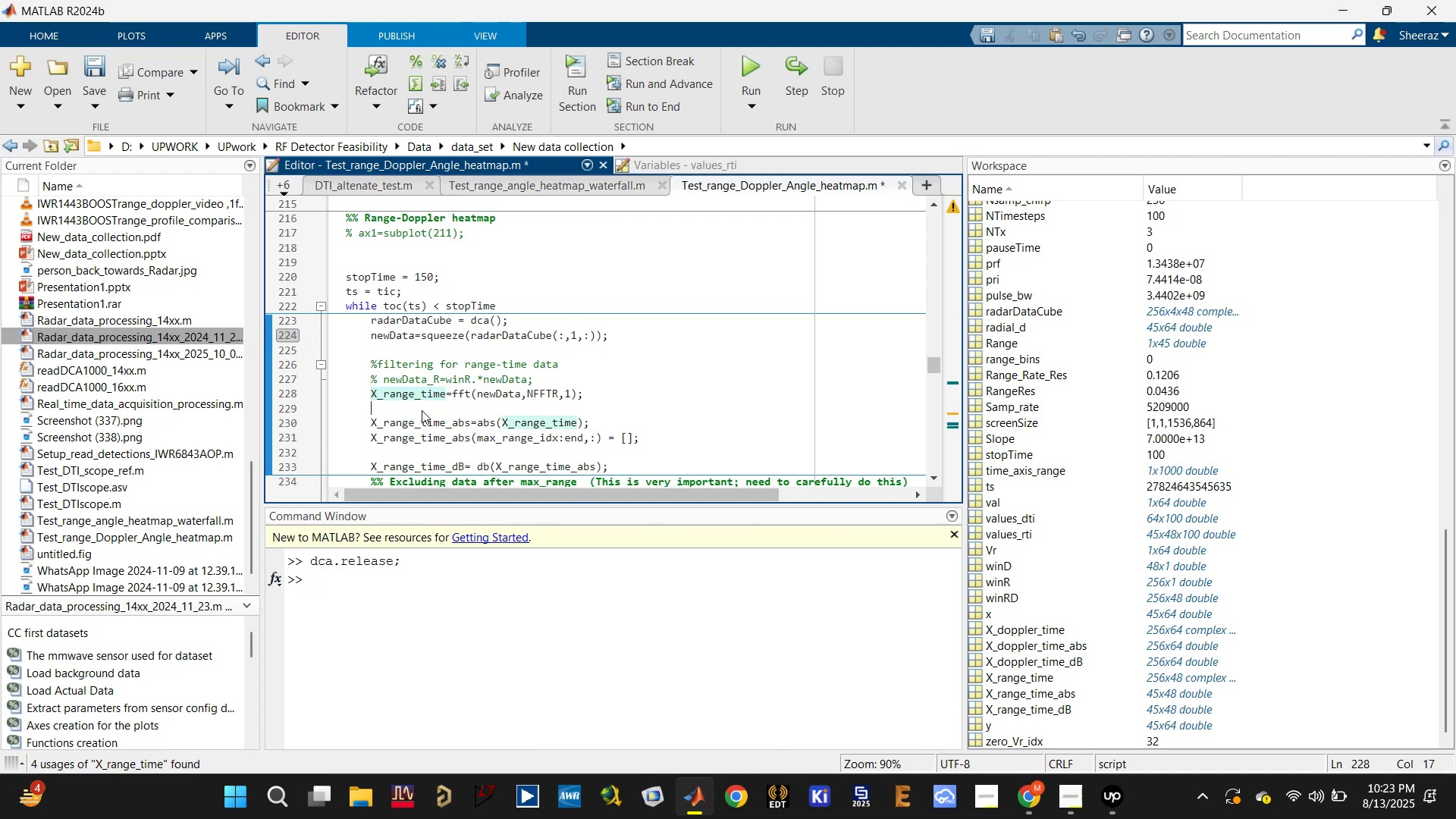 
key(Control+ControlLeft)
 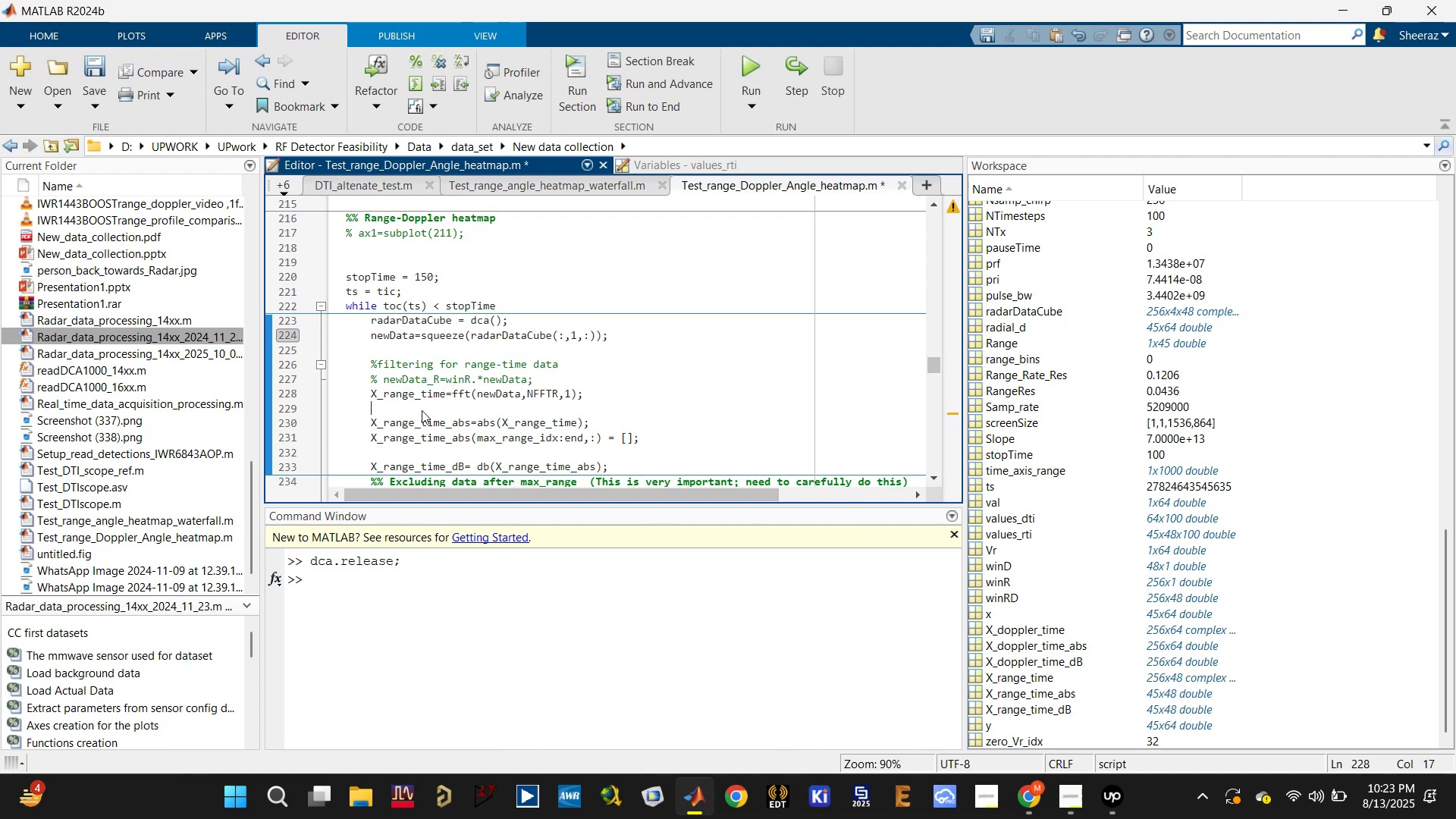 
key(Control+V)
 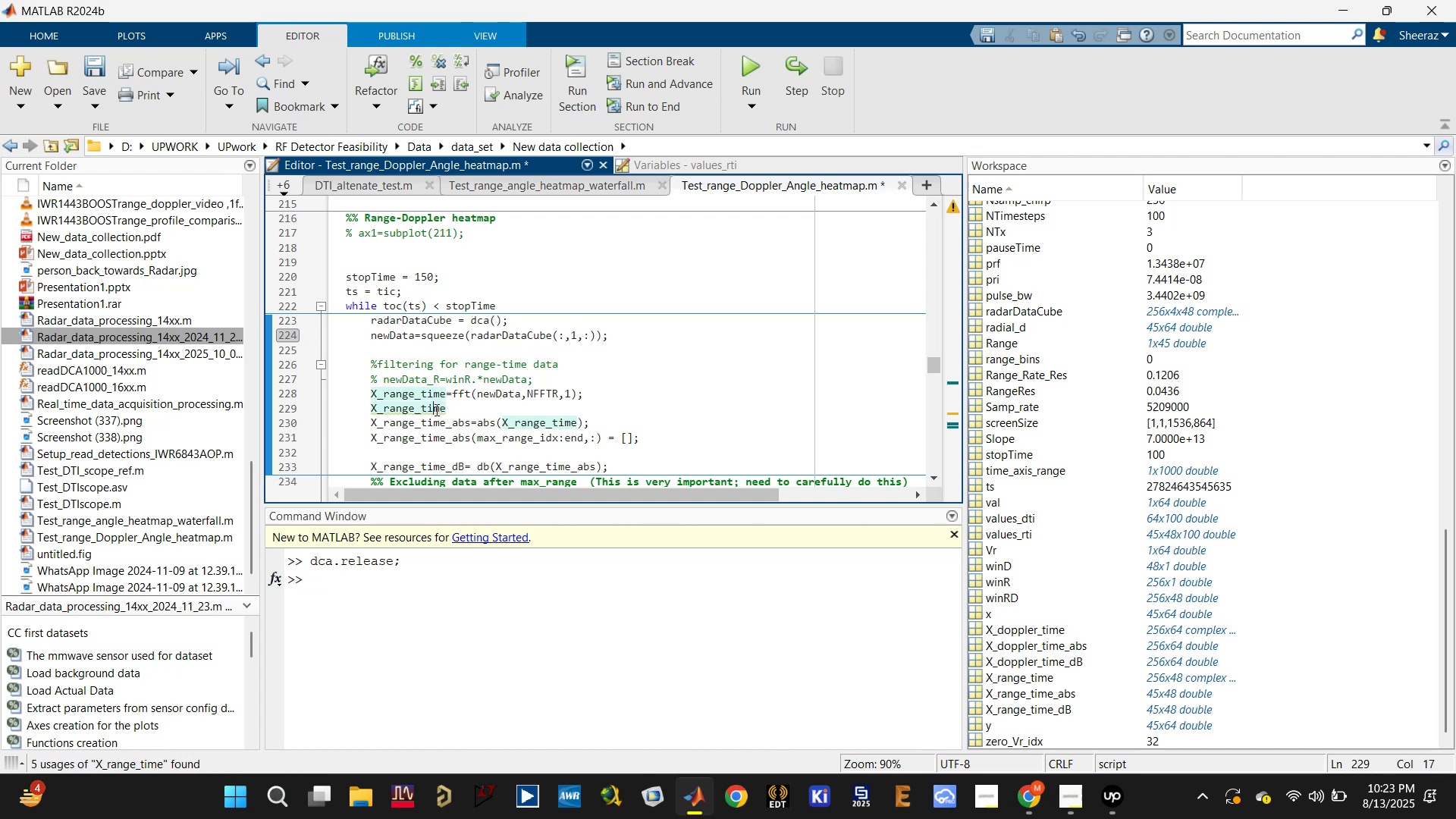 
double_click([435, 410])
 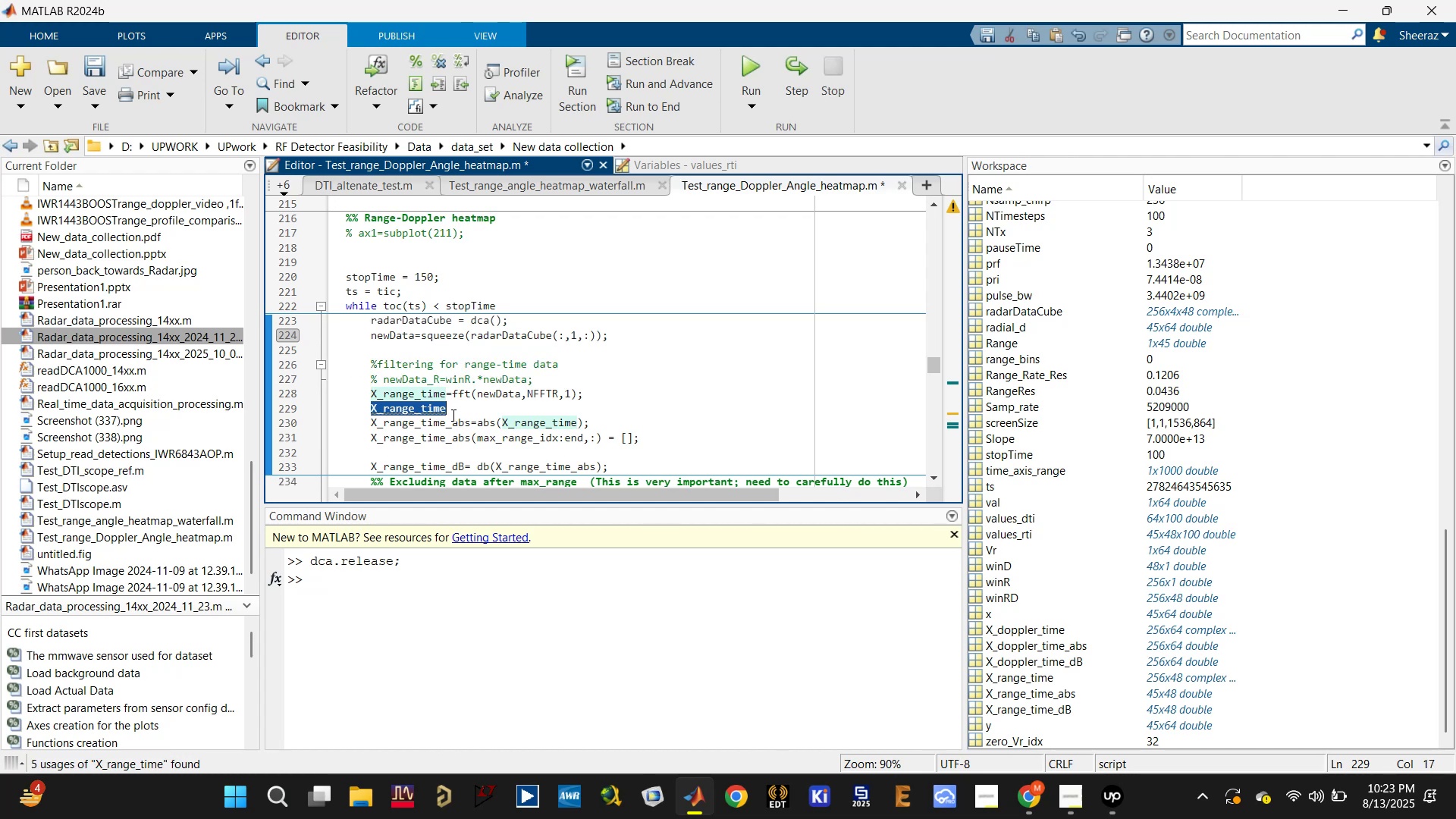 
left_click_drag(start_coordinate=[452, 408], to_coordinate=[422, 407])
 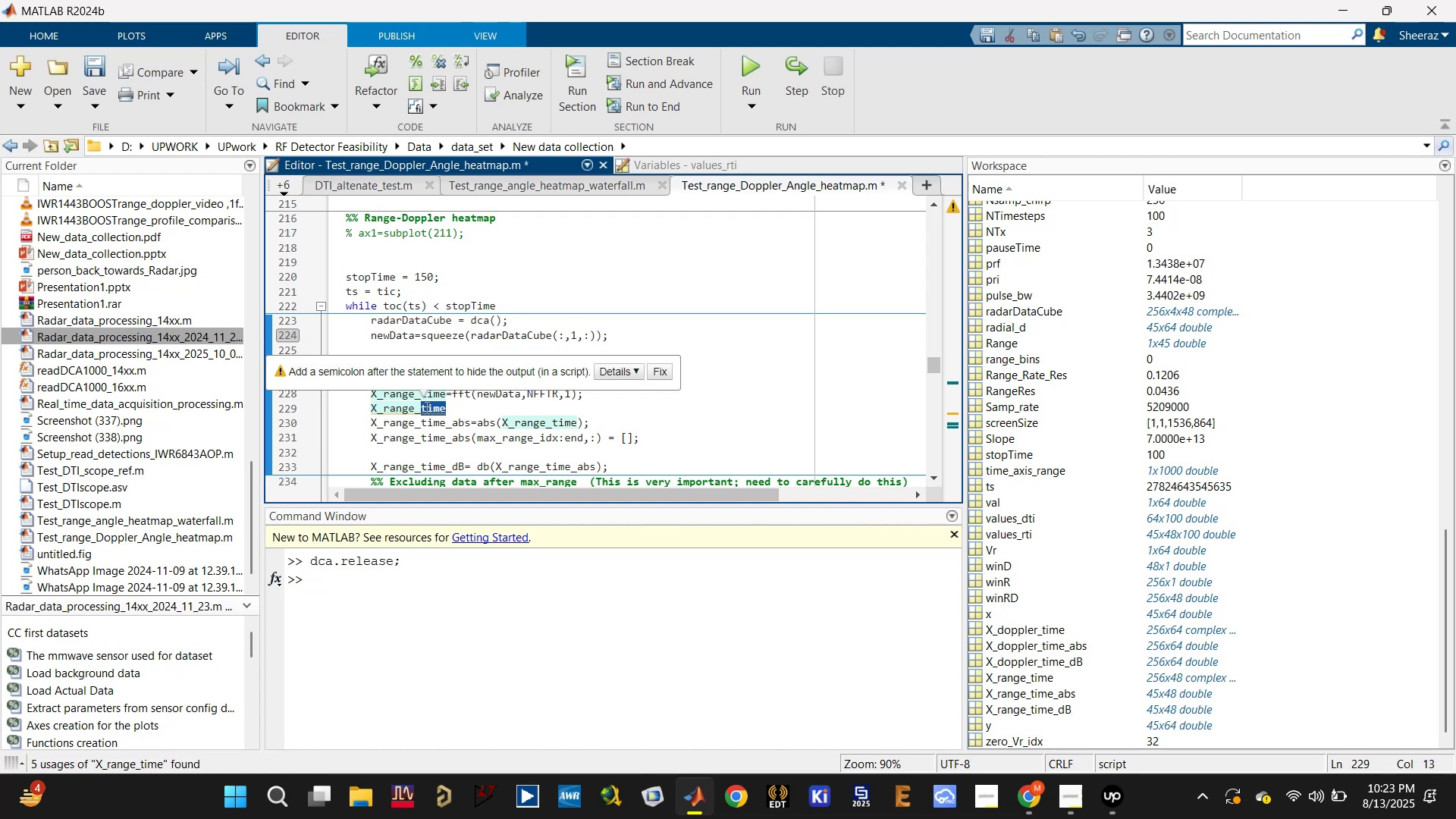 
type(doppler=)
 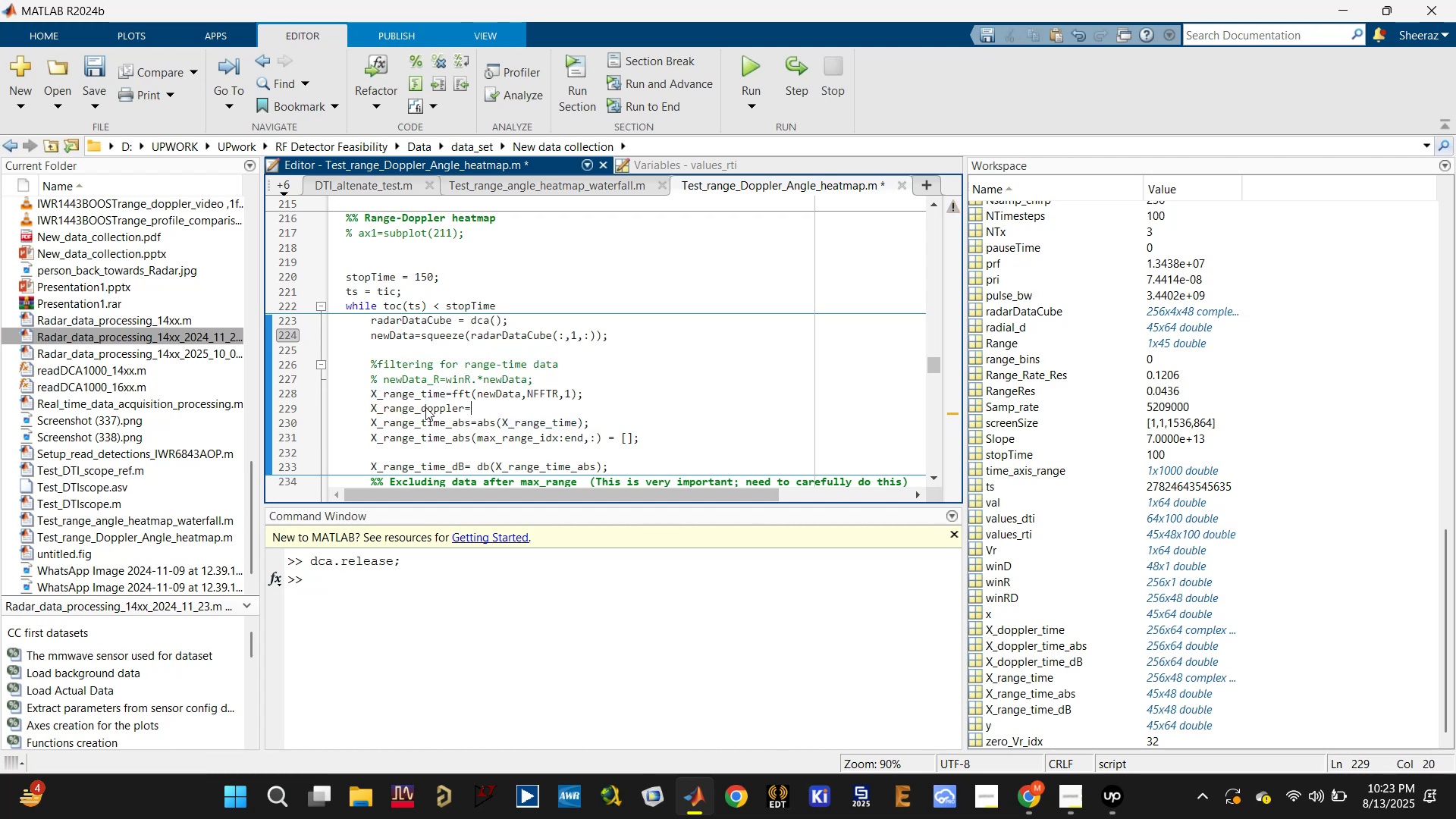 
key(Control+S)
 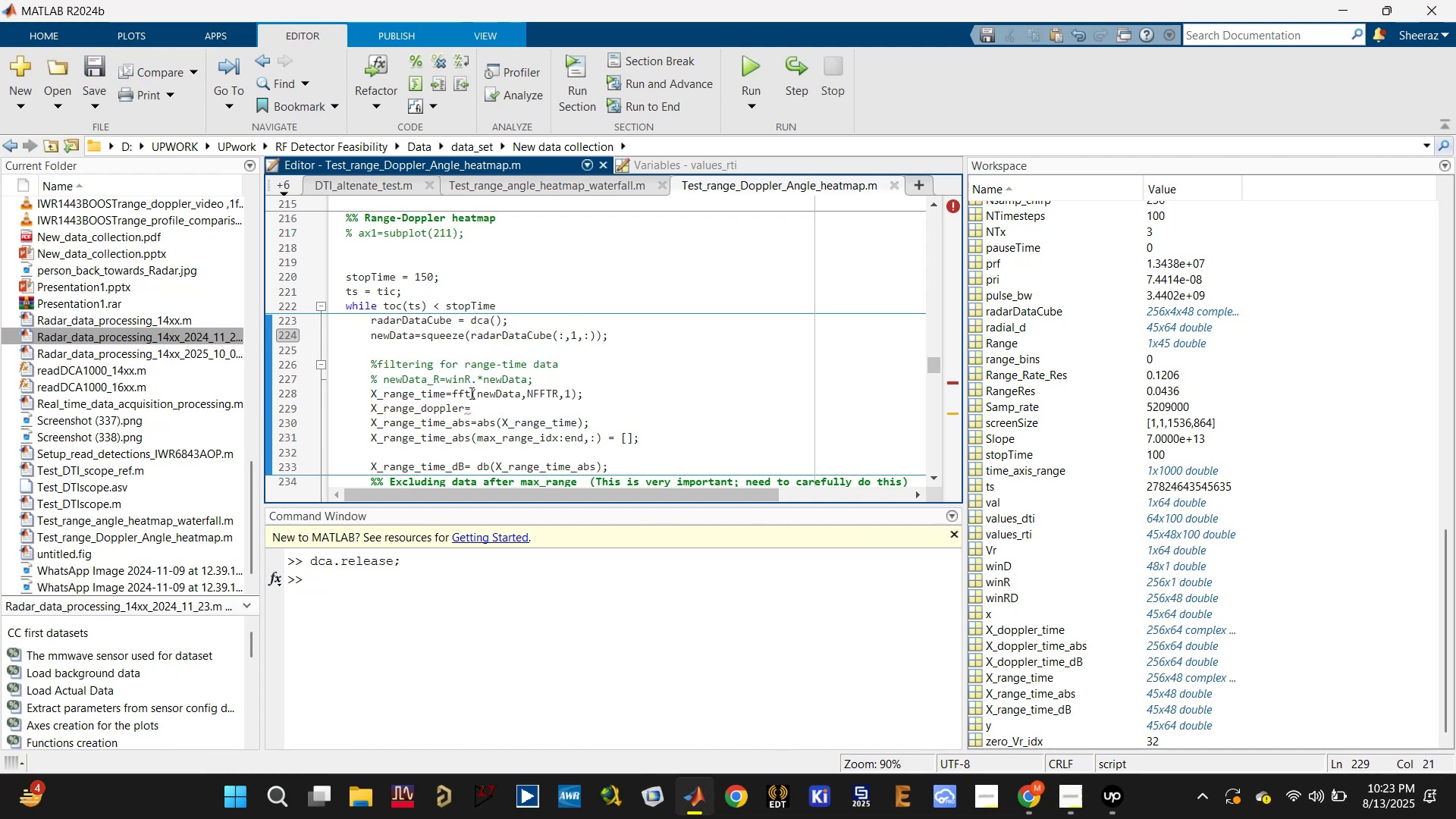 
scroll: coordinate [562, 406], scroll_direction: down, amount: 1.0
 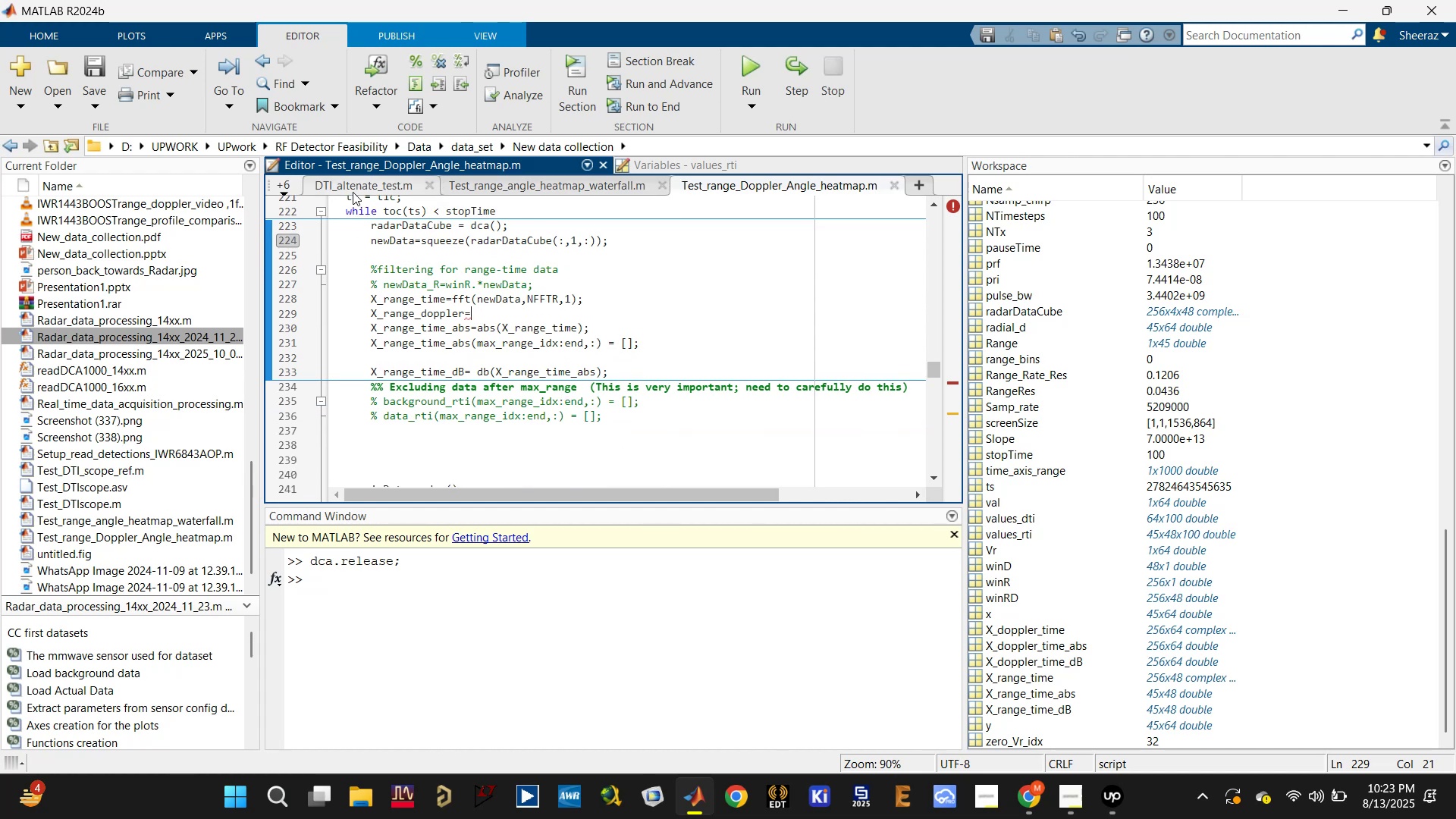 
left_click([292, 189])
 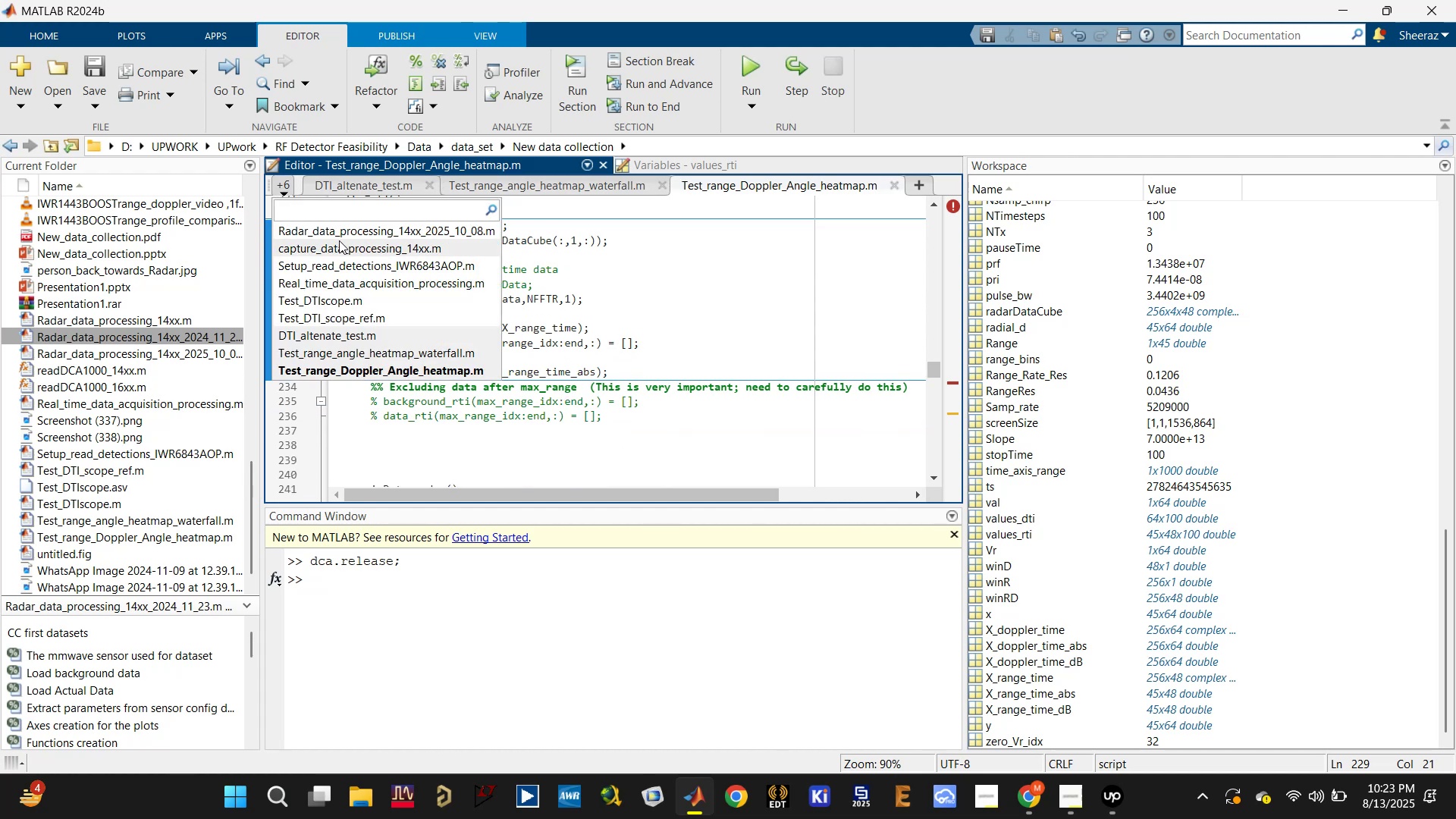 
left_click([340, 231])
 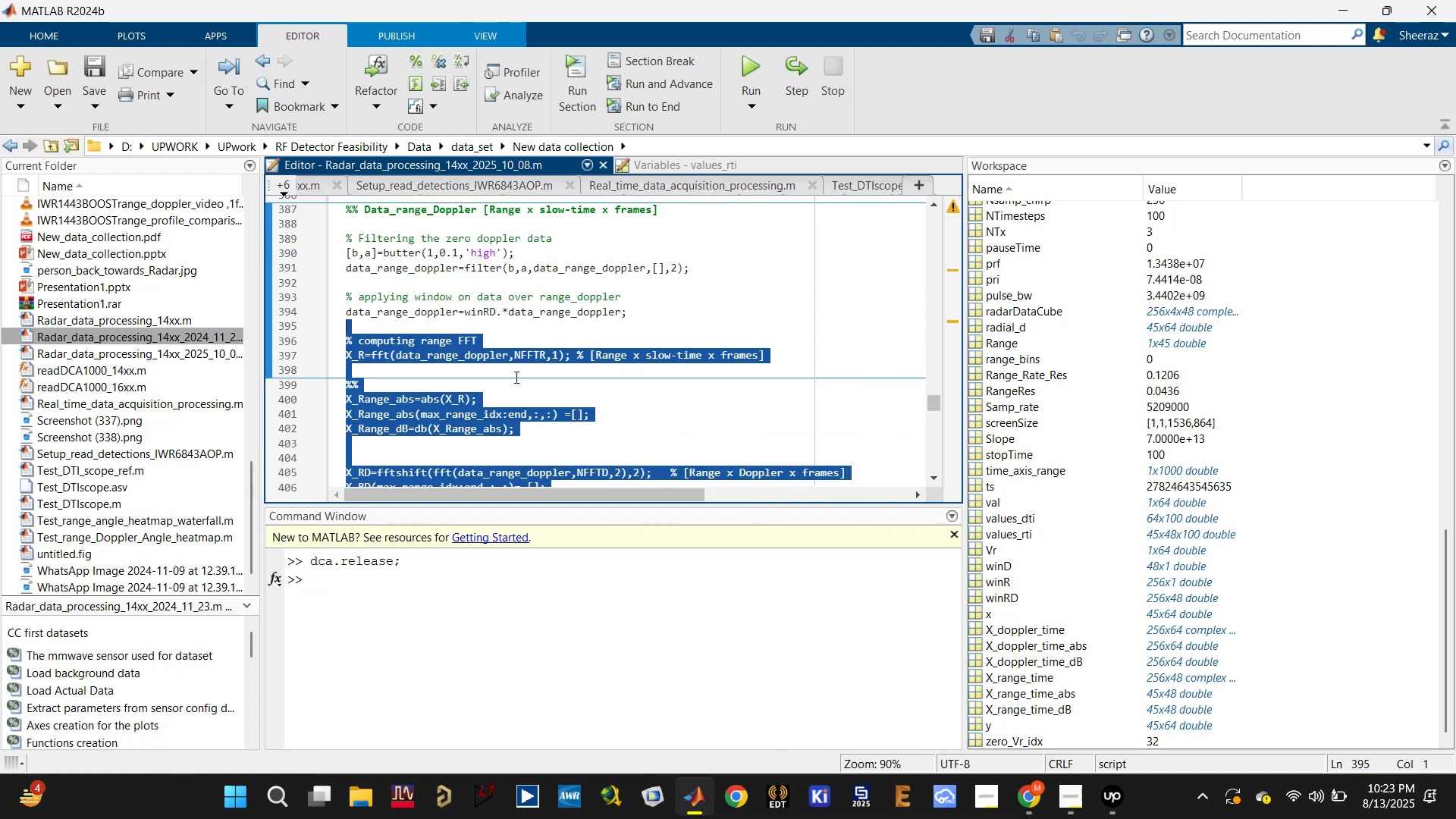 
left_click([528, 357])
 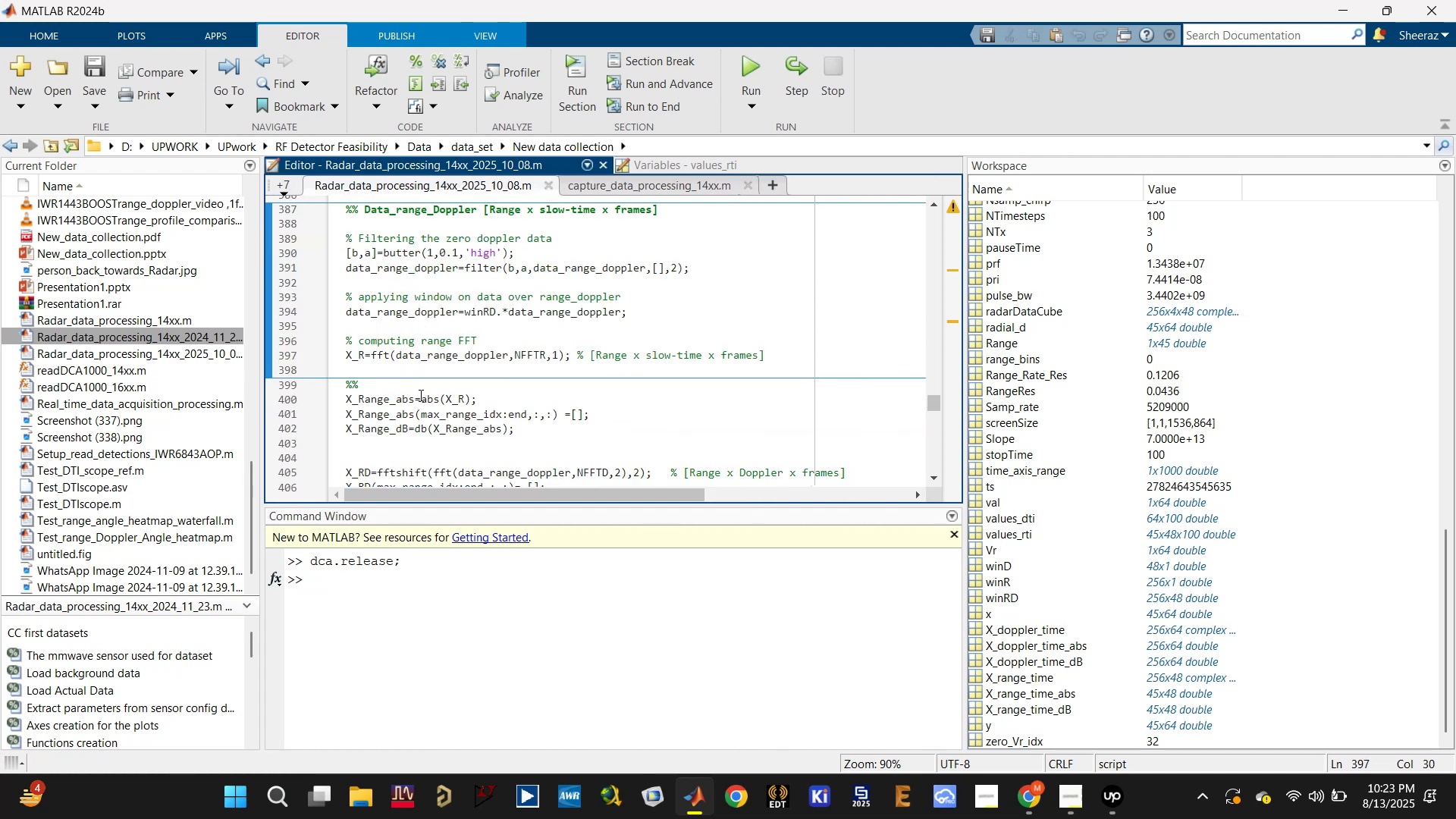 
left_click([434, 400])
 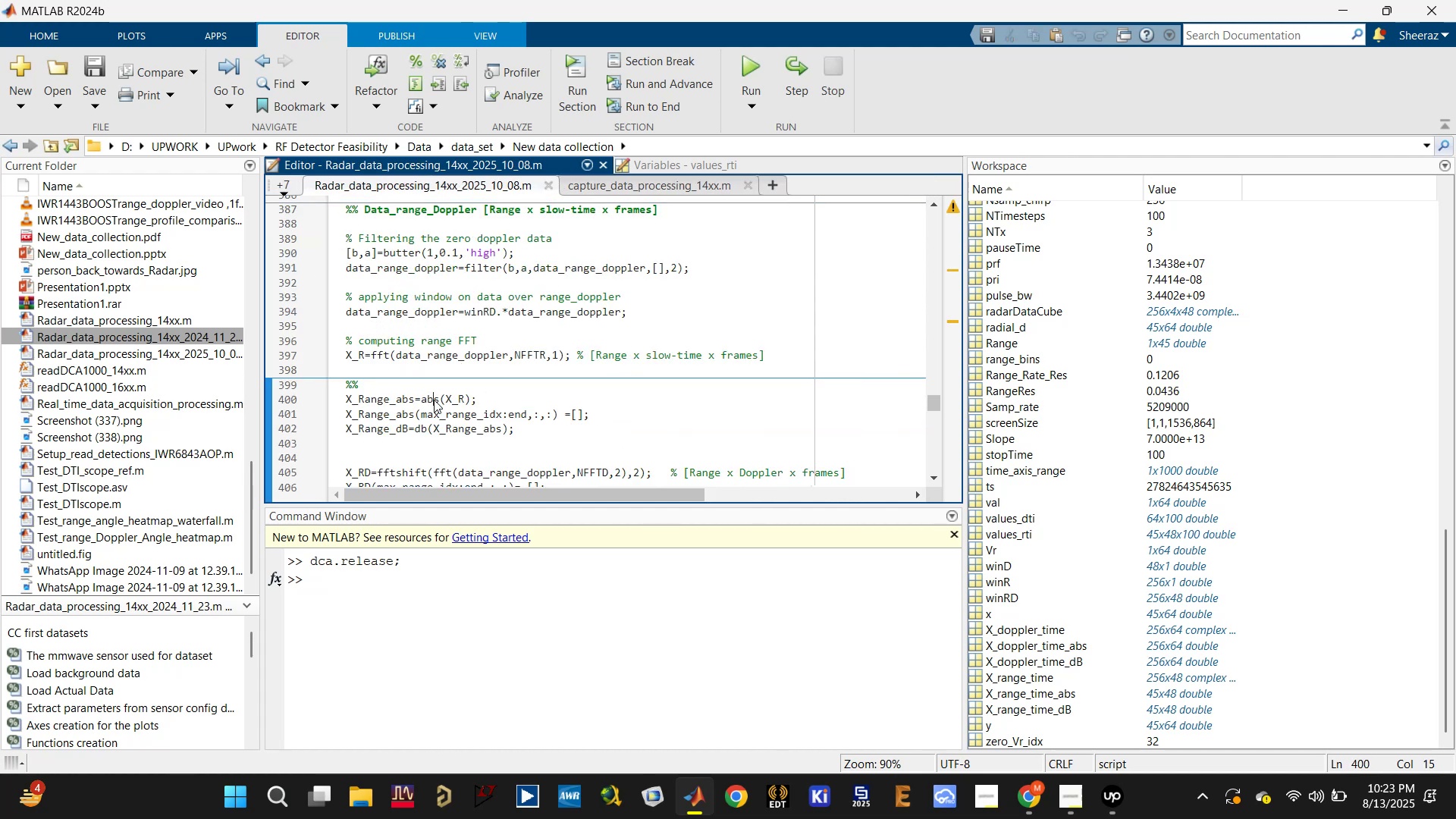 
scroll: coordinate [440, 400], scroll_direction: down, amount: 1.0
 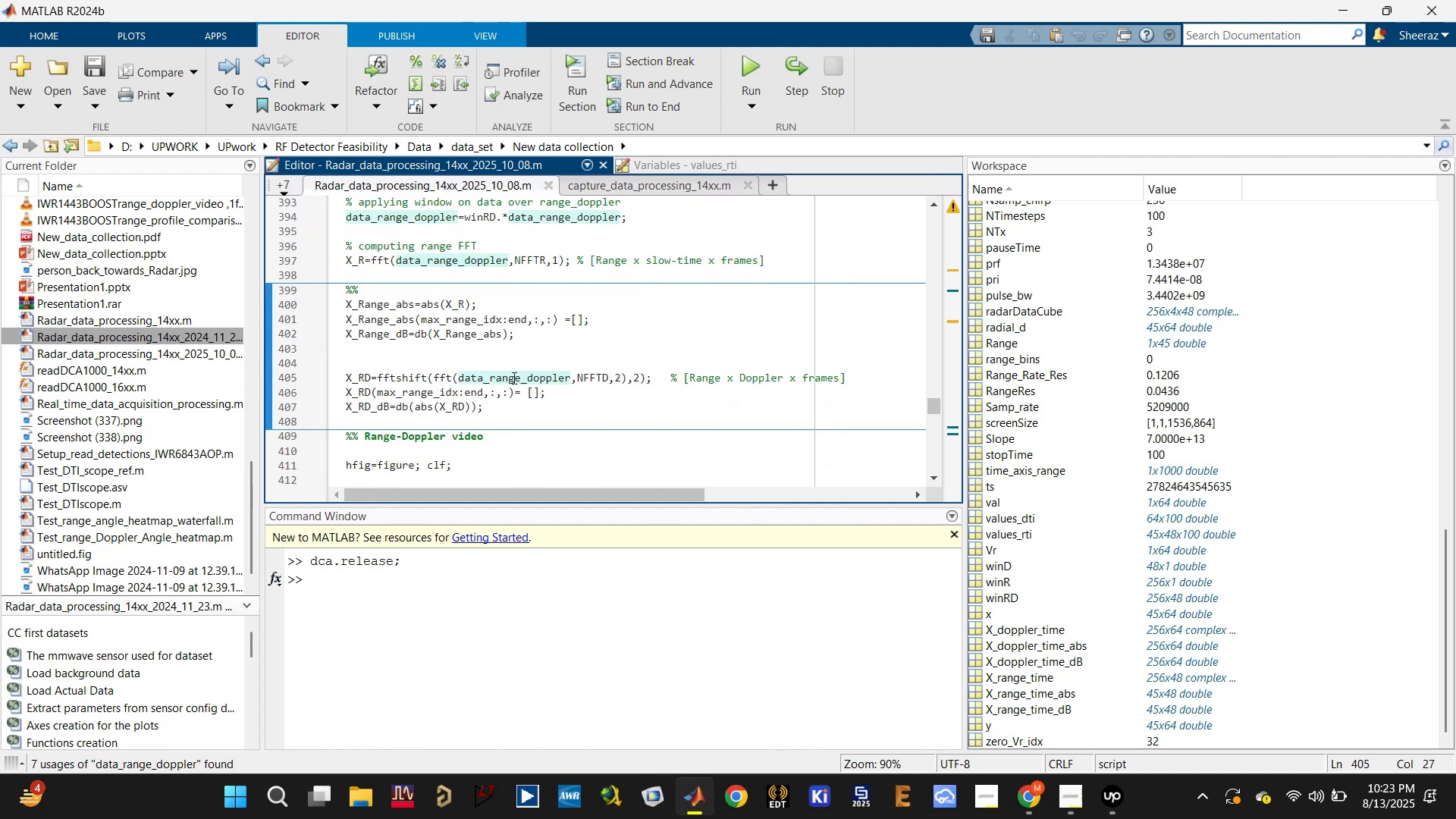 
left_click_drag(start_coordinate=[651, 375], to_coordinate=[344, 375])
 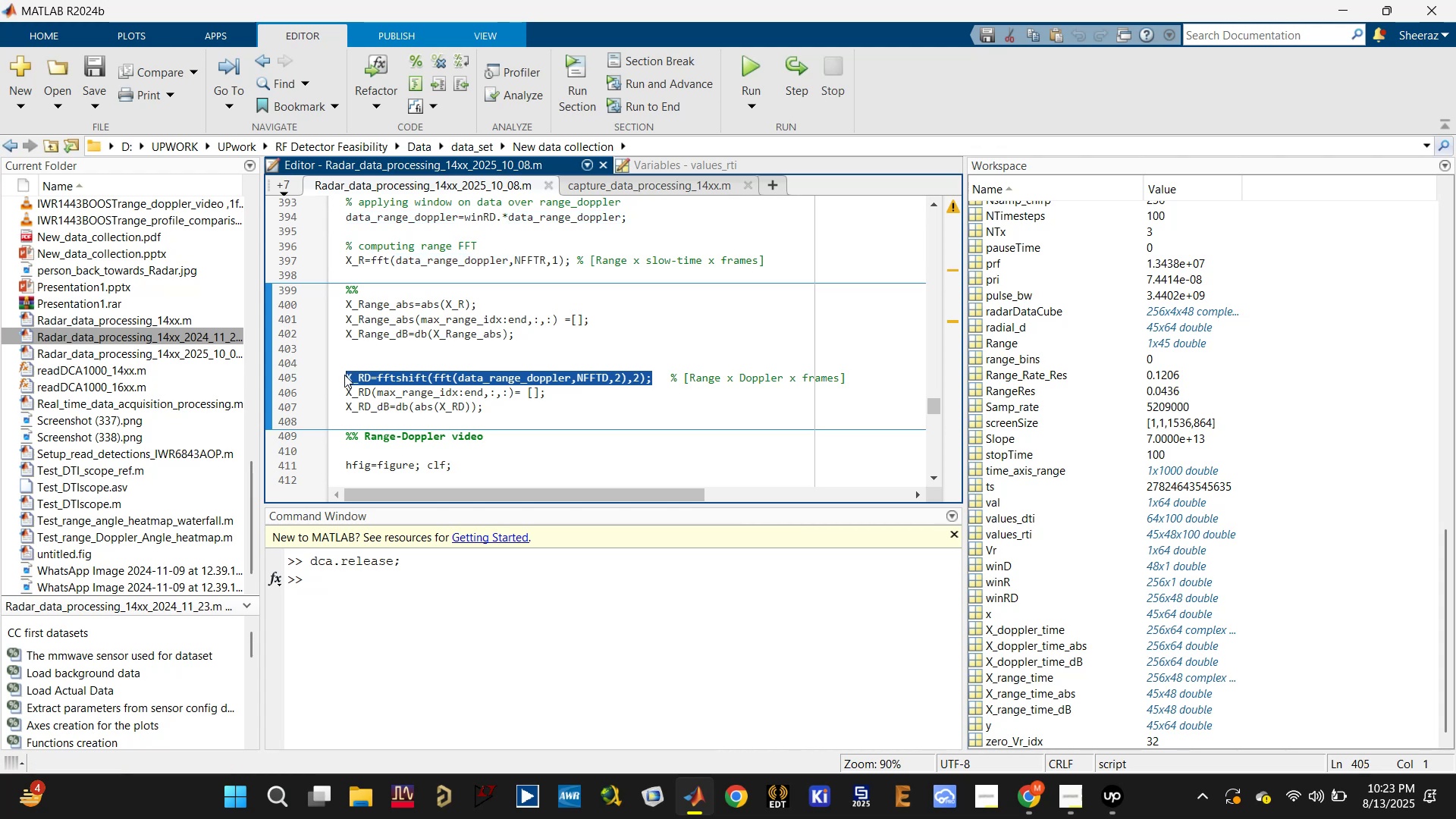 
hold_key(key=ControlLeft, duration=2.25)
 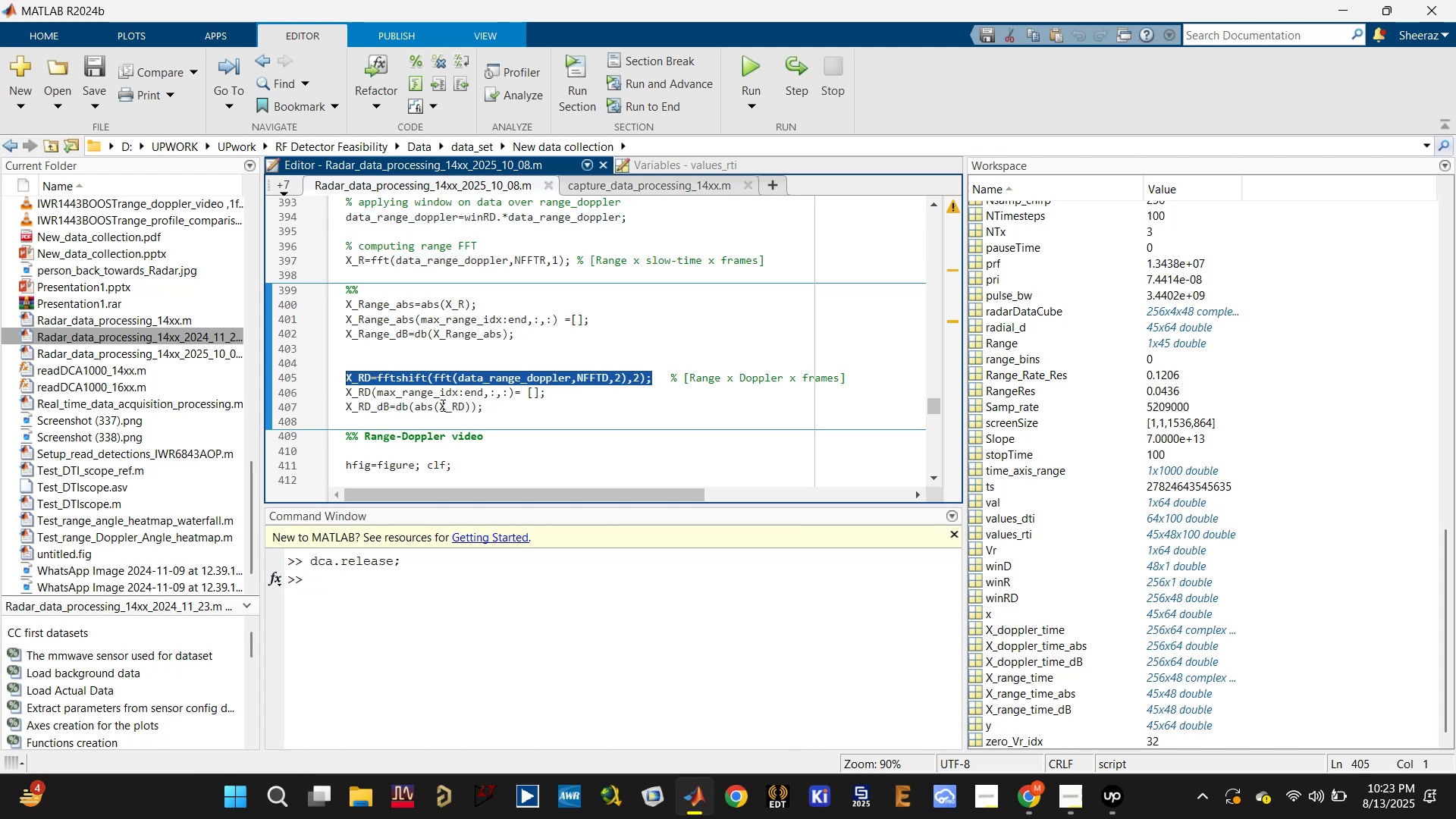 
left_click([441, 405])
 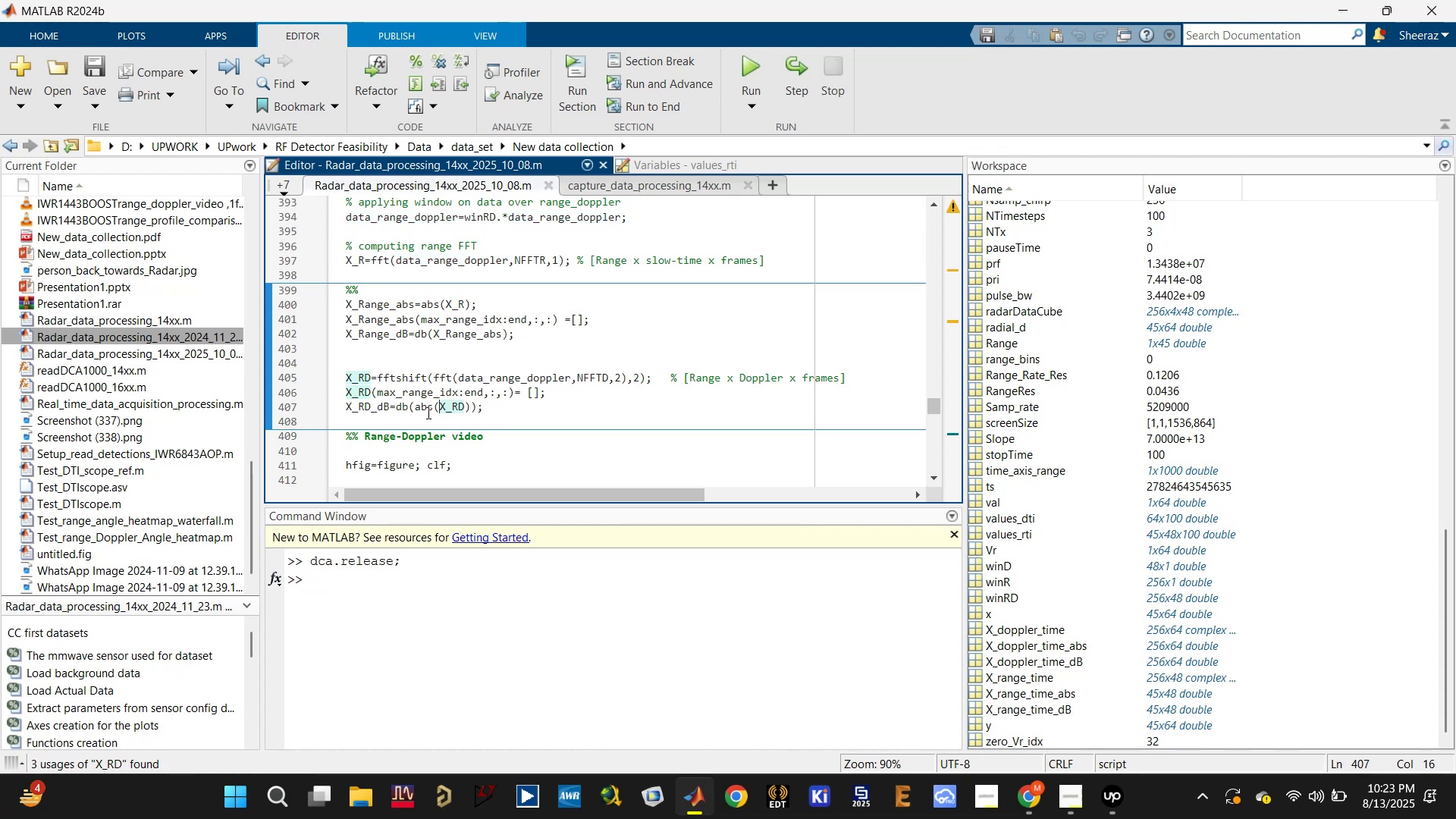 
double_click([488, 379])
 